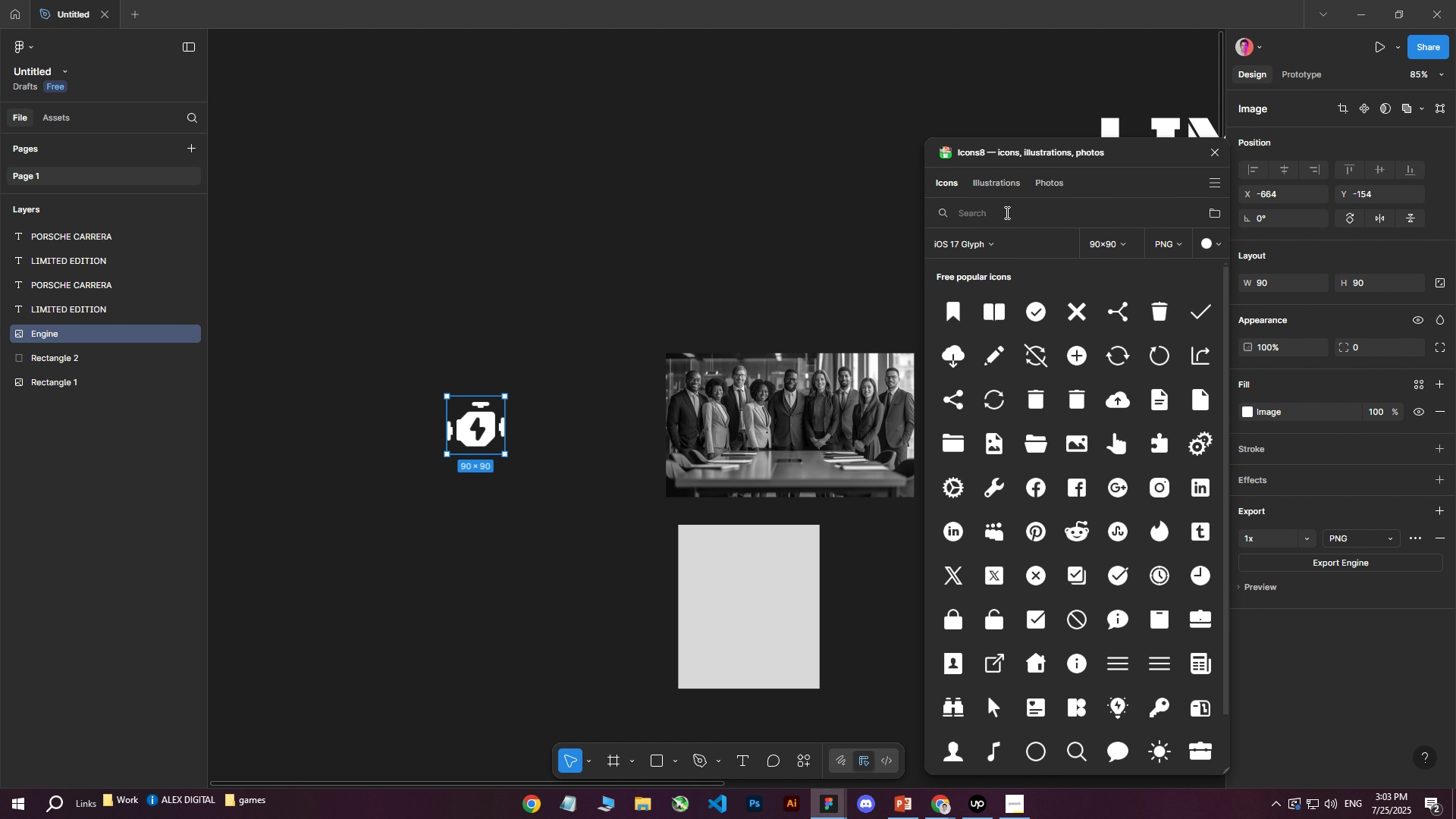 
type(LIMITED series)
 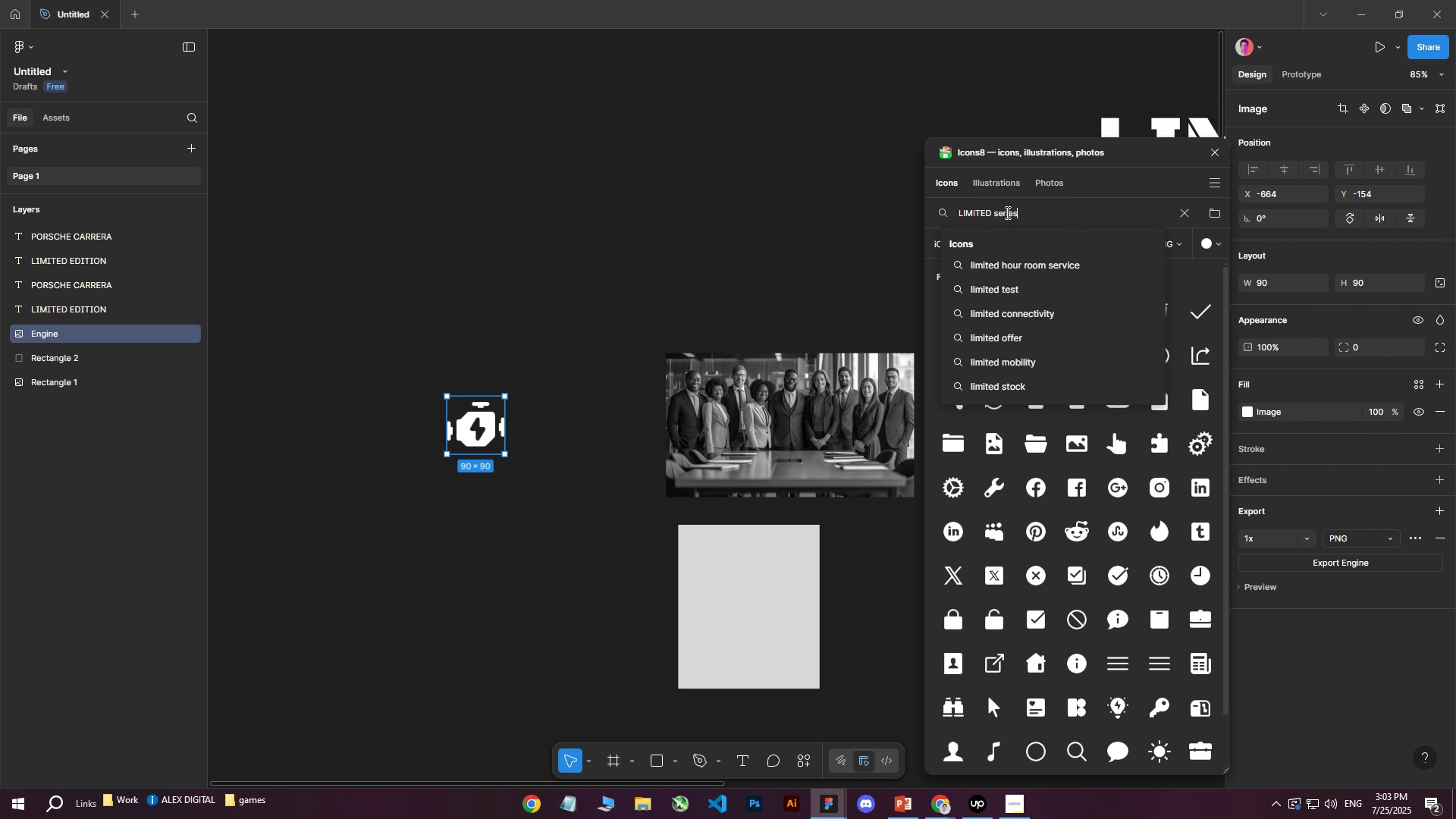 
key(Enter)
 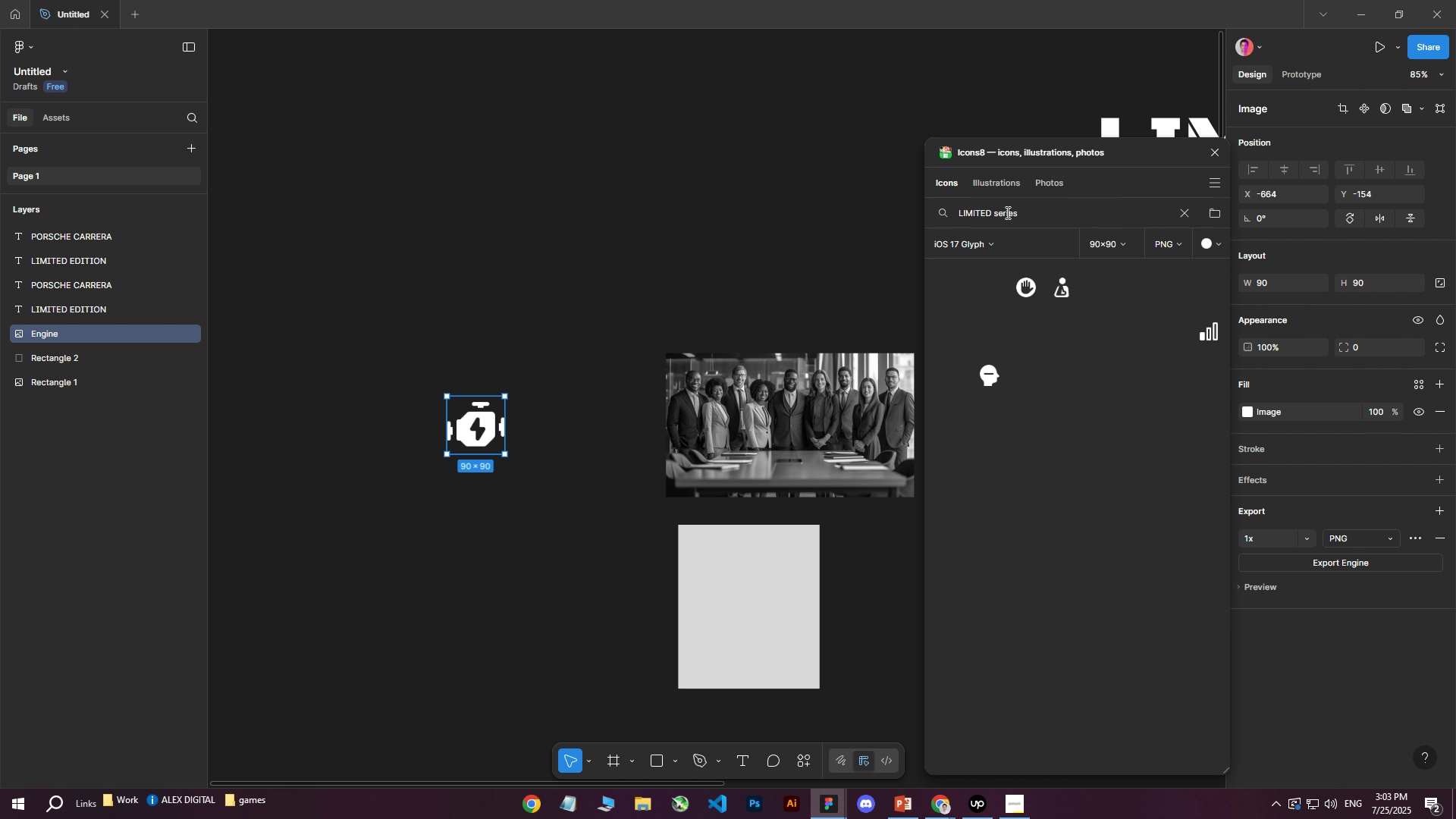 
mouse_move([1030, 244])
 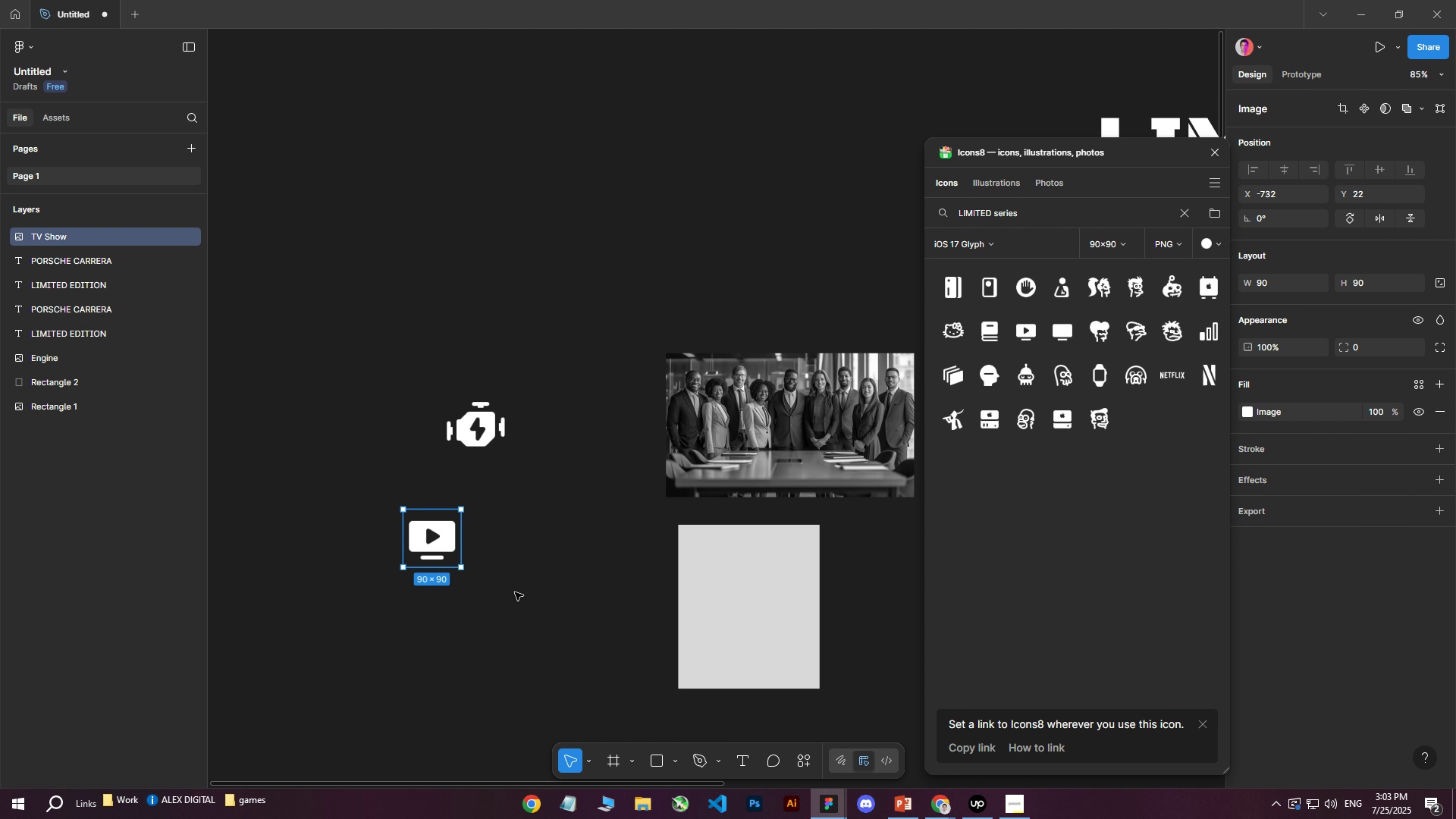 
left_click_drag(start_coordinate=[1029, 334], to_coordinate=[432, 538])
 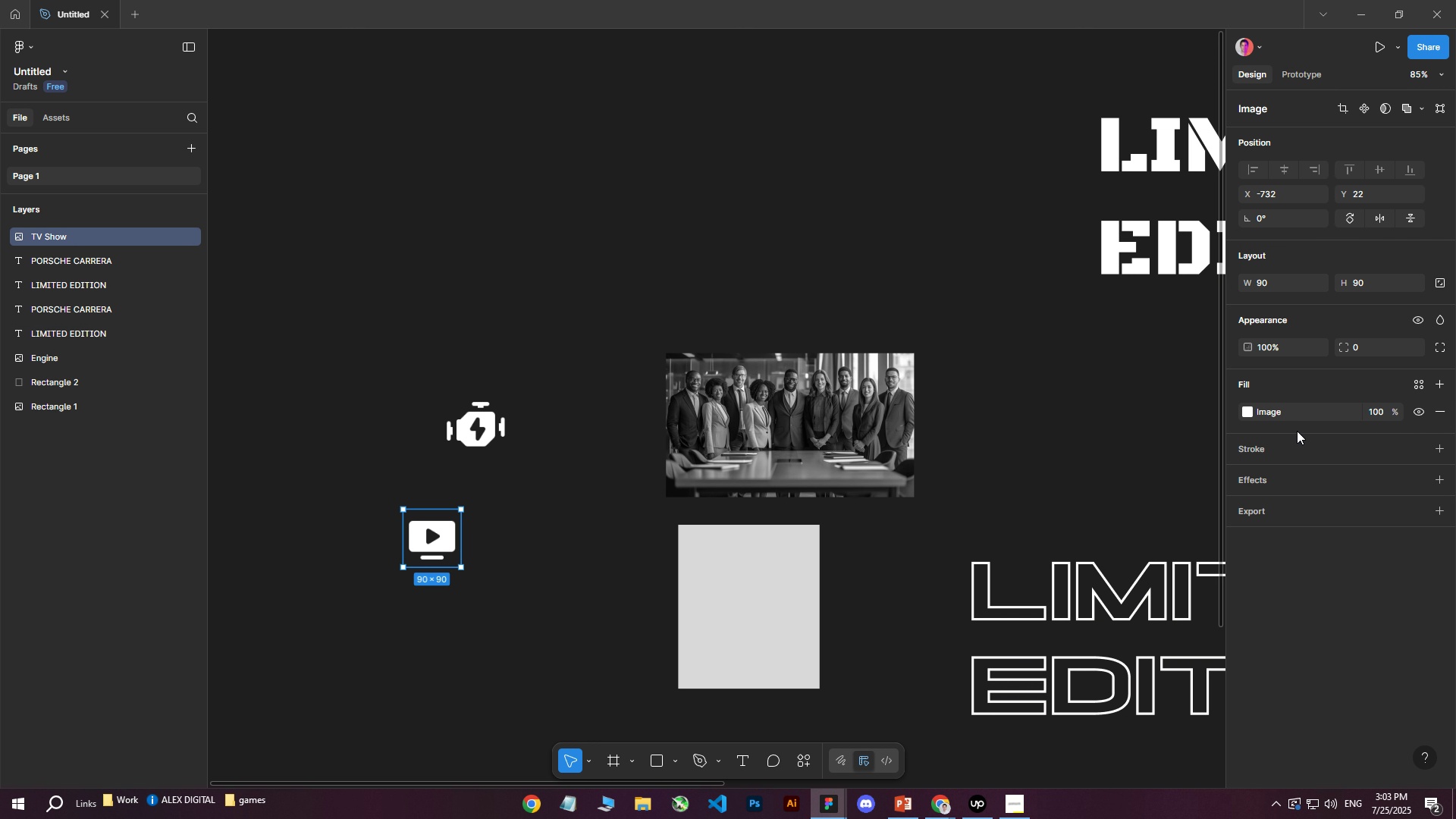 
left_click([526, 532])
 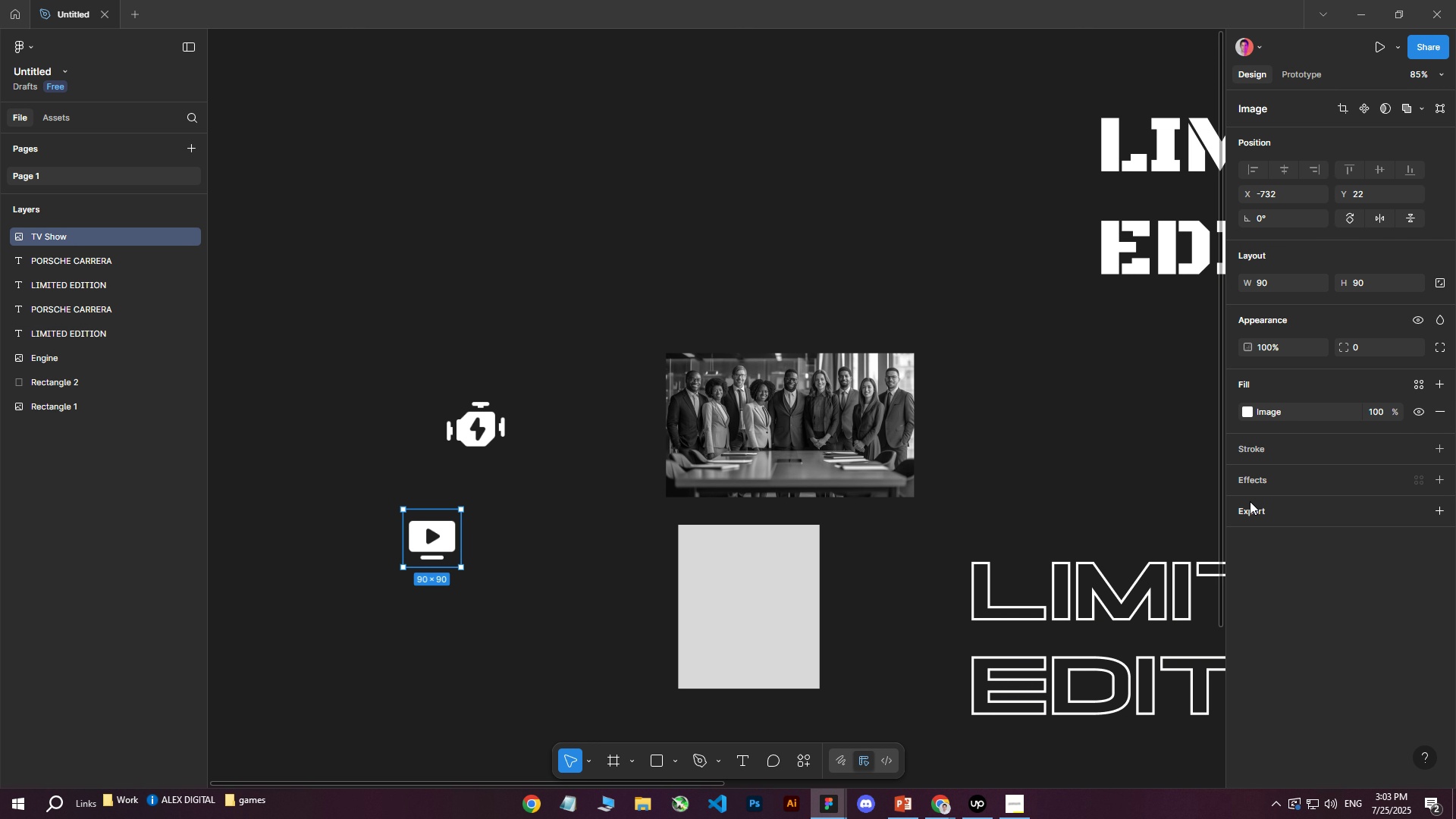 
left_click_drag(start_coordinate=[316, 511], to_coordinate=[565, 645])
 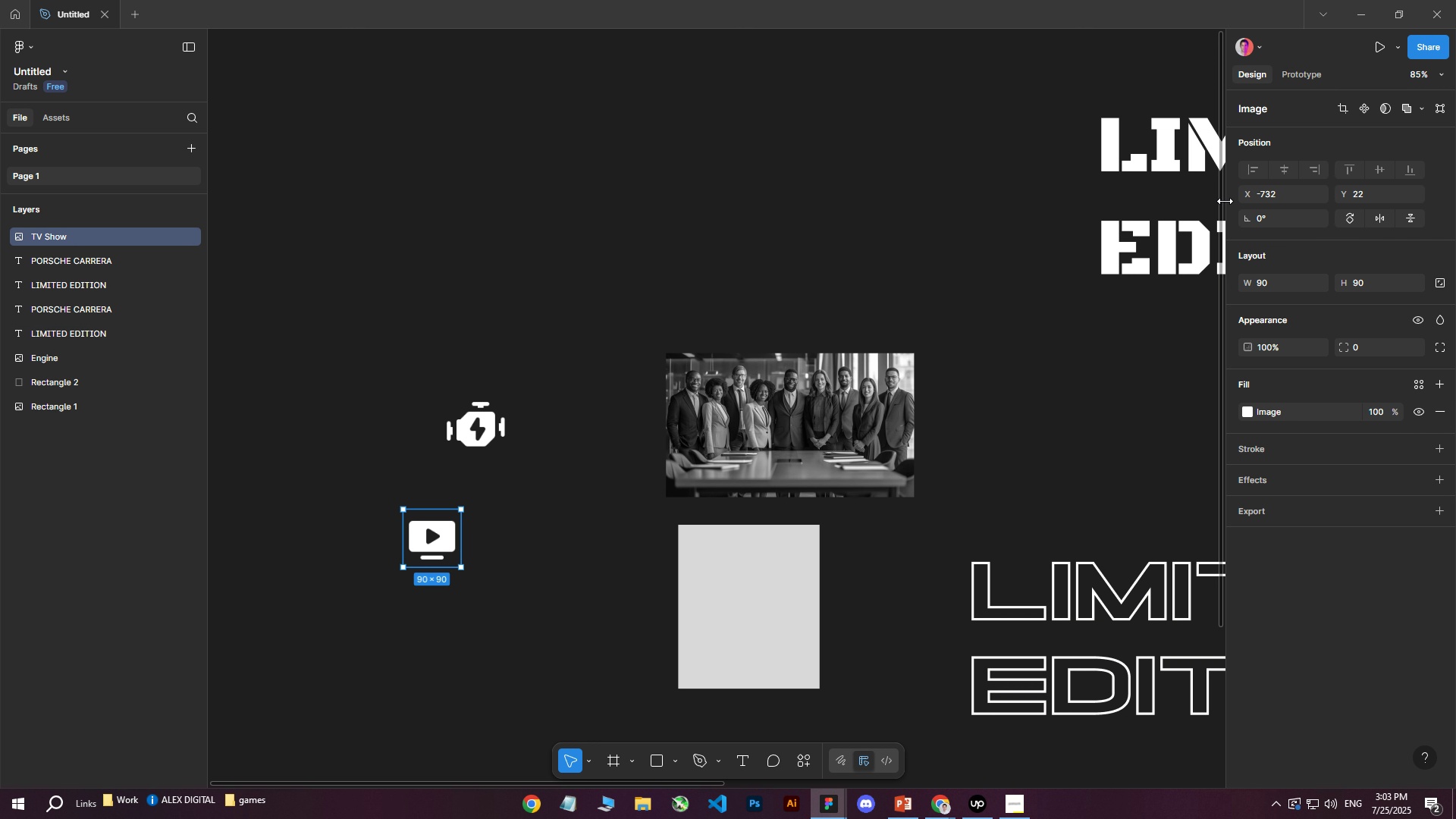 
left_click([1250, 501])
 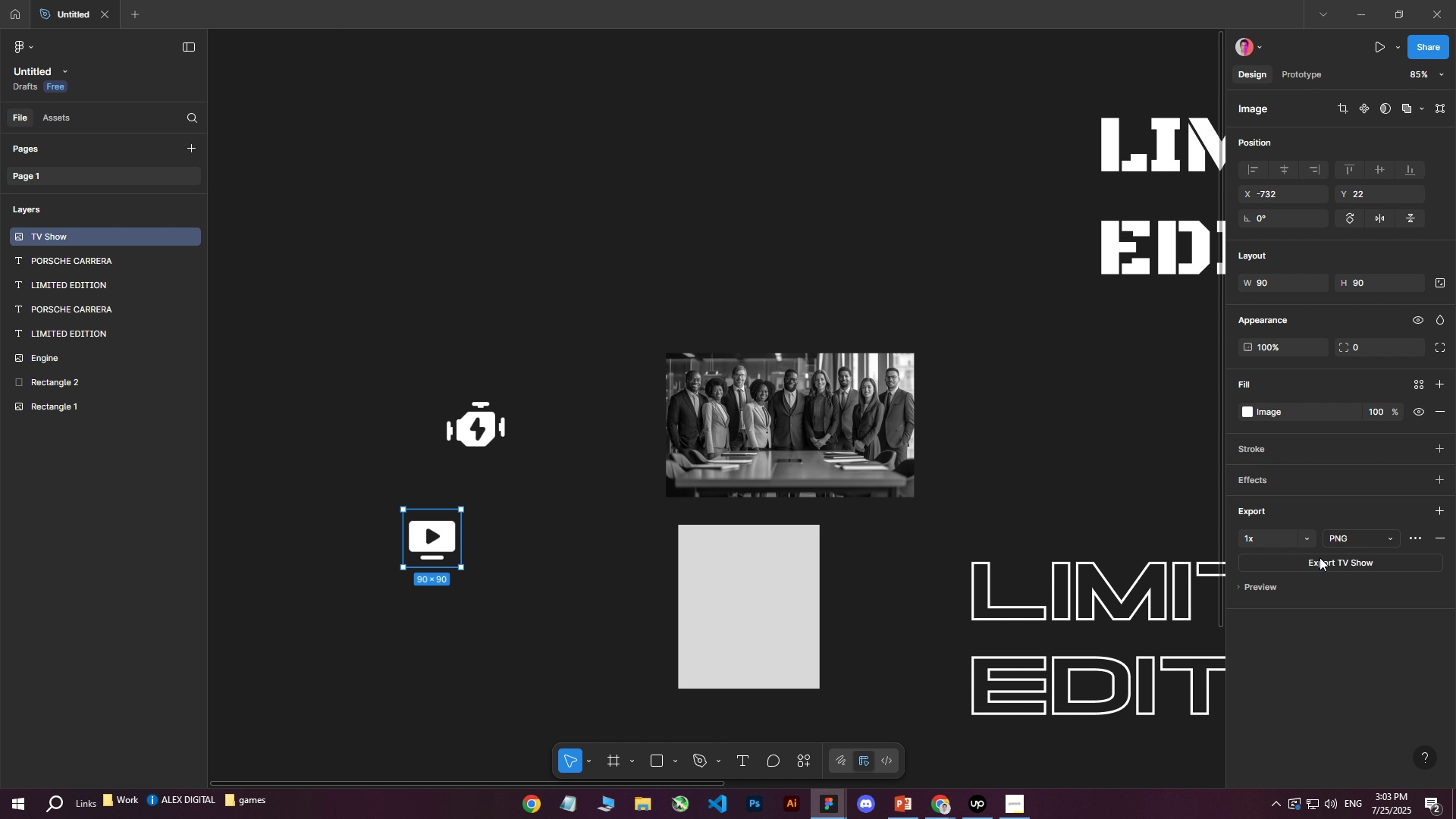 
left_click([1319, 562])
 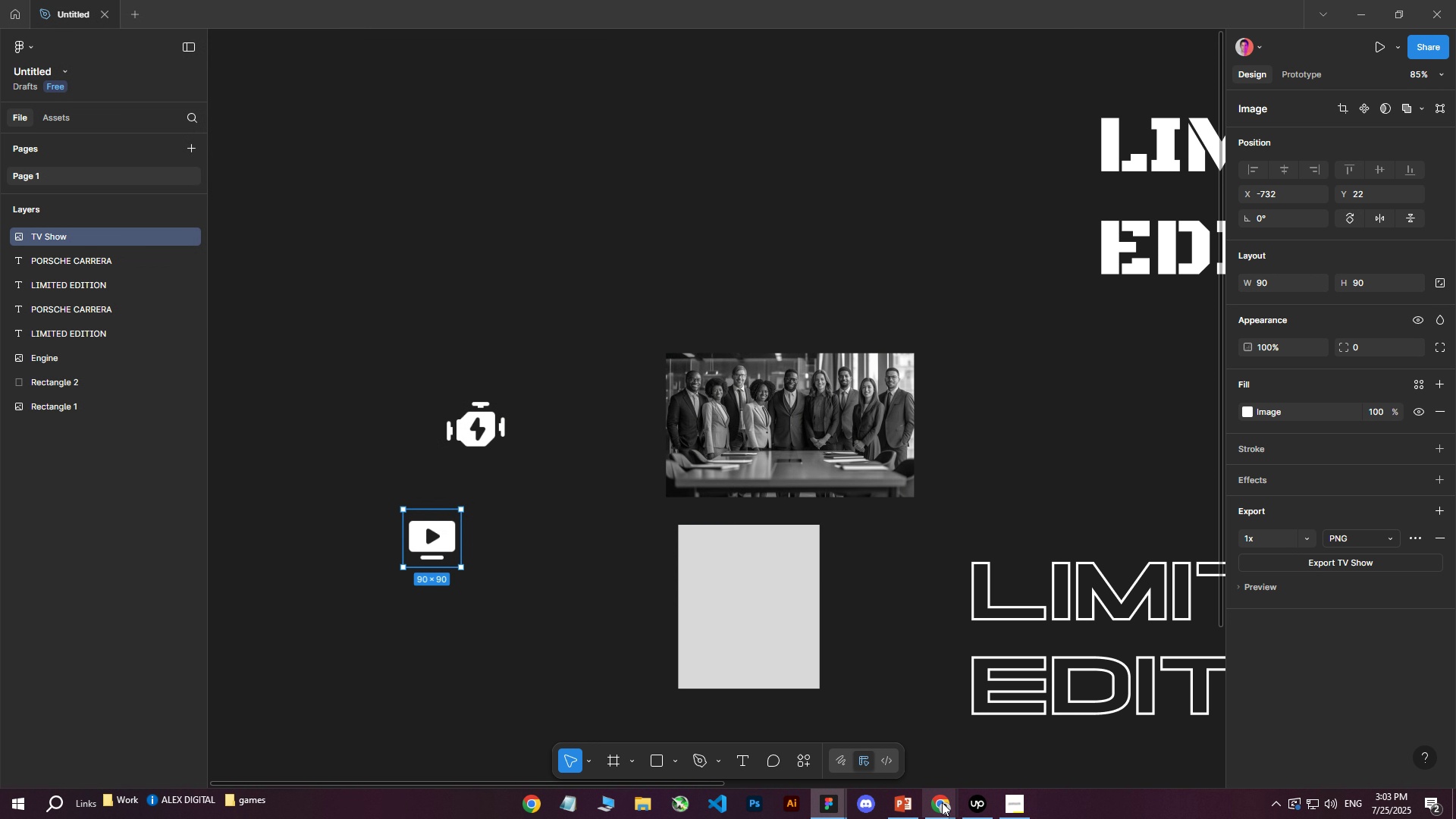 
double_click([866, 746])
 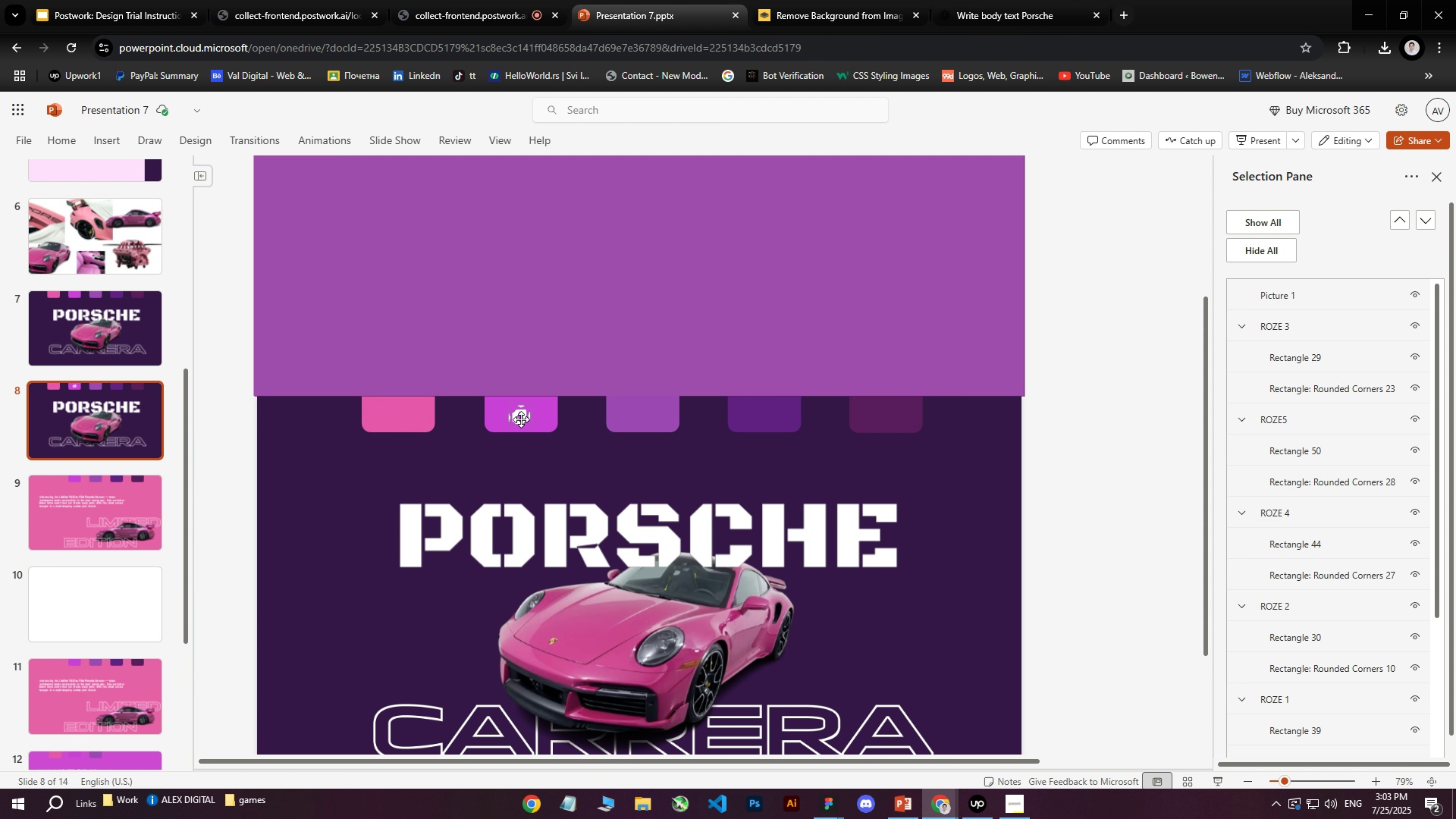 
left_click([109, 135])
 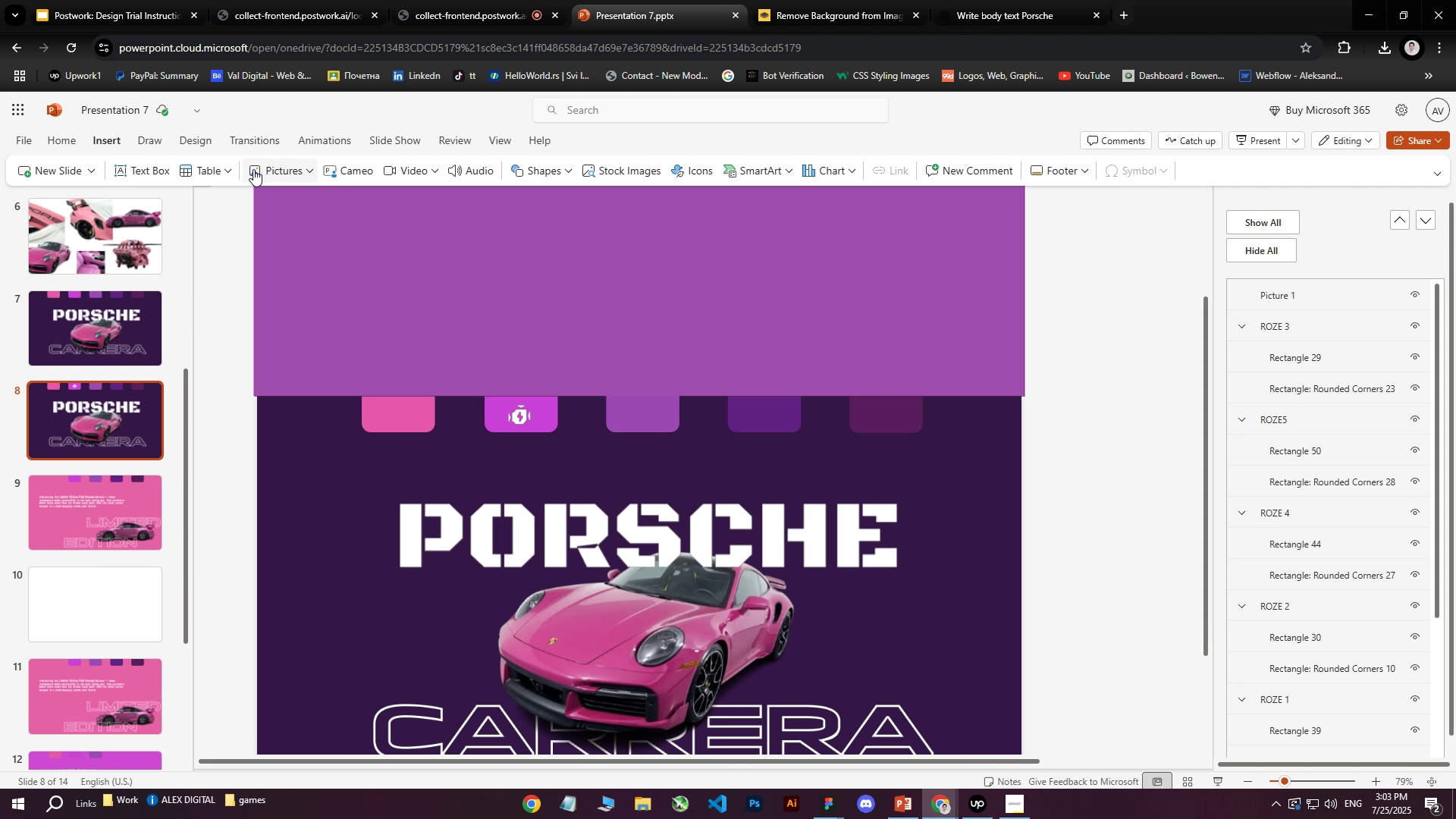 
left_click([273, 169])
 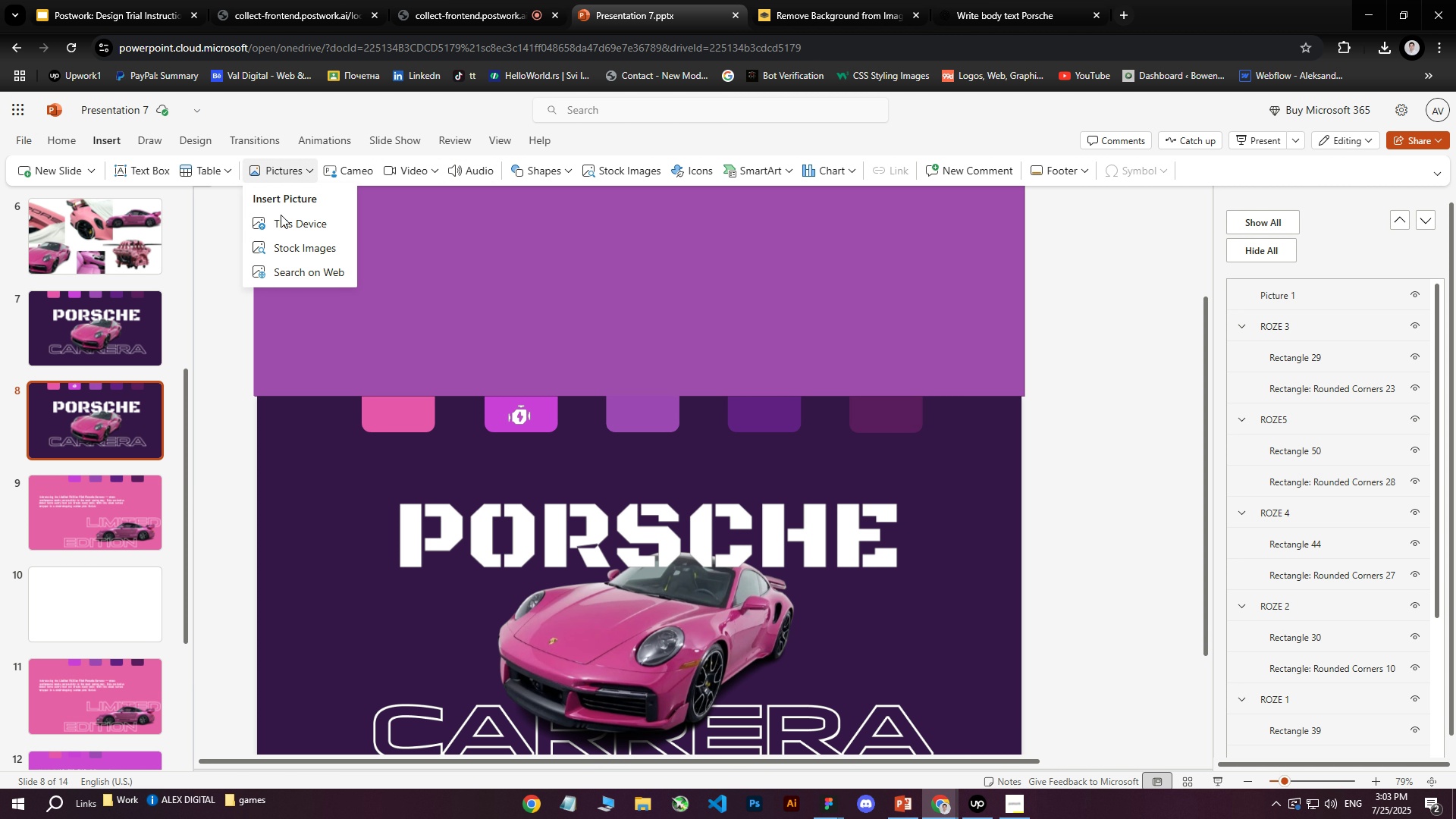 
left_click([281, 218])
 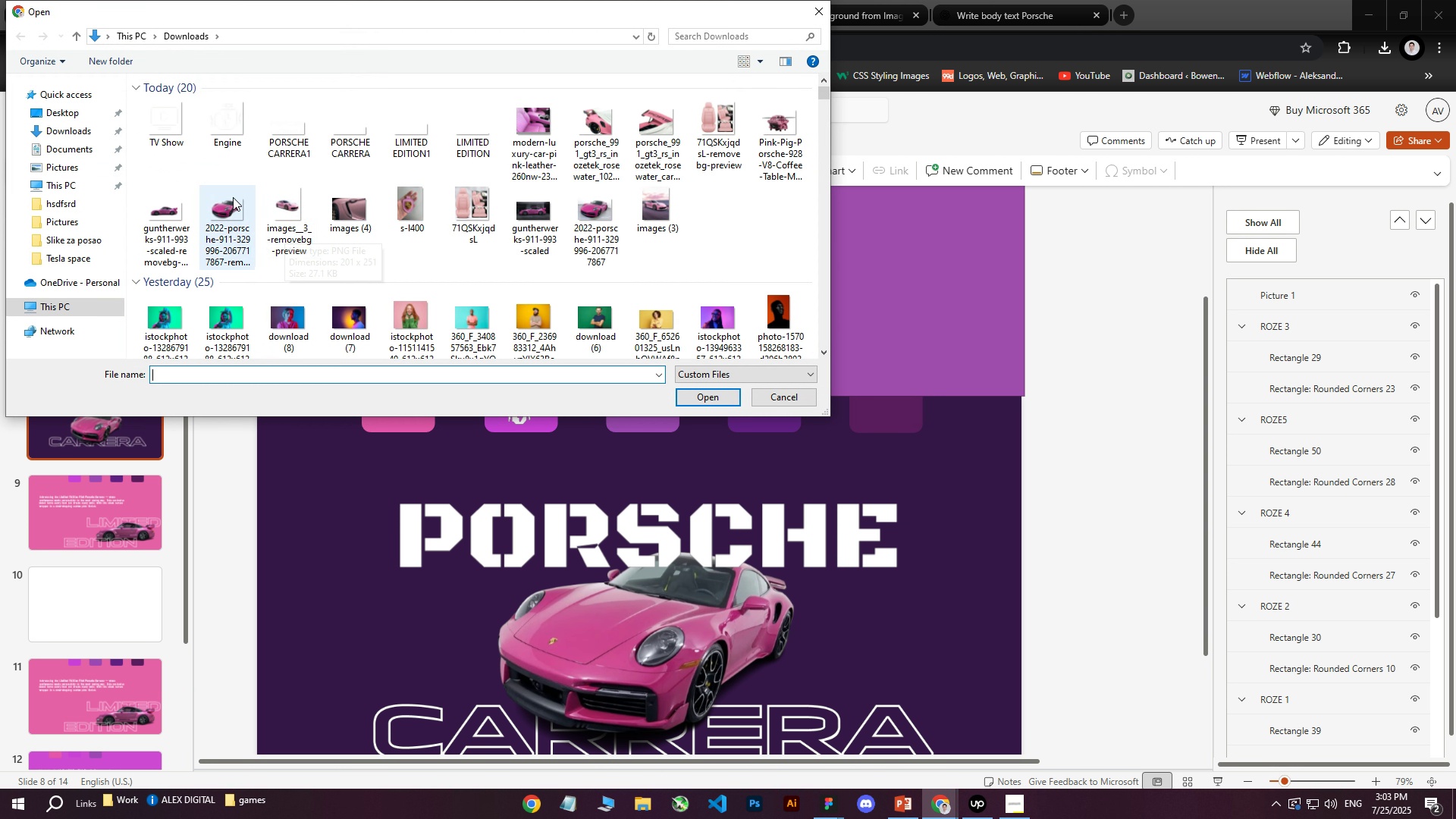 
left_click([168, 132])
 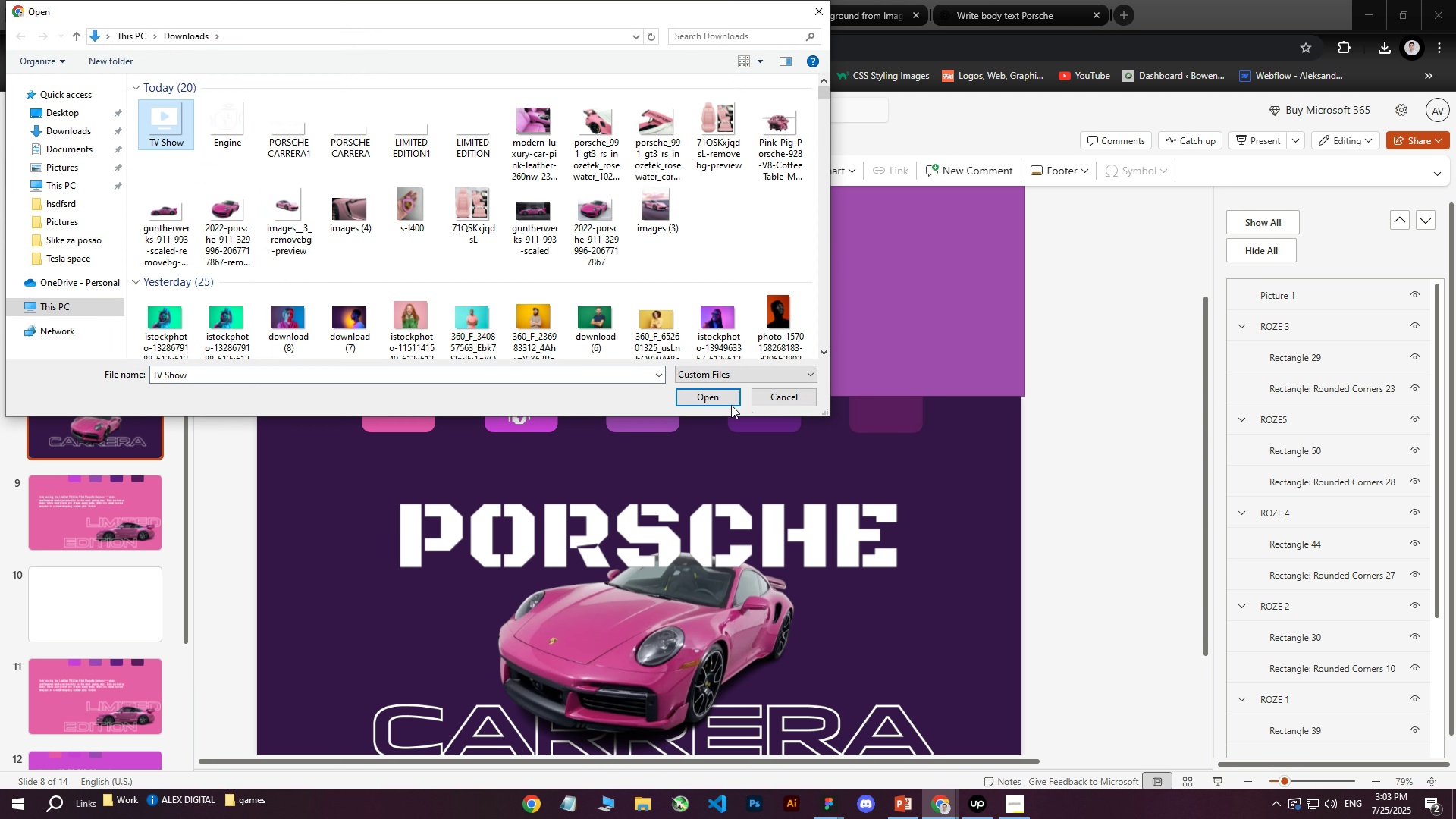 
left_click([717, 400])
 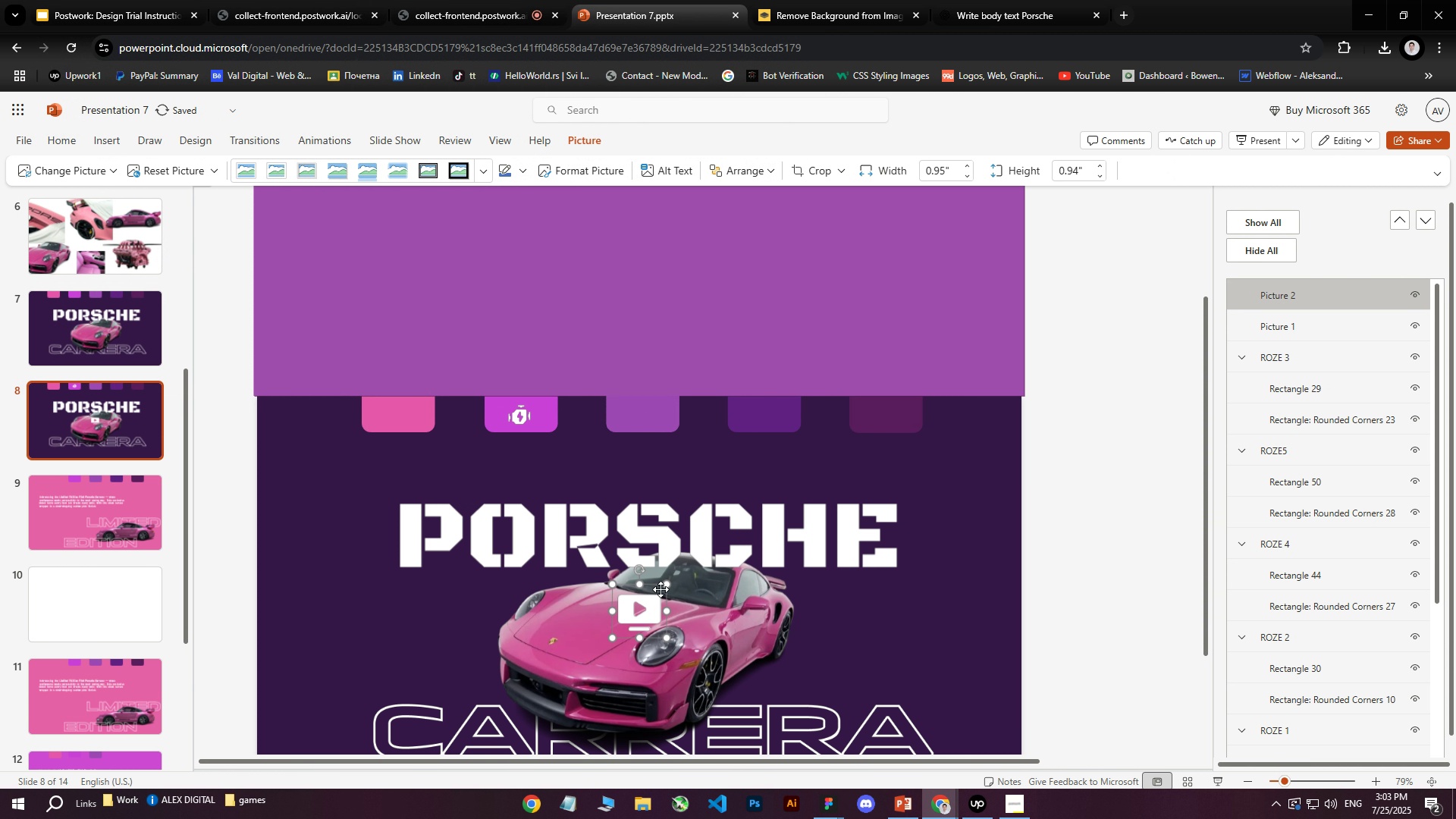 
left_click_drag(start_coordinate=[667, 586], to_coordinate=[617, 613])
 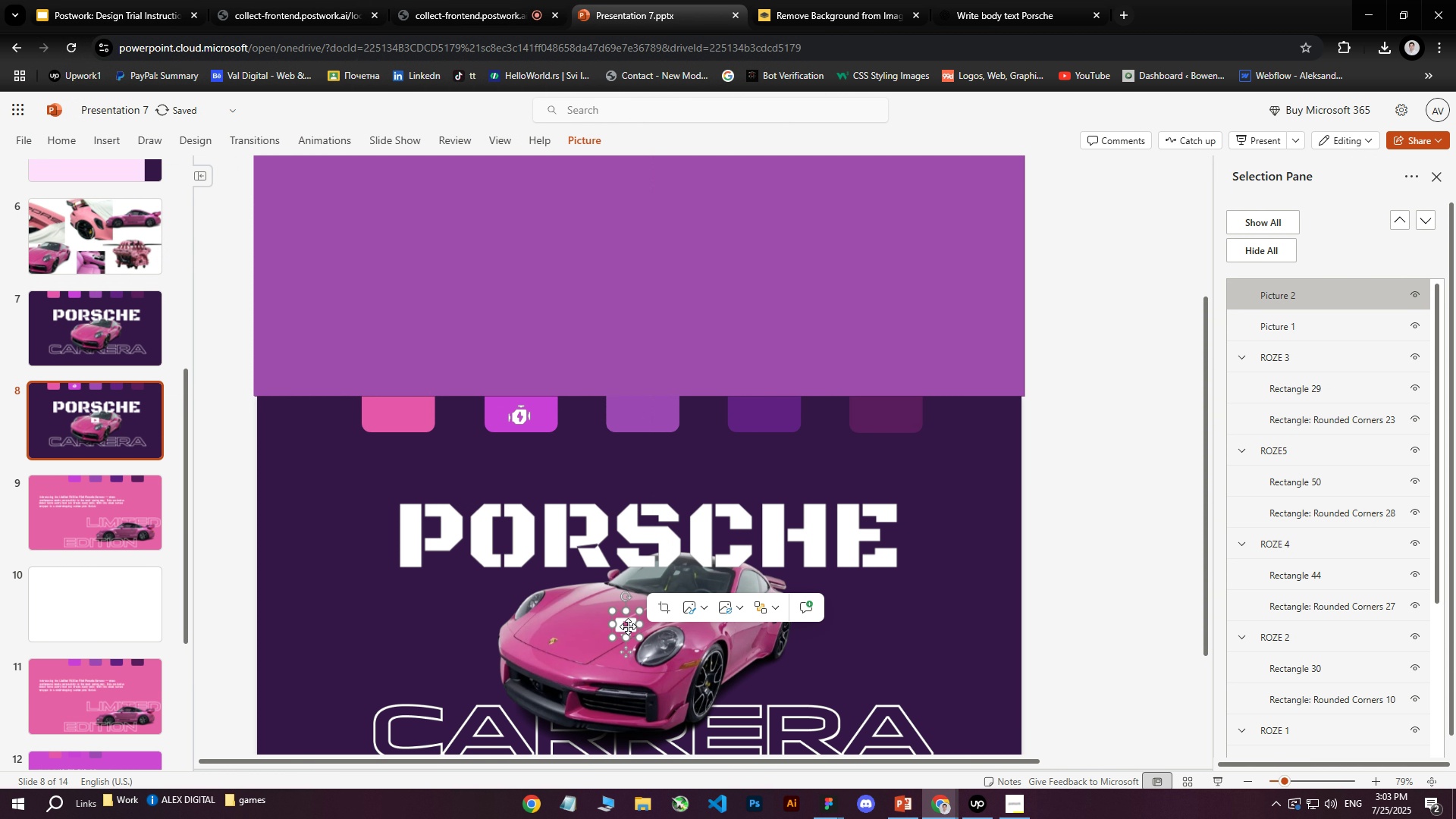 
left_click_drag(start_coordinate=[628, 626], to_coordinate=[399, 419])
 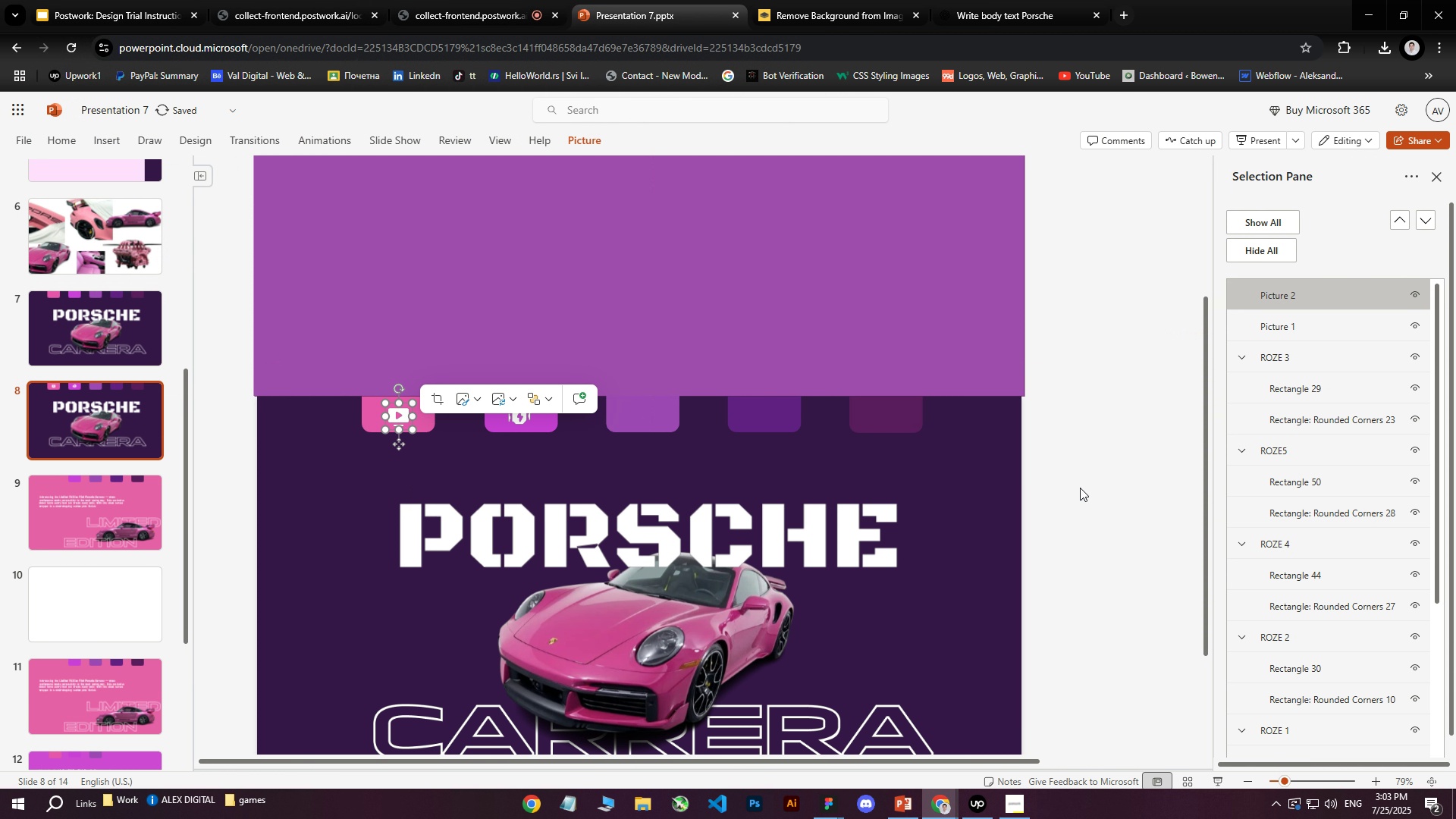 
left_click([1080, 488])
 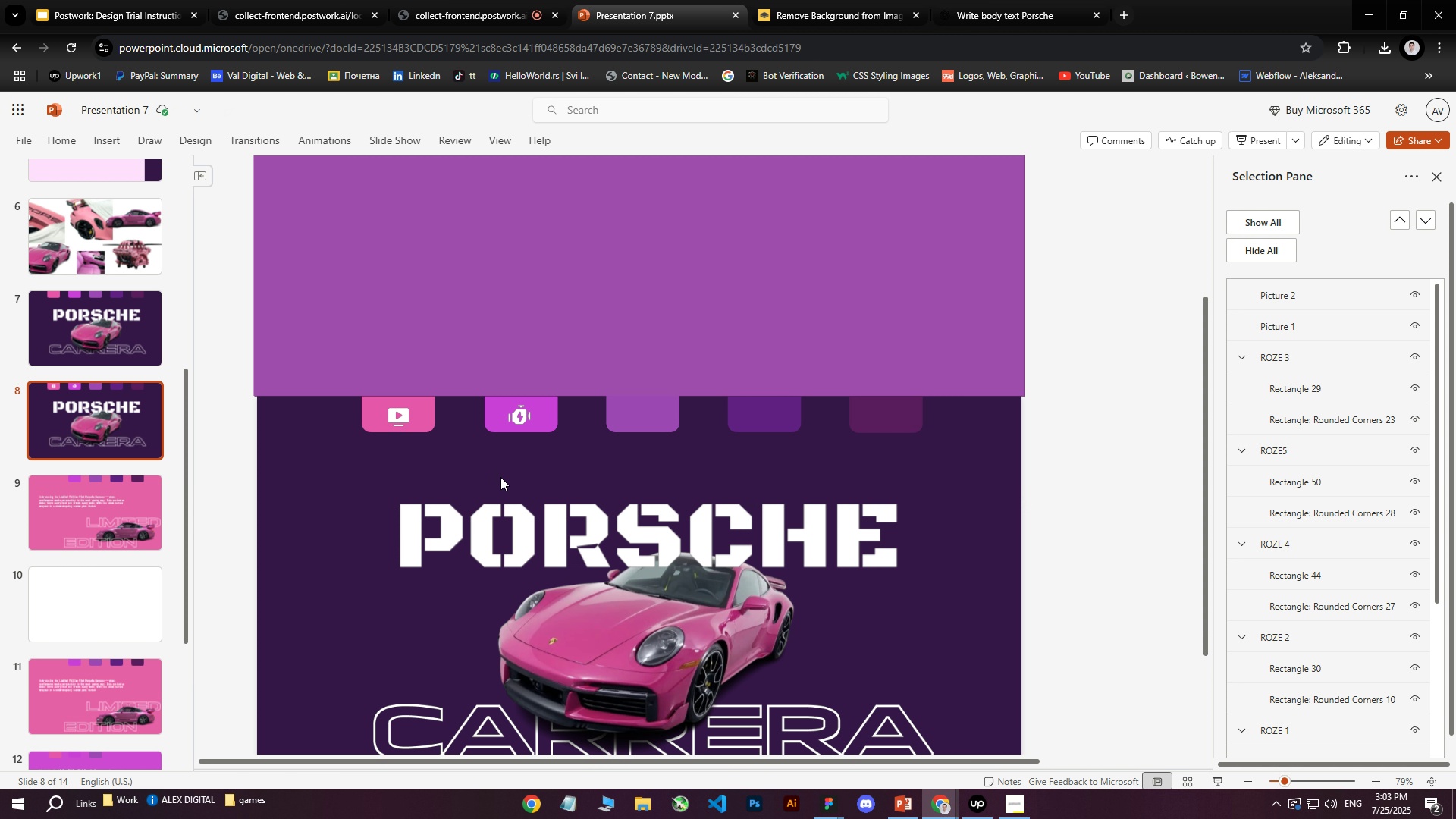 
scroll: coordinate [137, 508], scroll_direction: down, amount: 2.0
 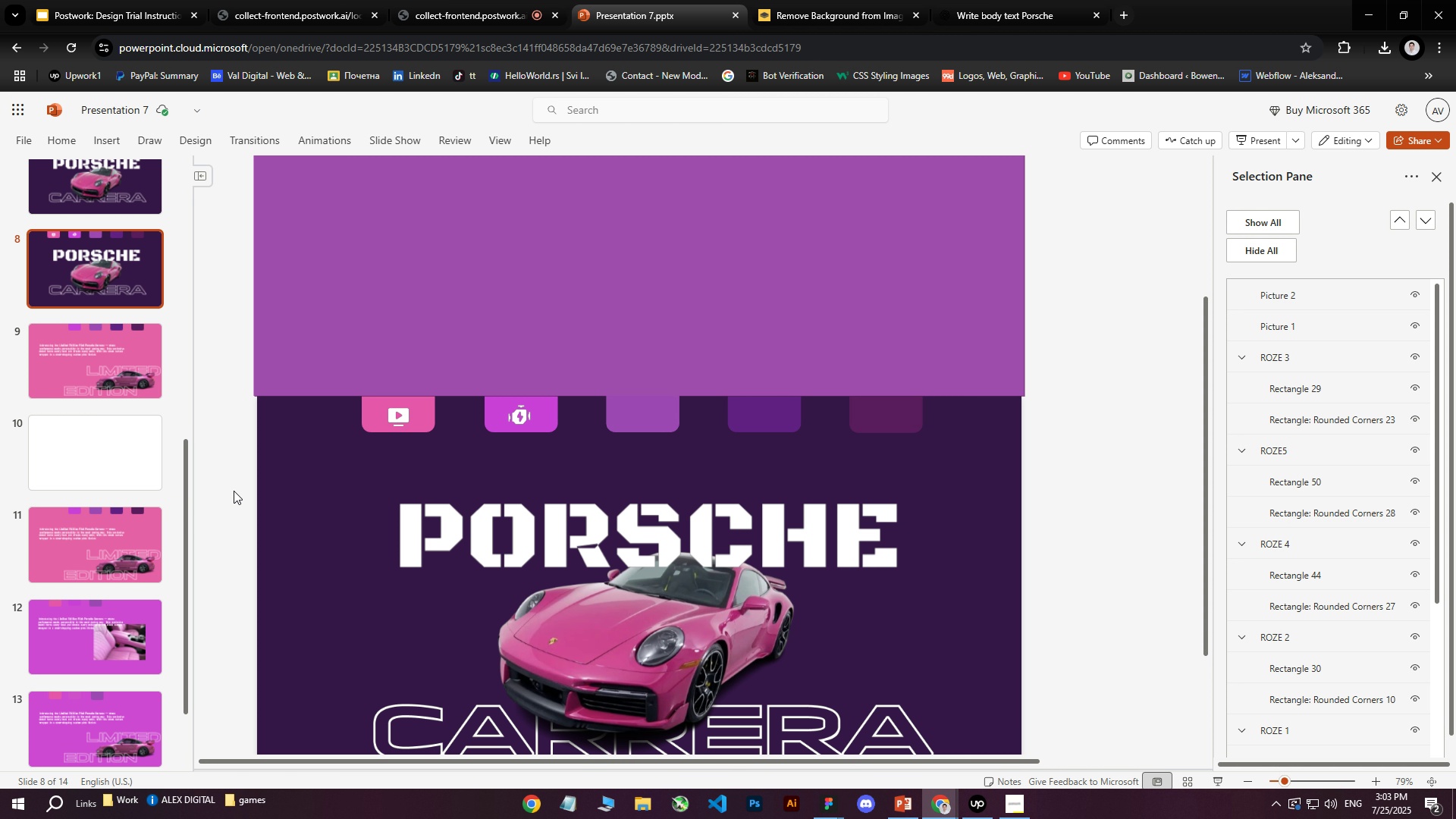 
left_click([531, 416])
 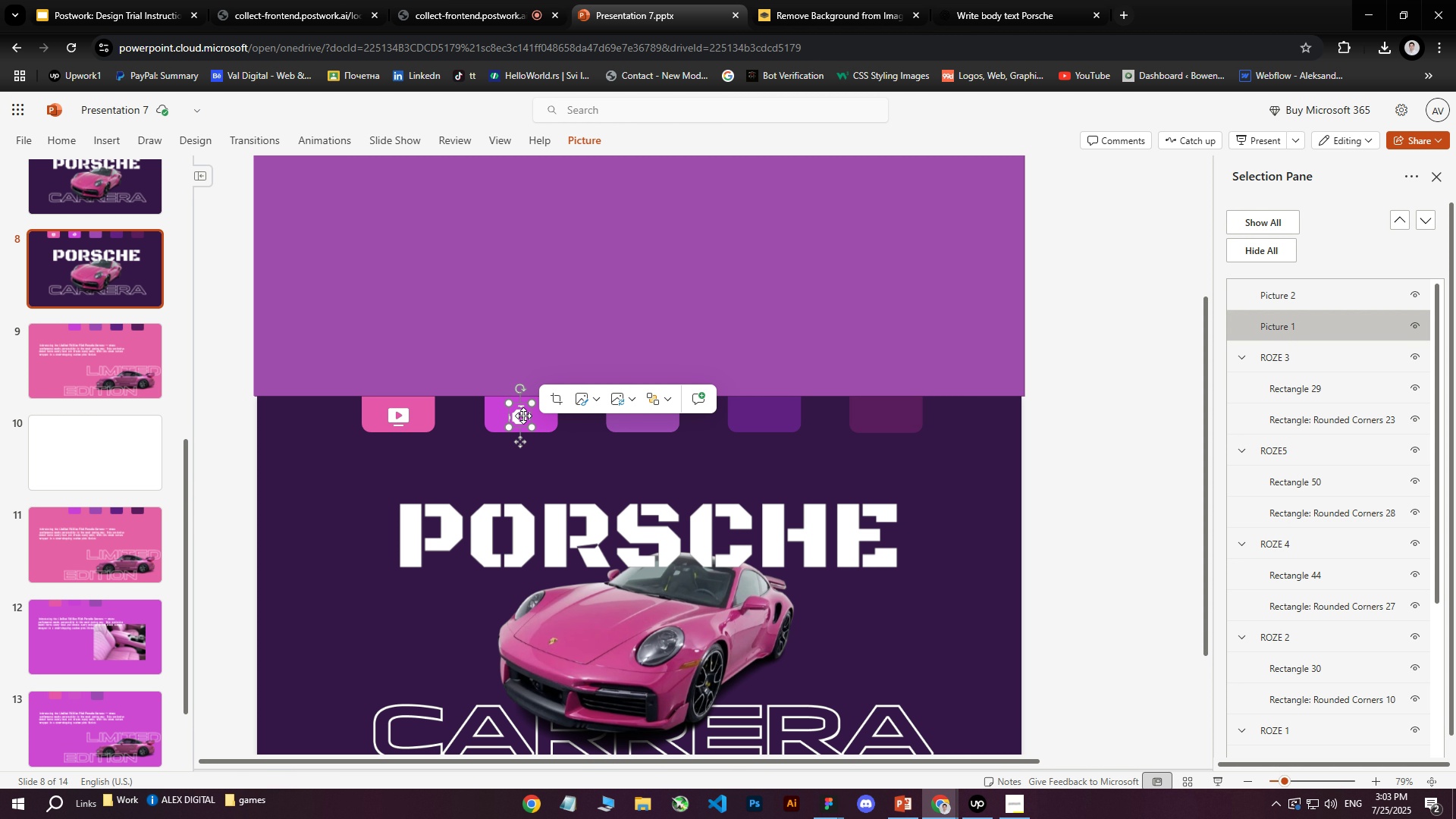 
left_click_drag(start_coordinate=[522, 416], to_coordinate=[641, 416])
 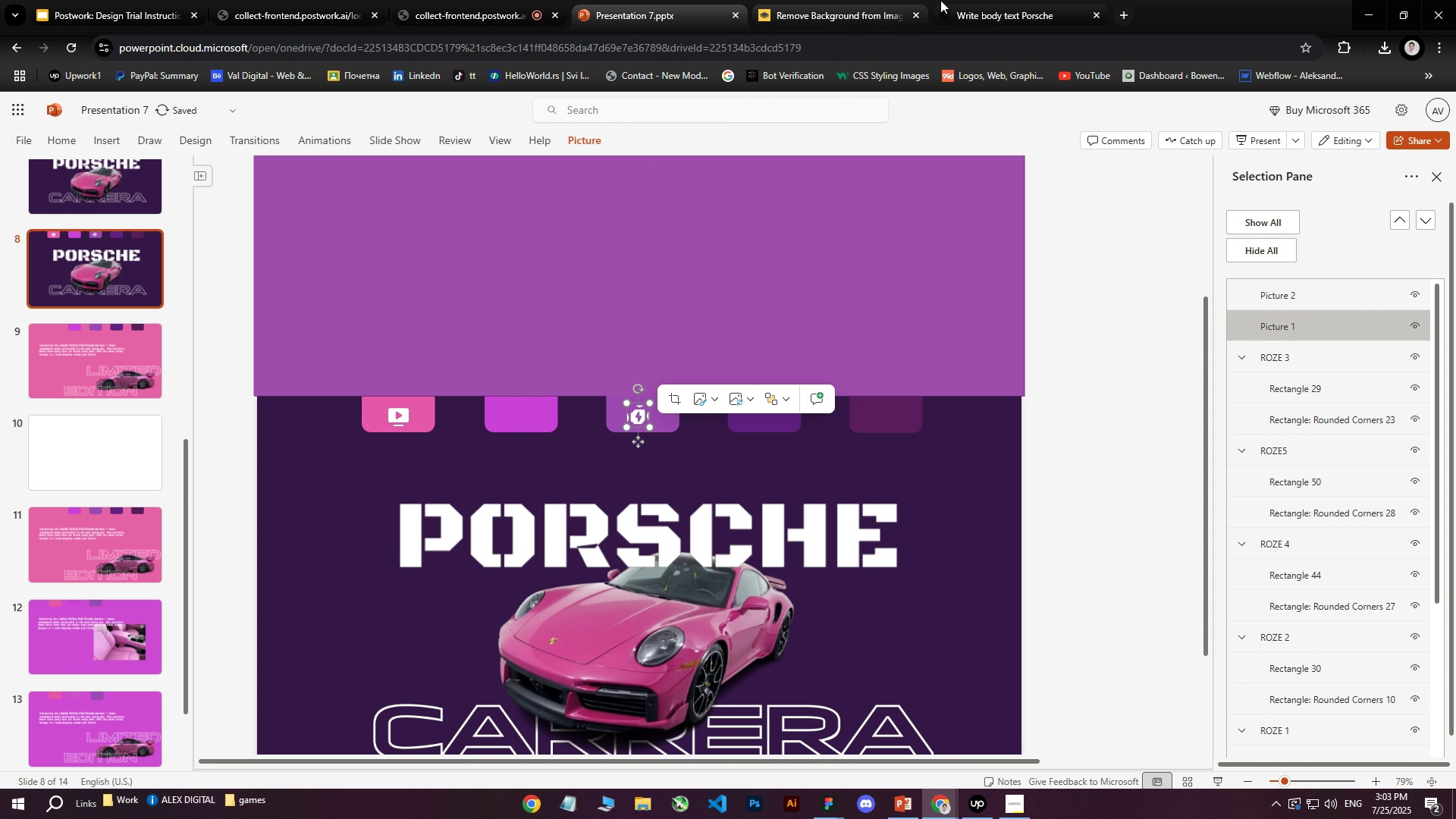 
left_click([956, 0])
 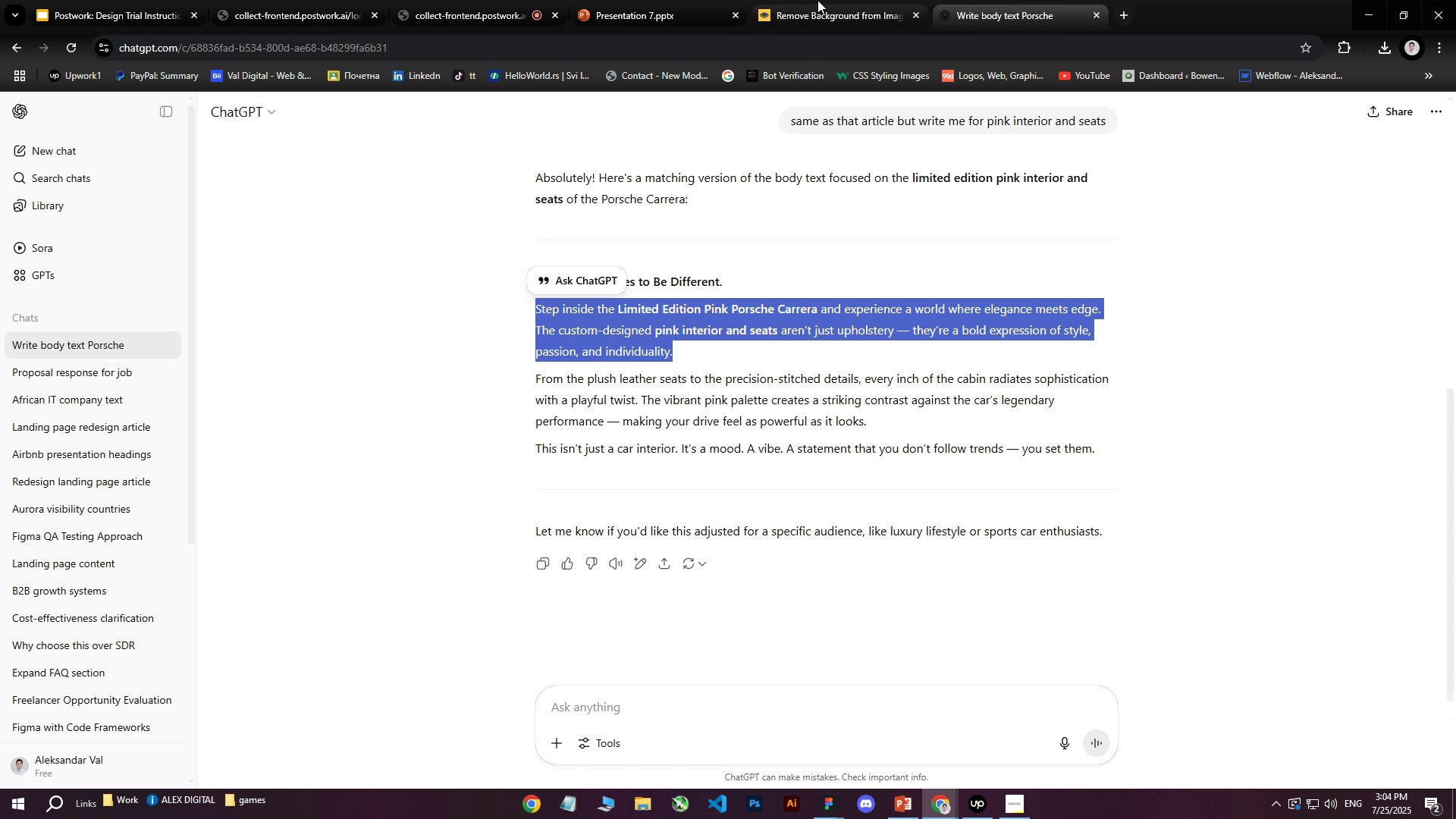 
left_click([812, 0])
 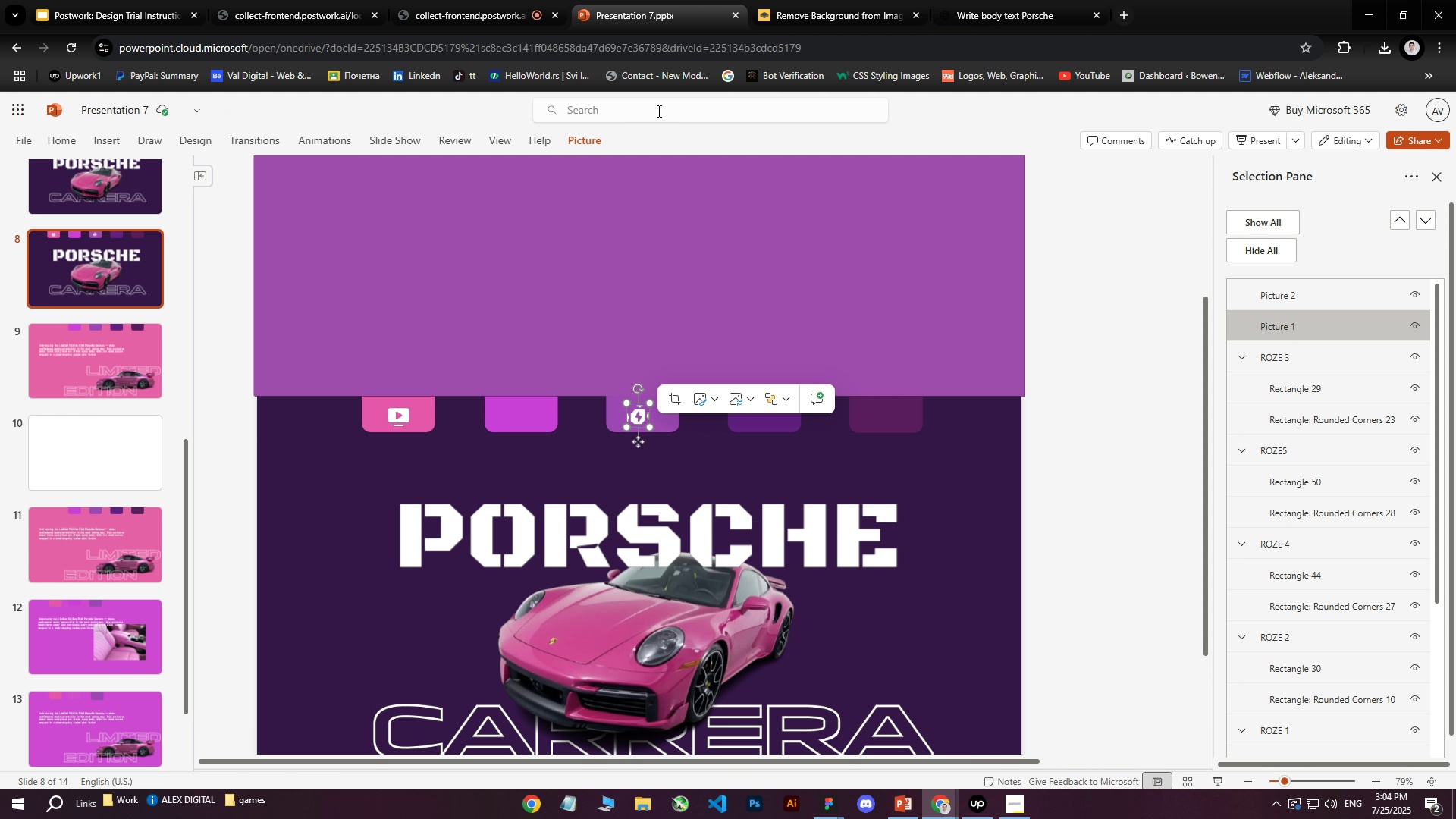 
left_click([835, 799])
 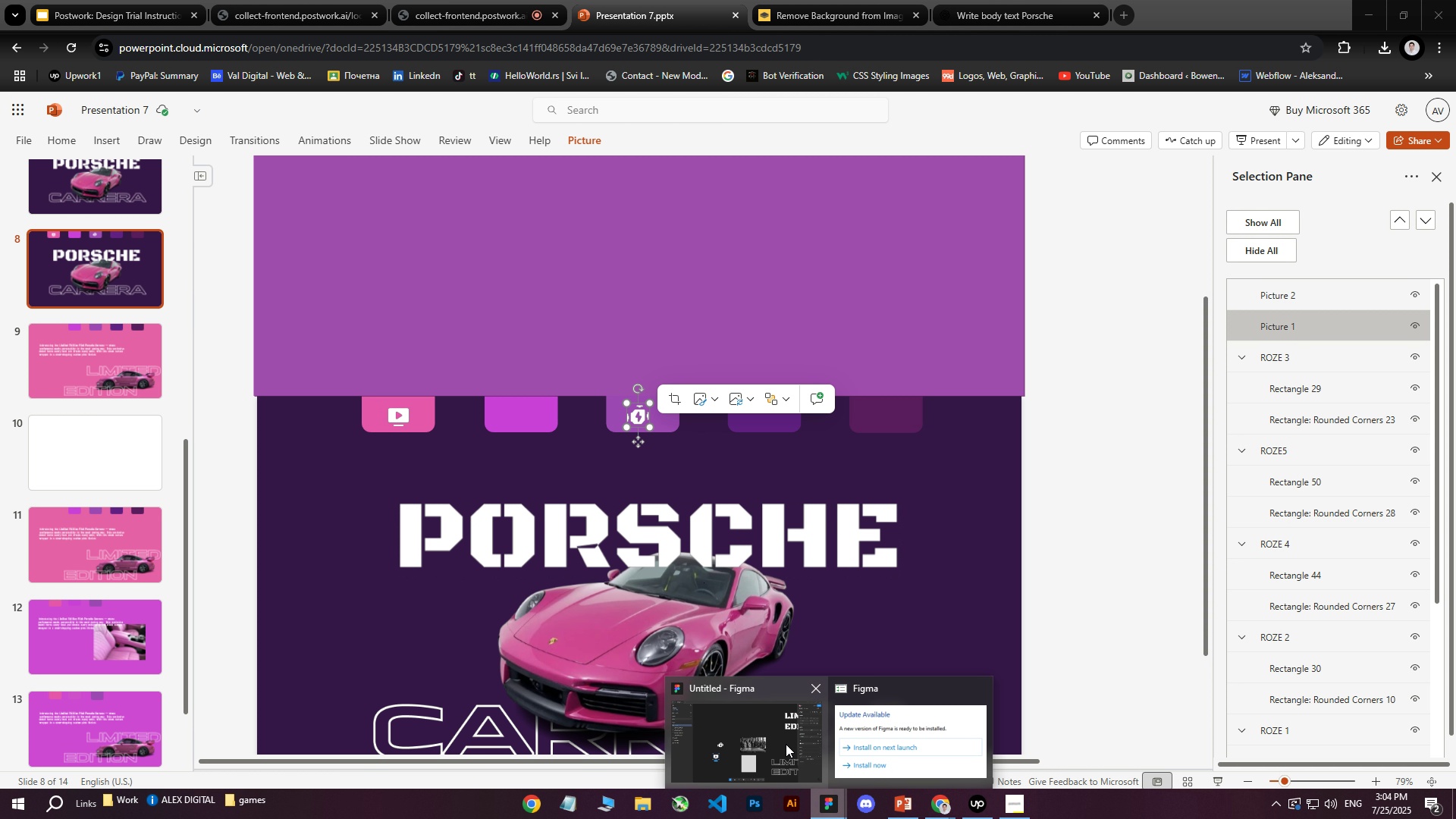 
left_click([754, 745])
 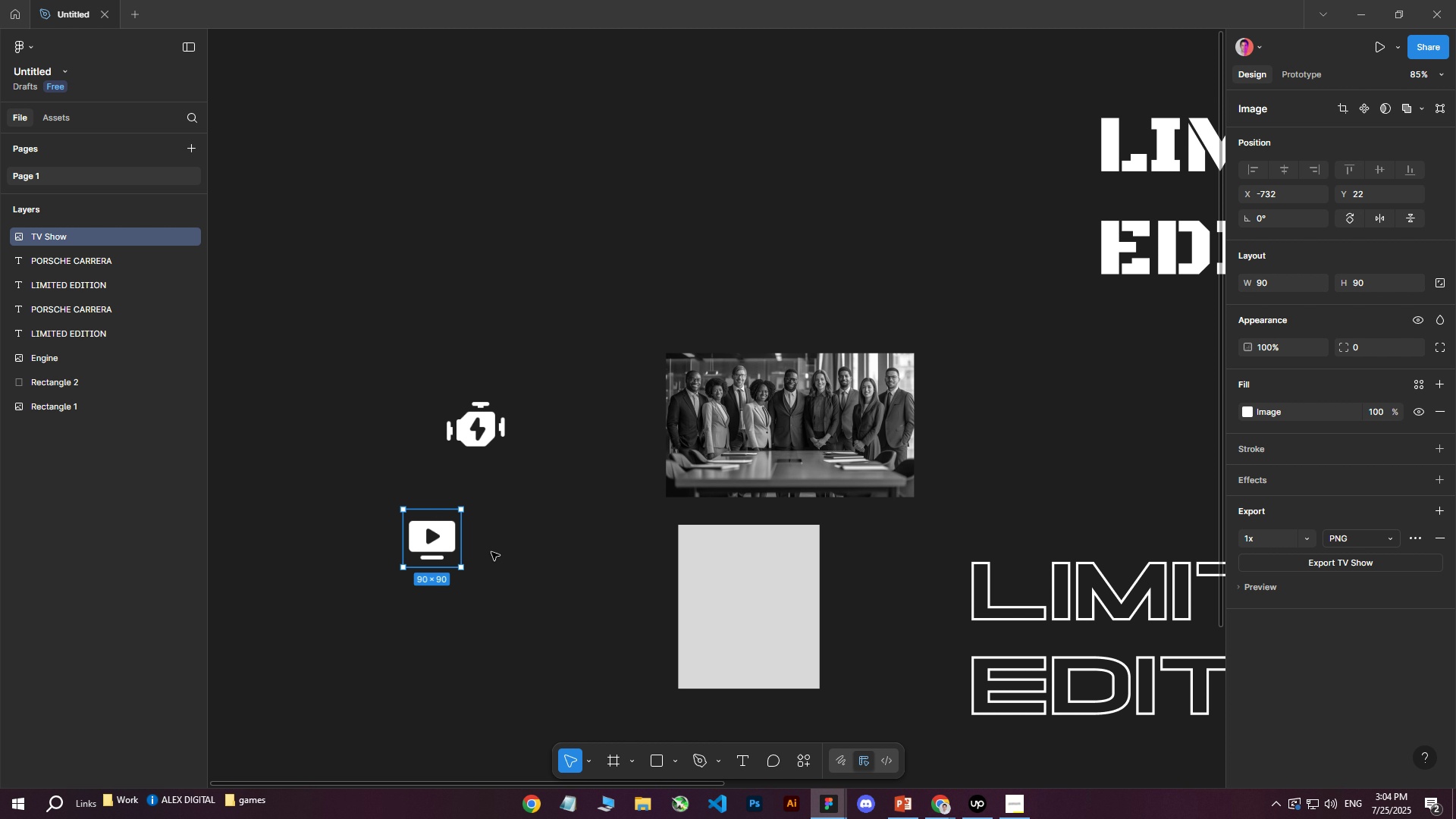 
right_click([484, 587])
 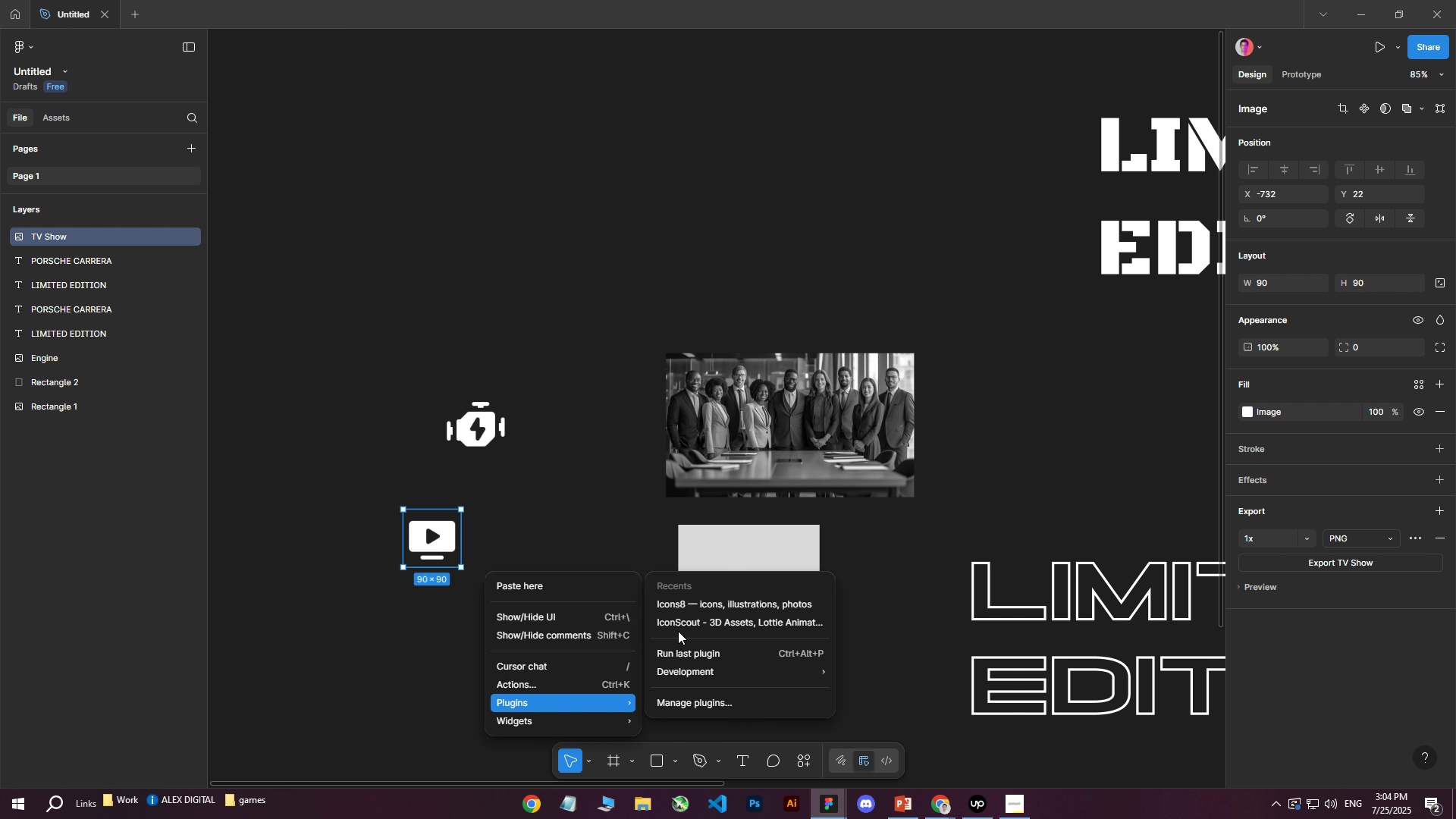 
left_click([697, 610])
 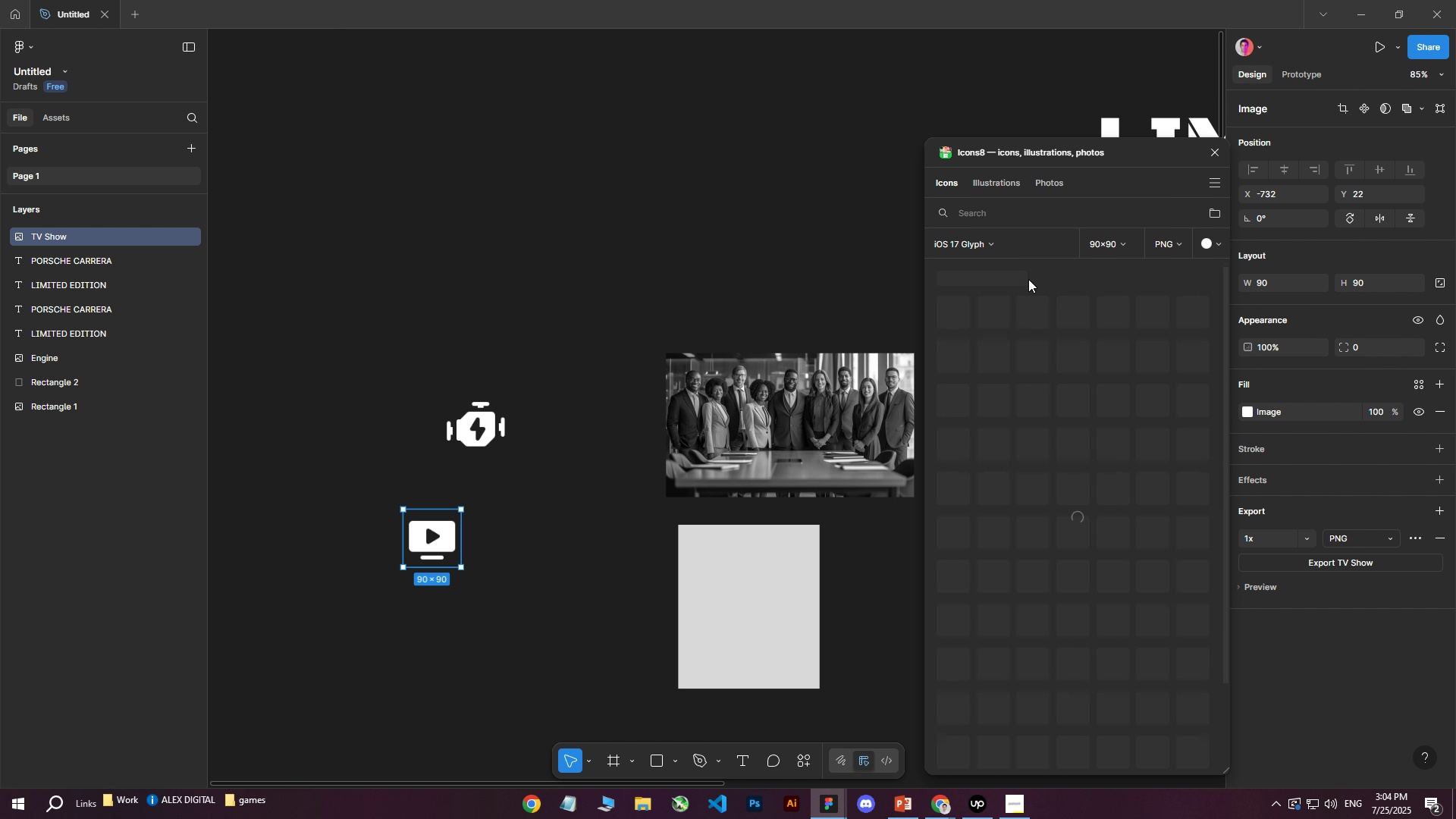 
left_click([1021, 212])
 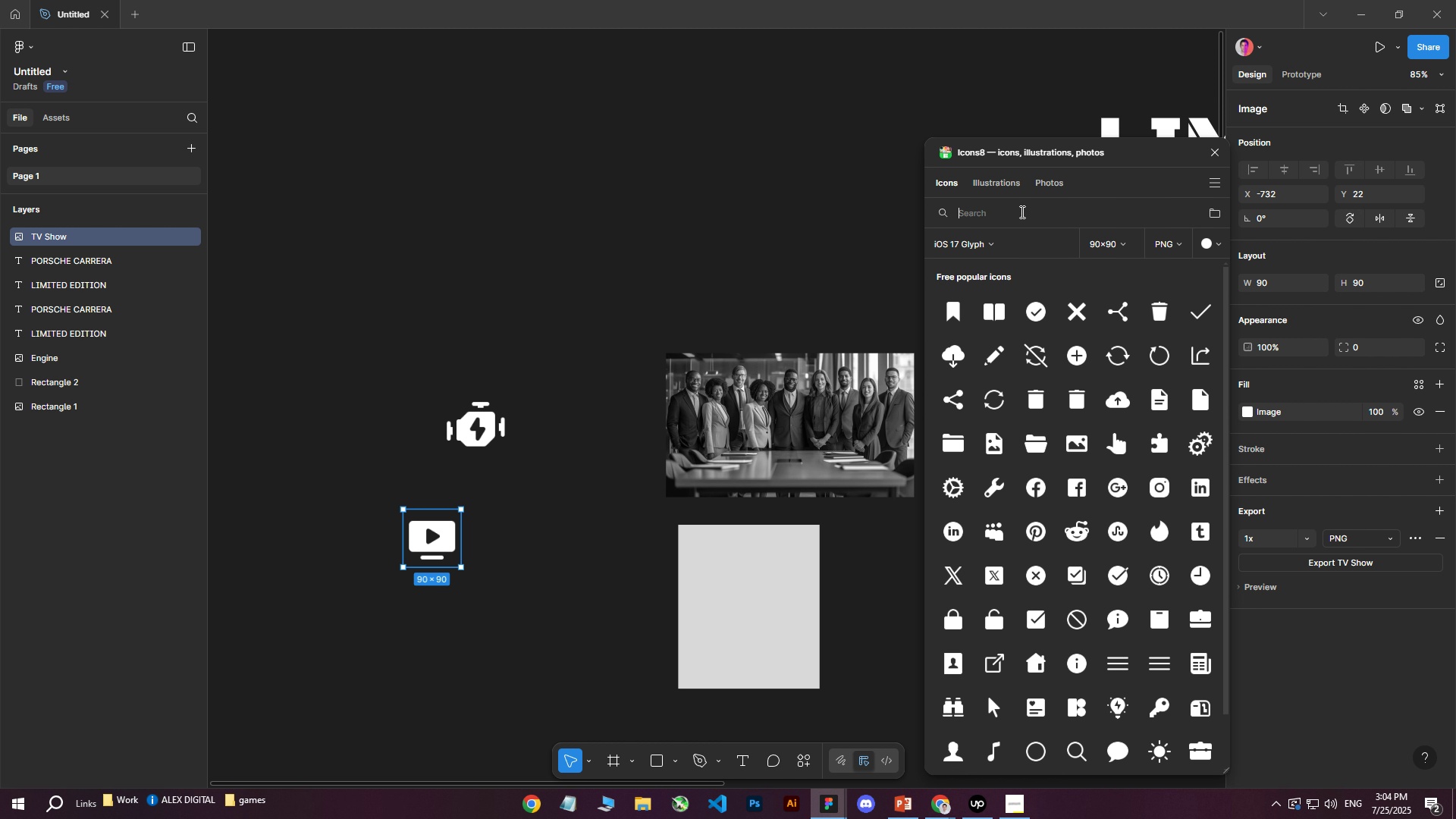 
type(seats)
 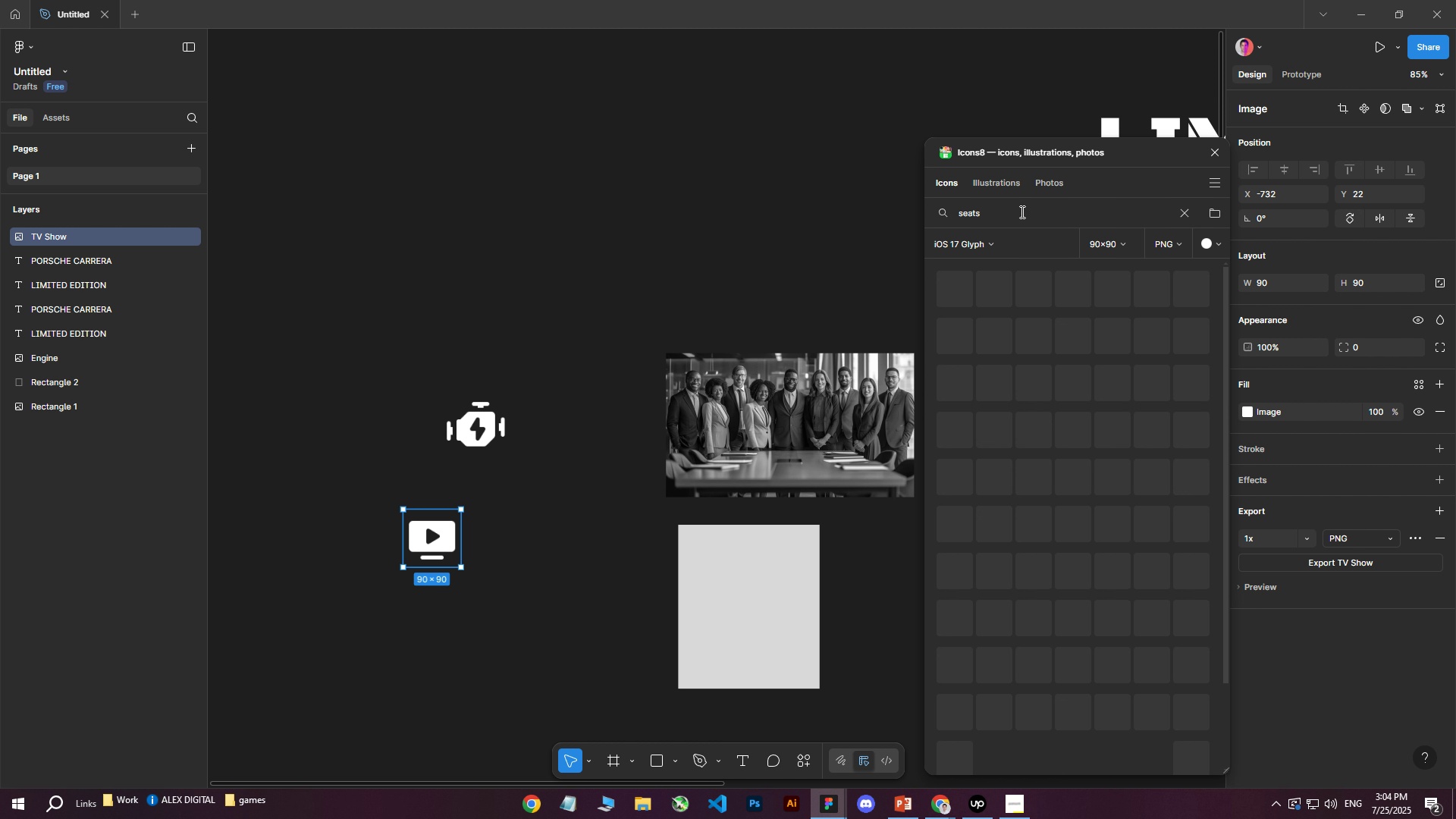 
key(Enter)
 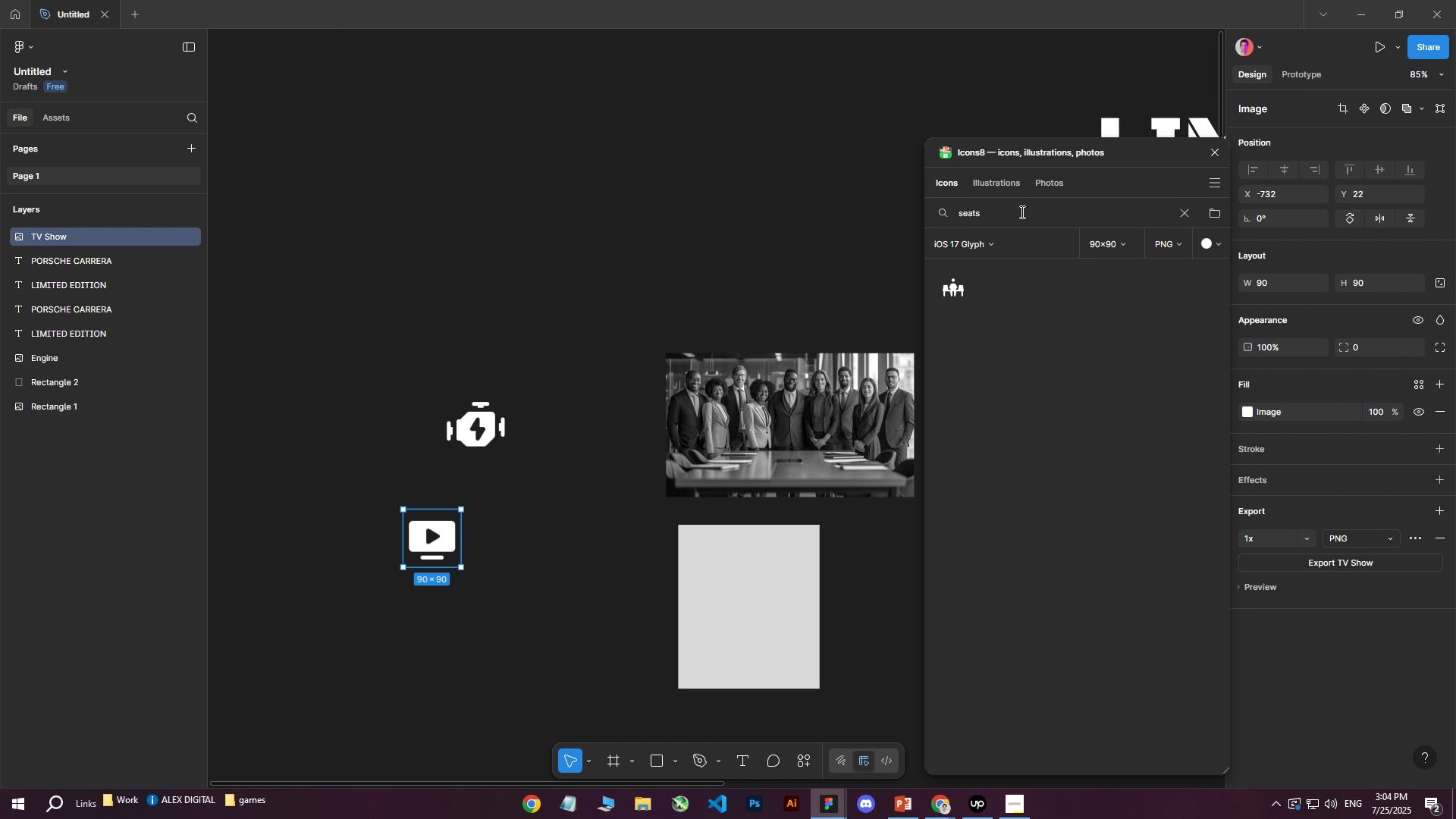 
left_click_drag(start_coordinate=[1021, 211], to_coordinate=[902, 202])
 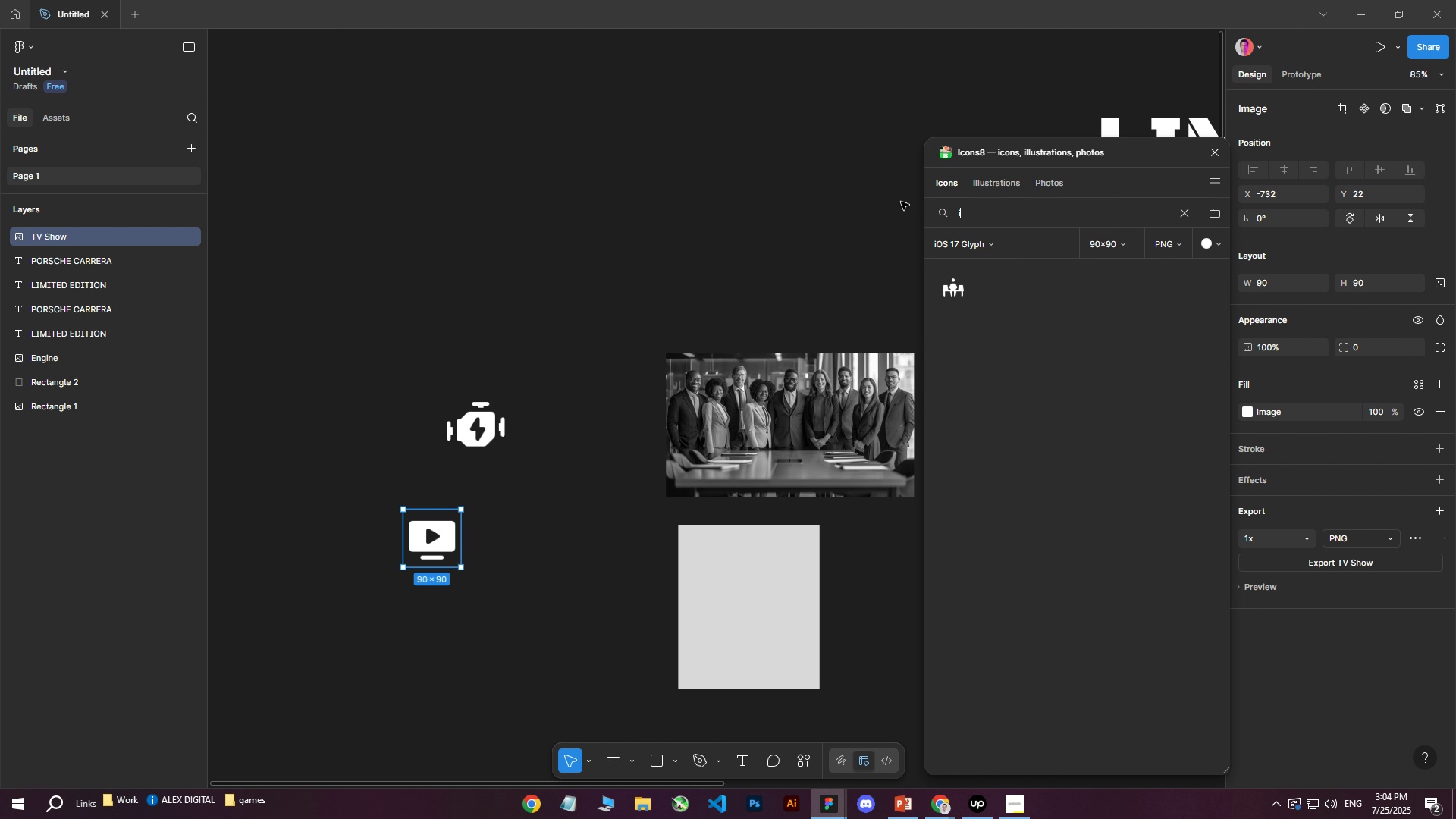 
key(I)
 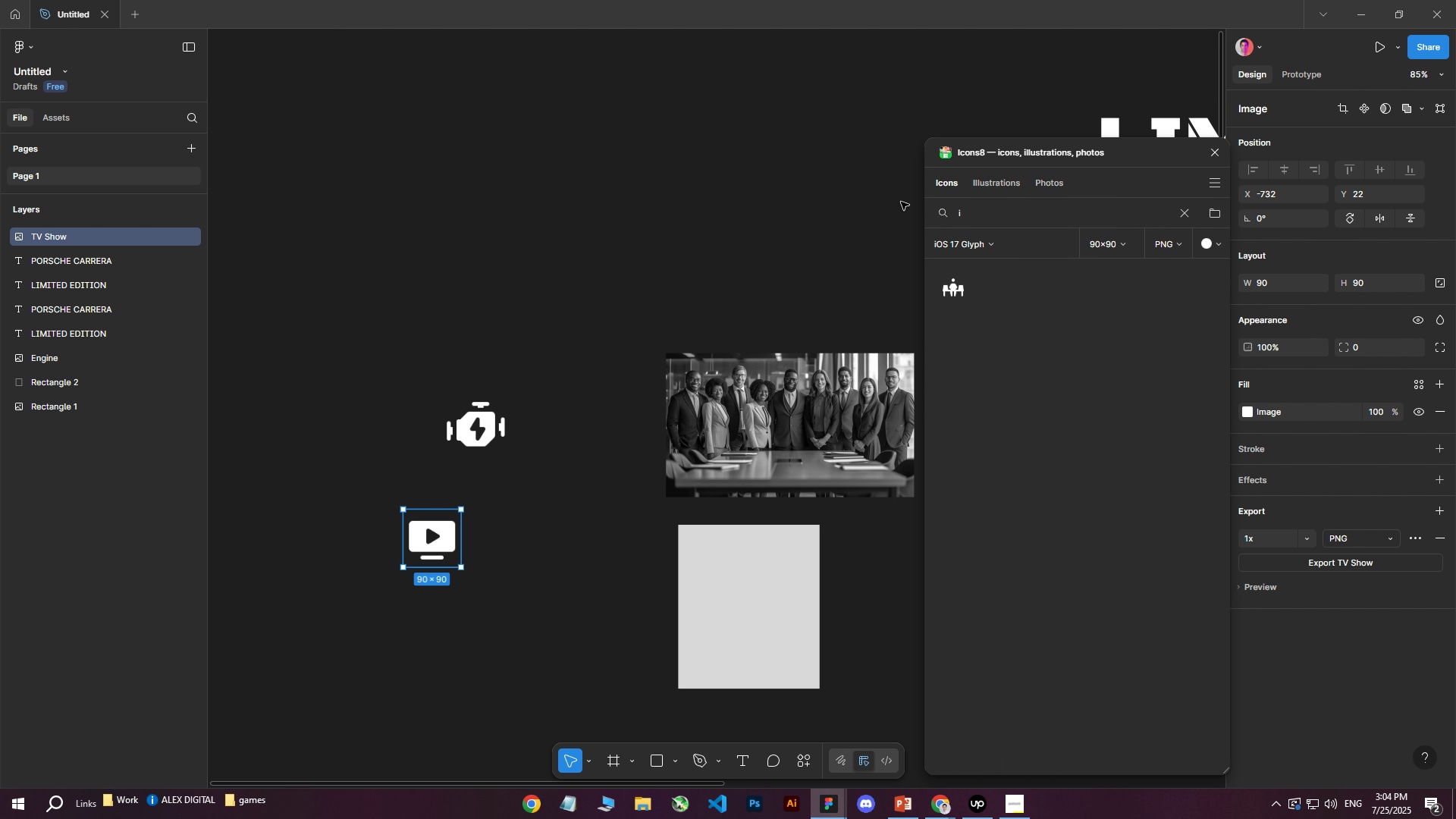 
key(Backspace)
 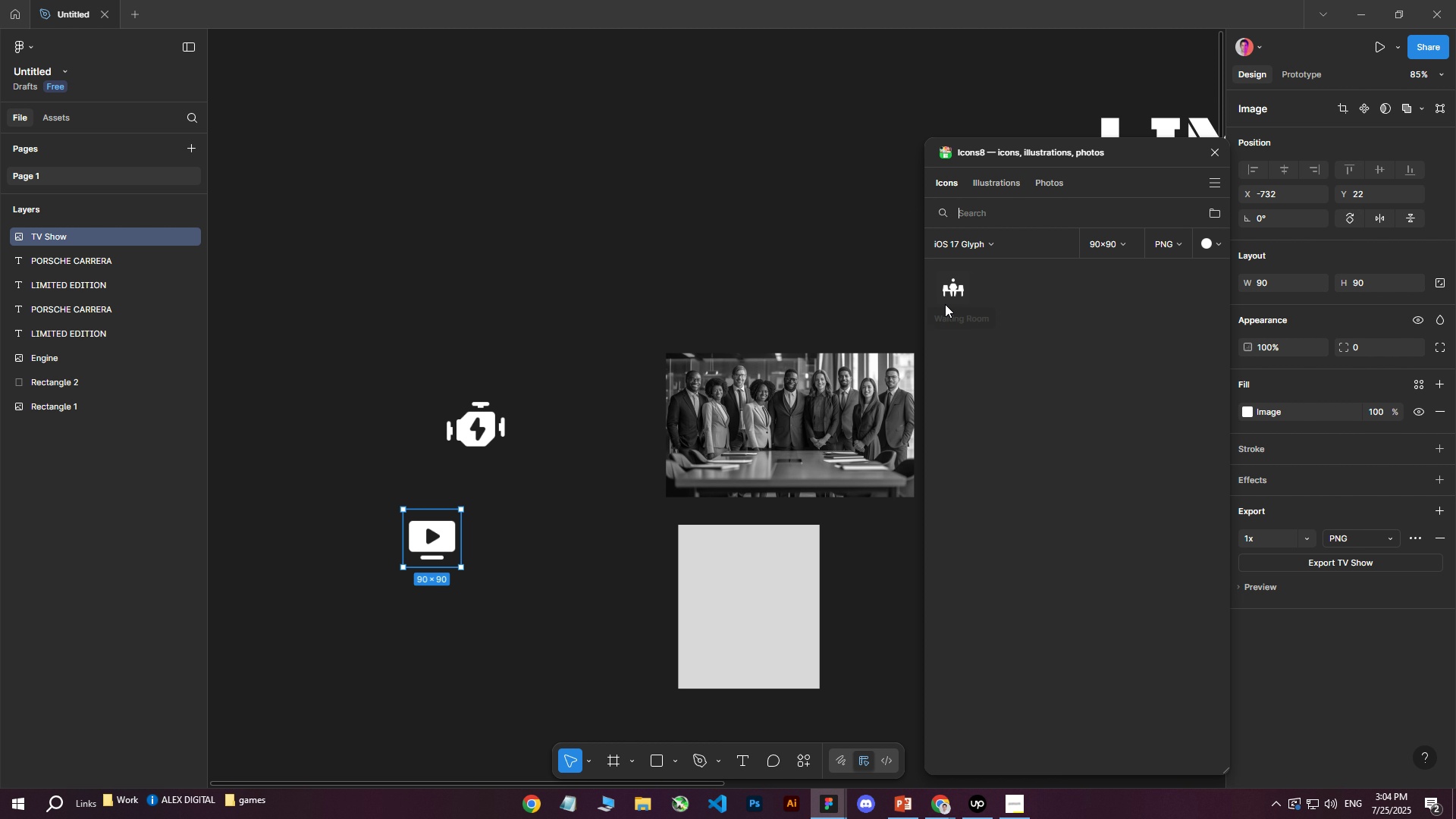 
left_click_drag(start_coordinate=[952, 290], to_coordinate=[375, 474])
 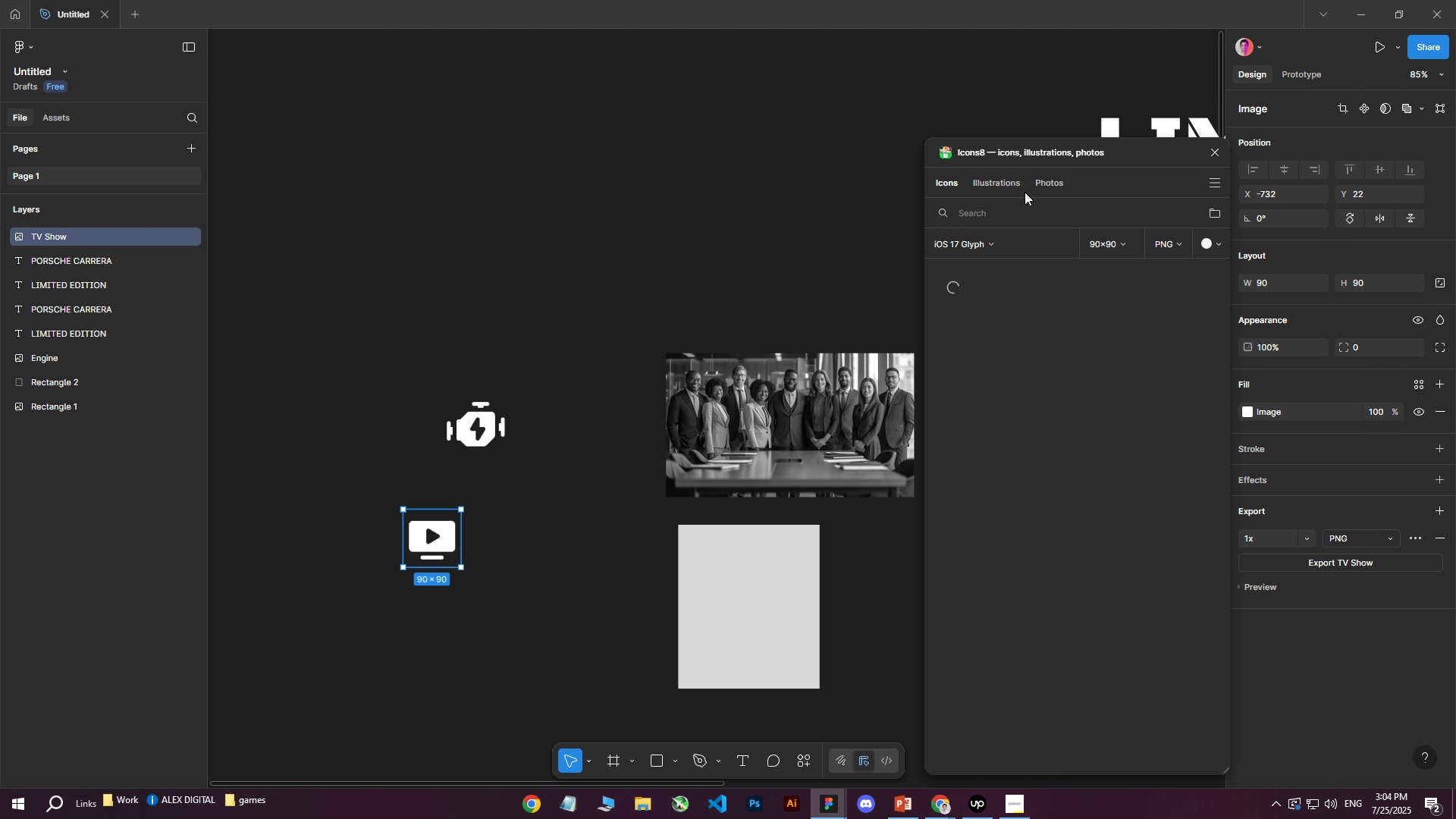 
left_click([1012, 209])
 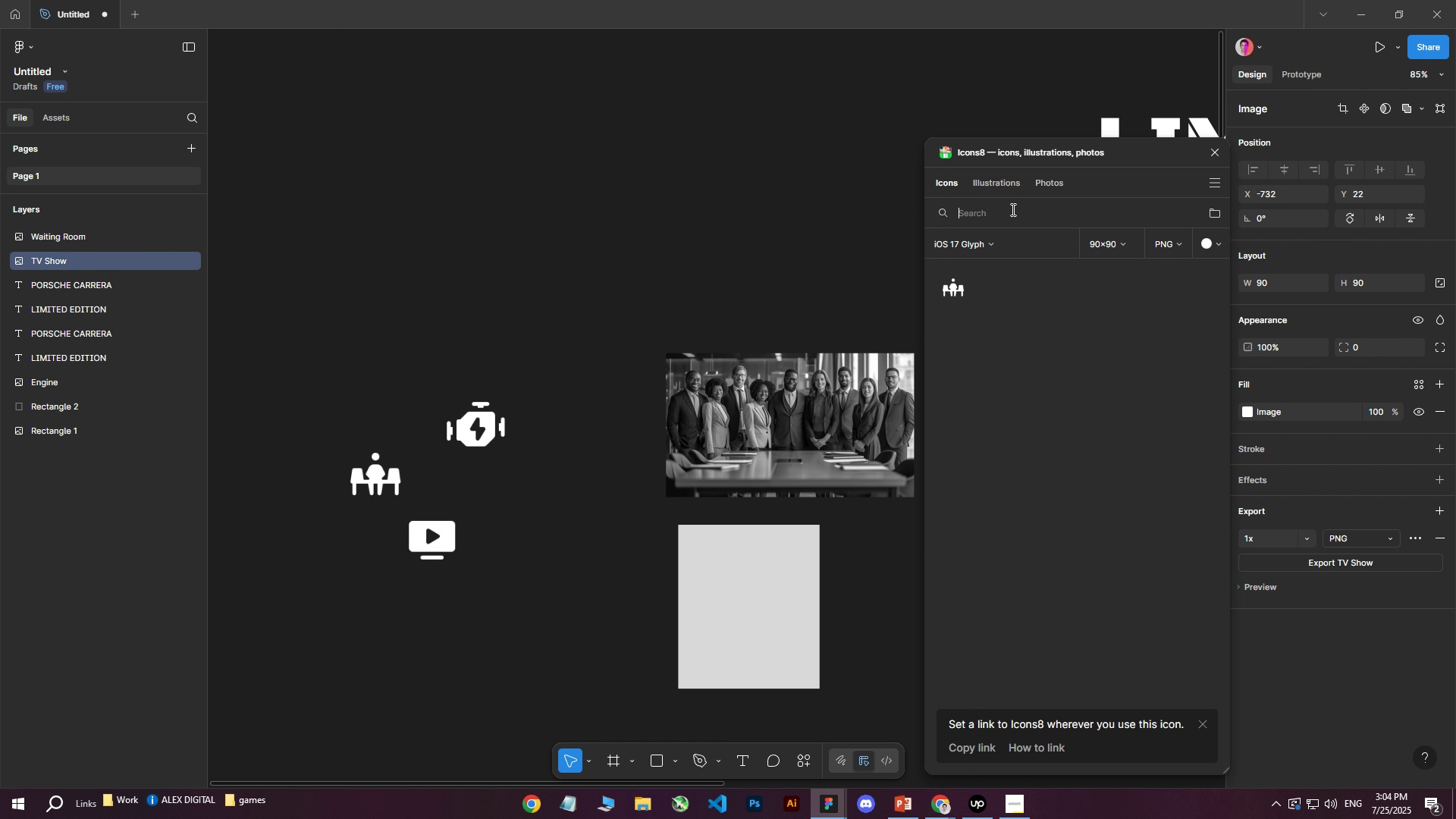 
type(interior)
 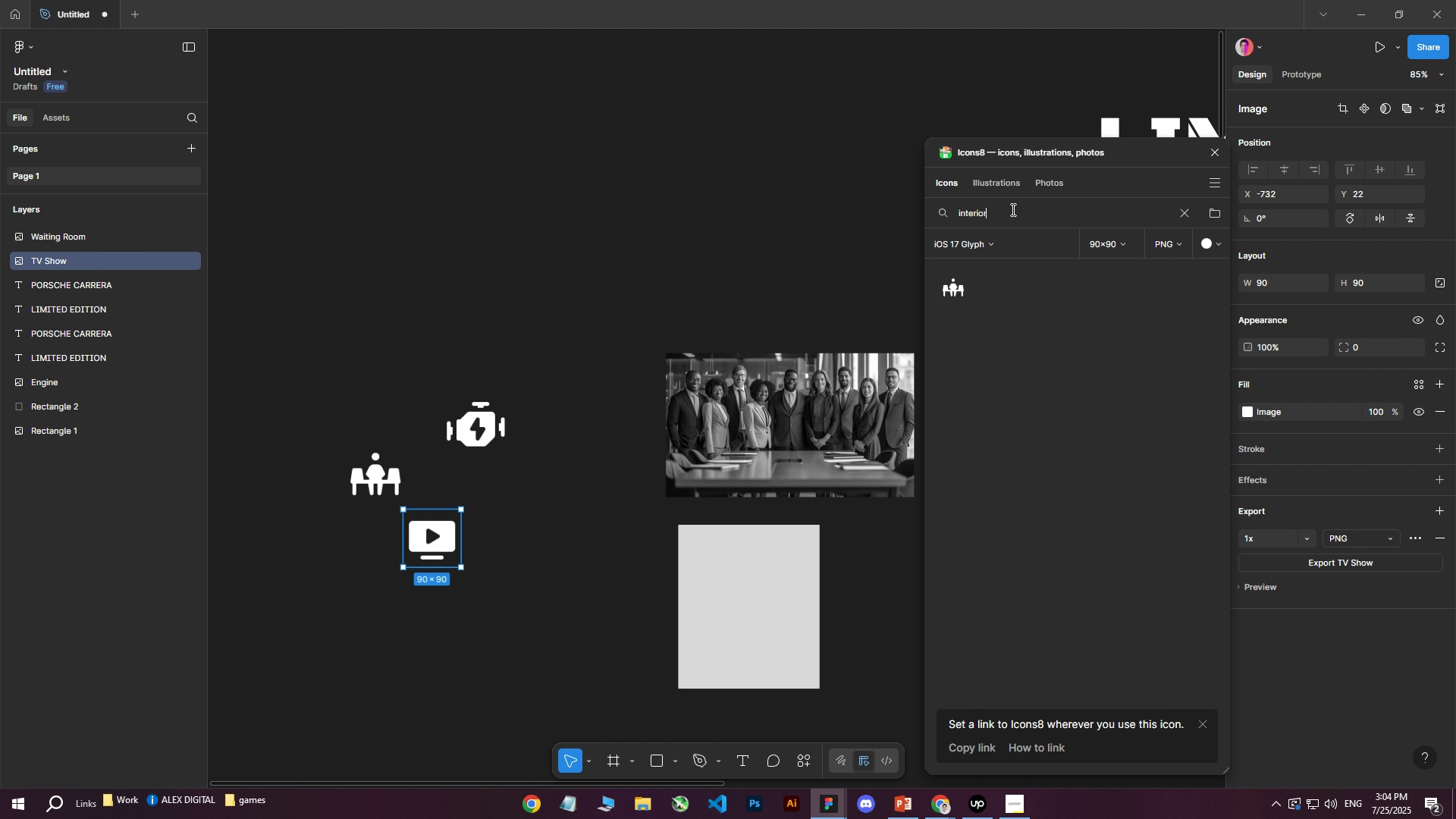 
key(Enter)
 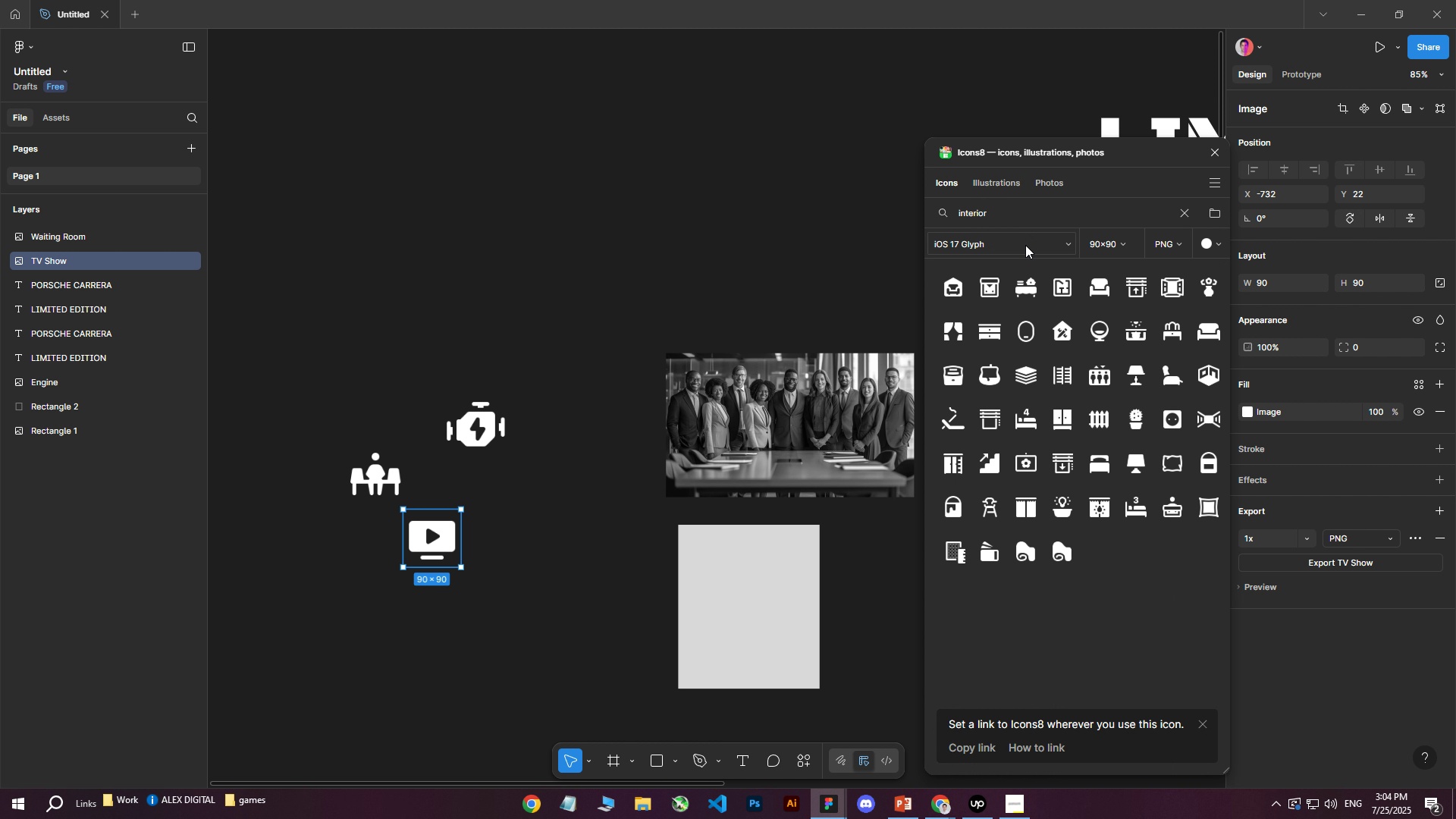 
wait(5.27)
 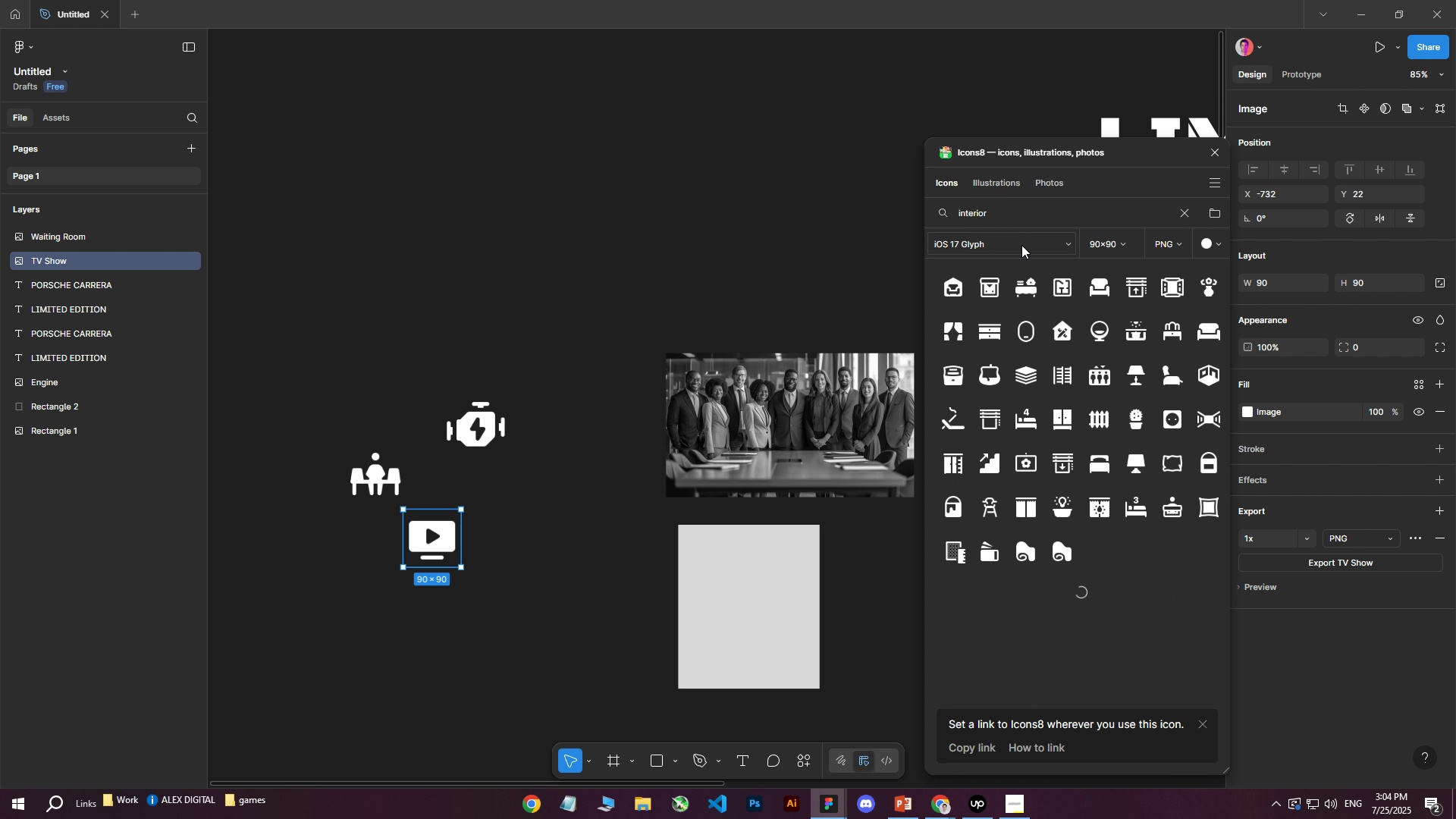 
left_click_drag(start_coordinate=[1018, 216], to_coordinate=[887, 216])
 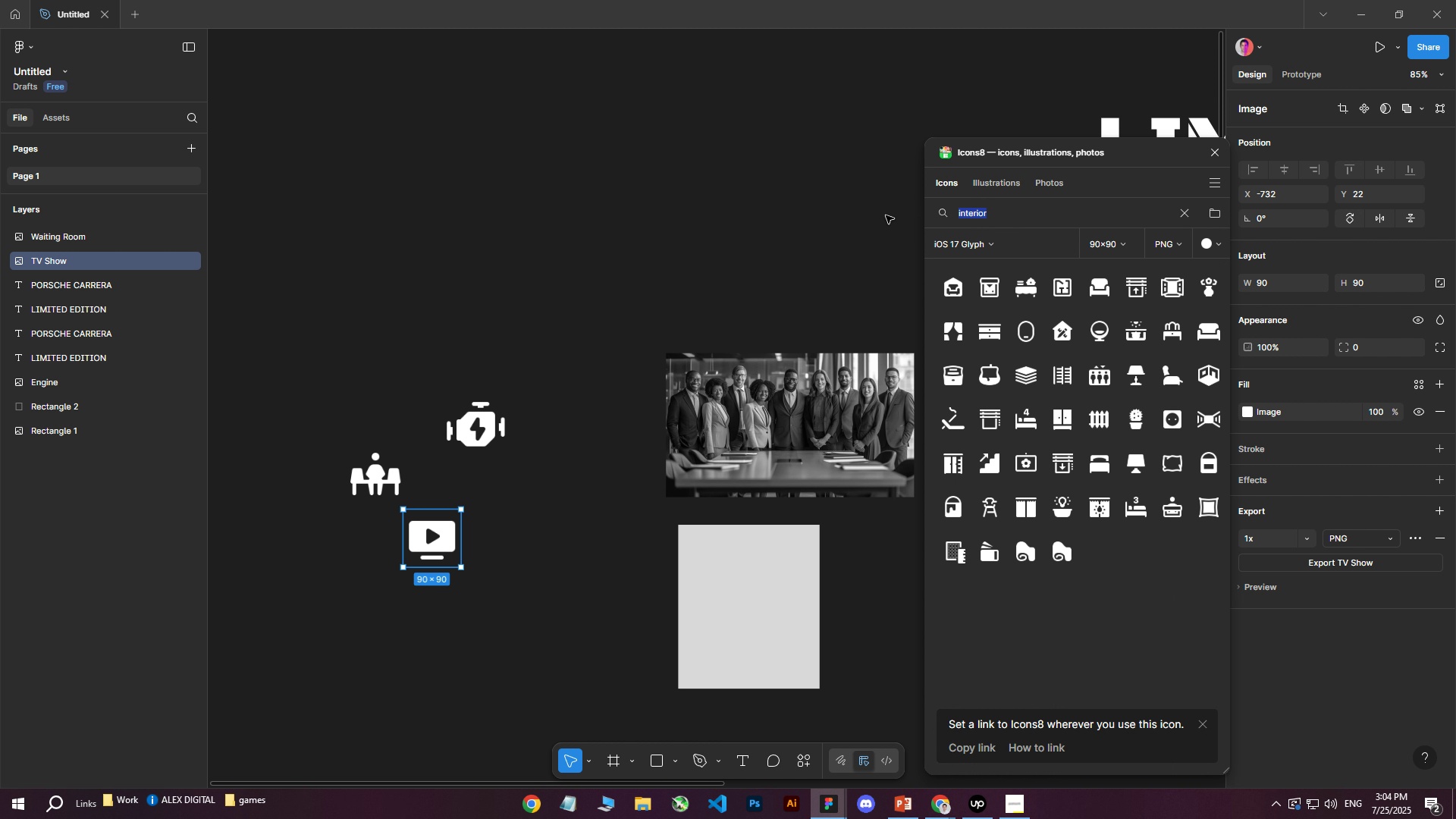 
type(wheel)
 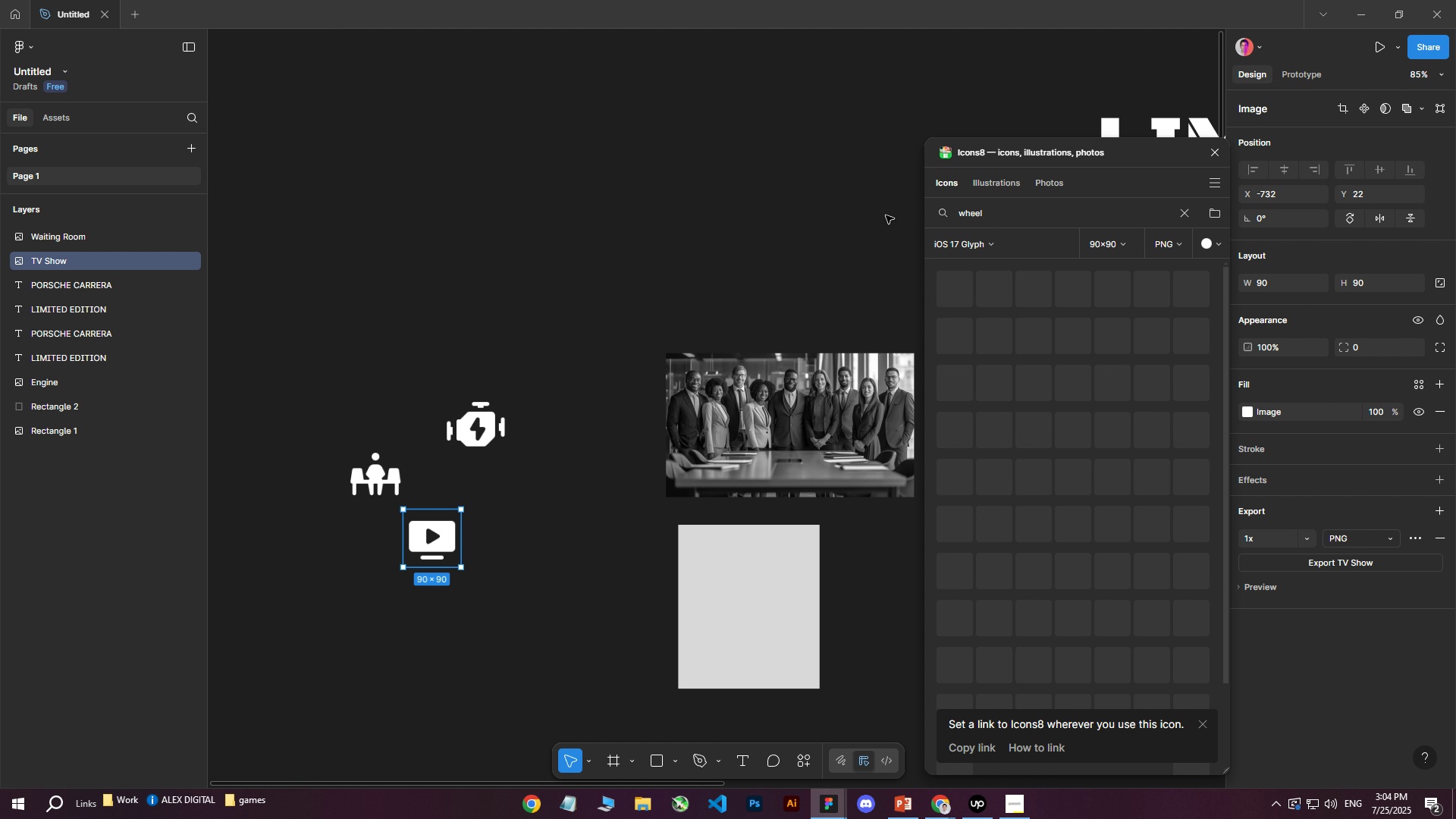 
key(Enter)
 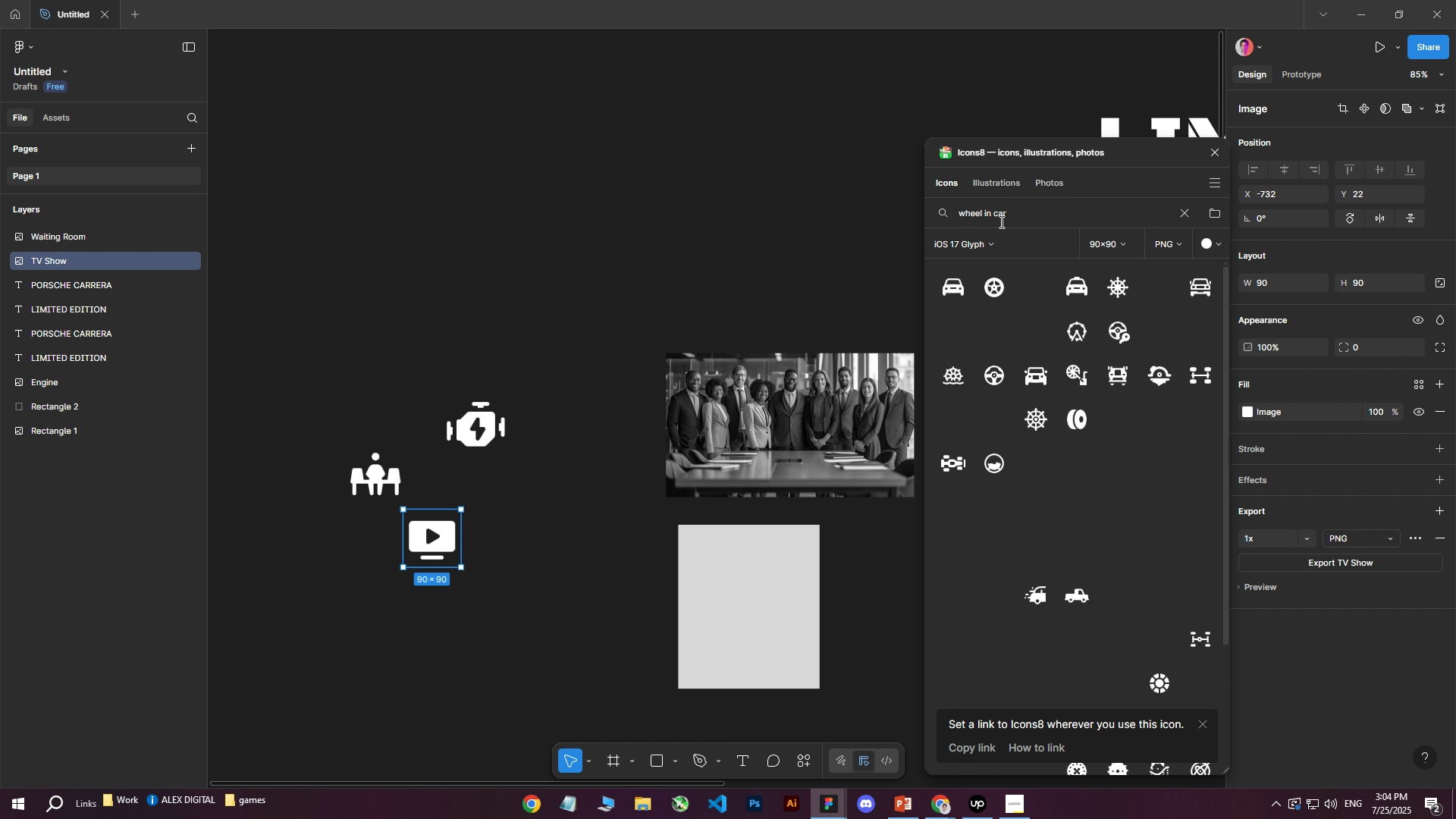 
wait(5.4)
 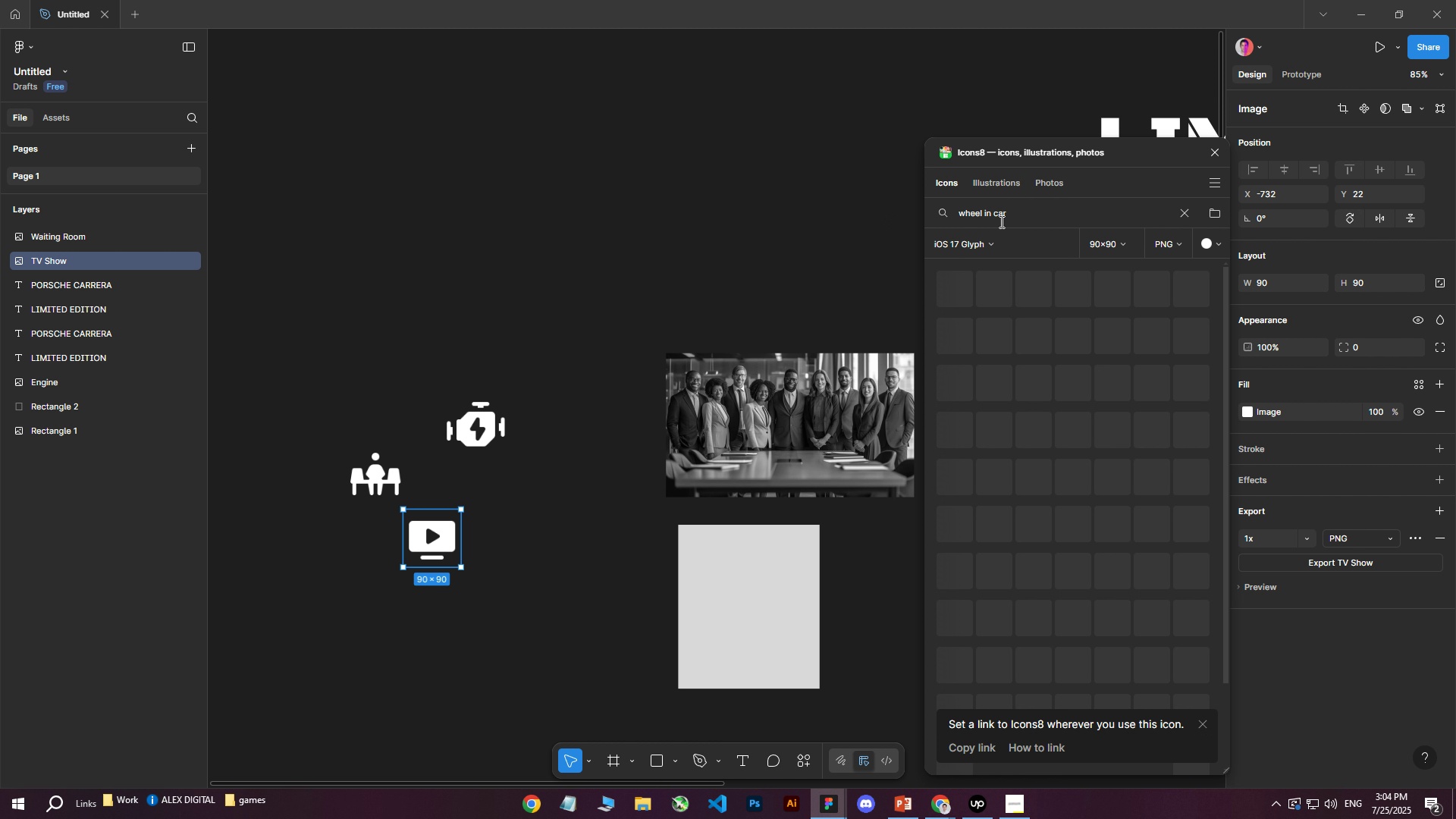 
left_click([1000, 221])
 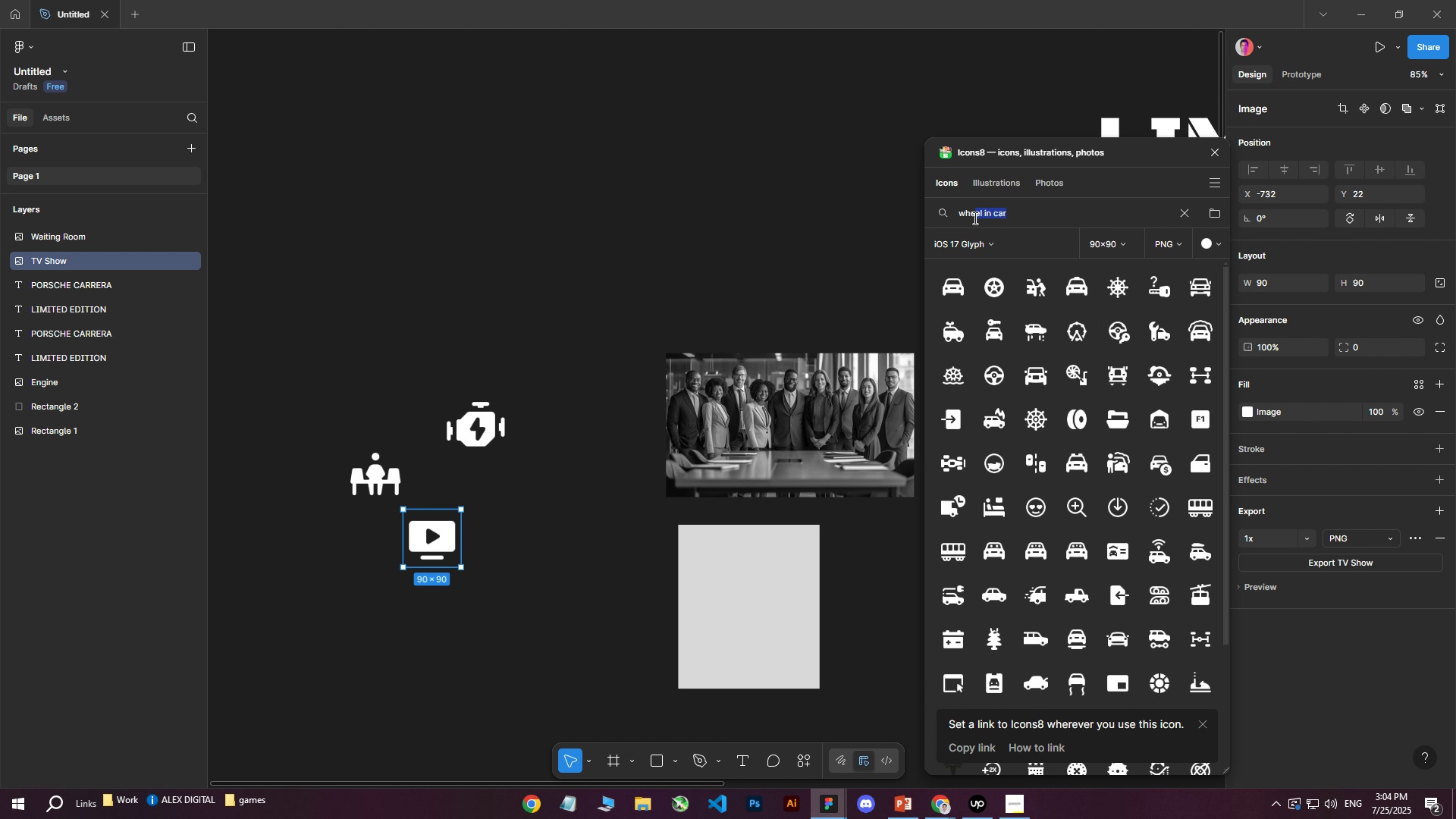 
type( in car)
 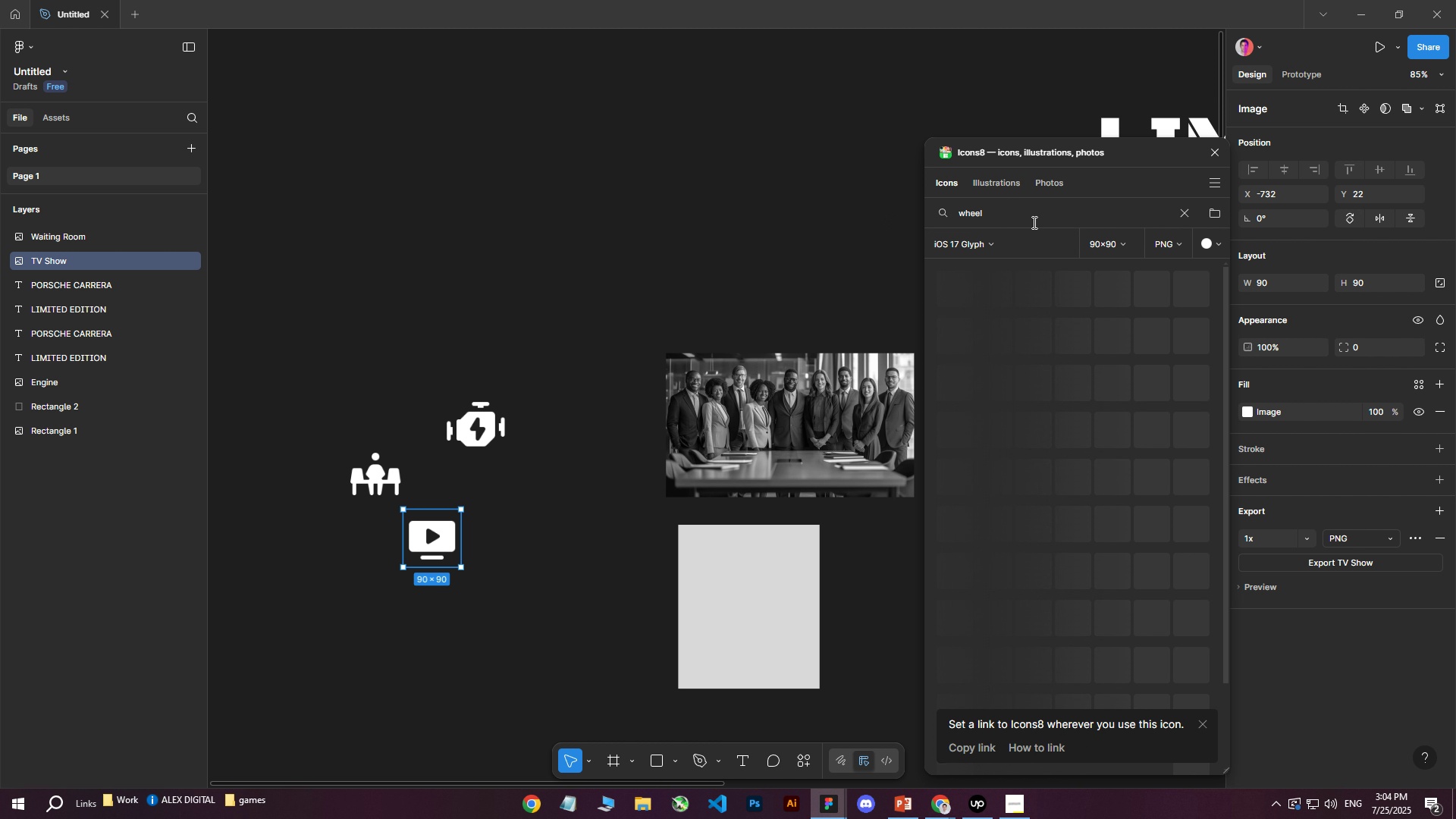 
key(Enter)
 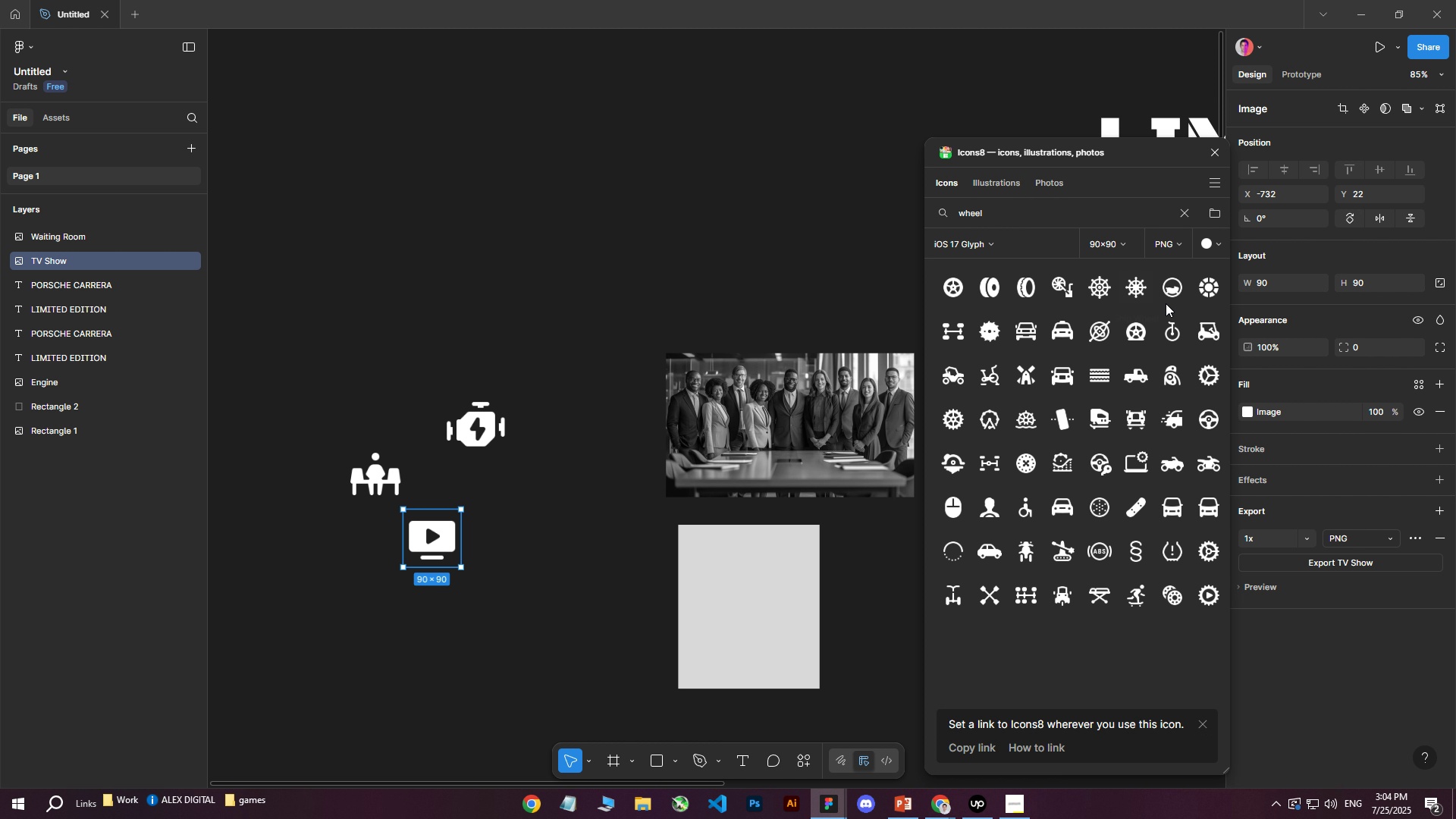 
left_click_drag(start_coordinate=[1028, 204], to_coordinate=[982, 218])
 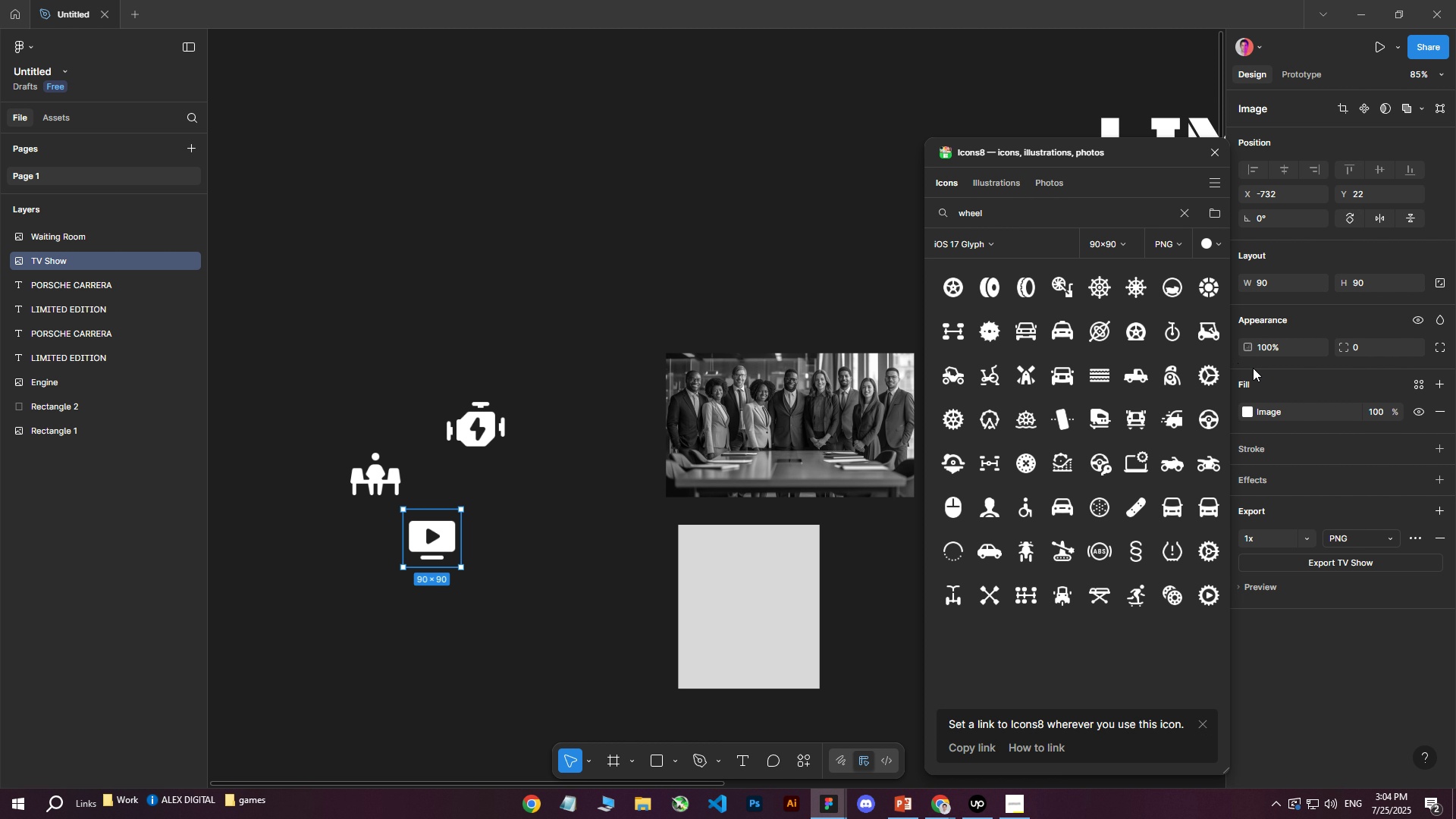 
key(Backspace)
 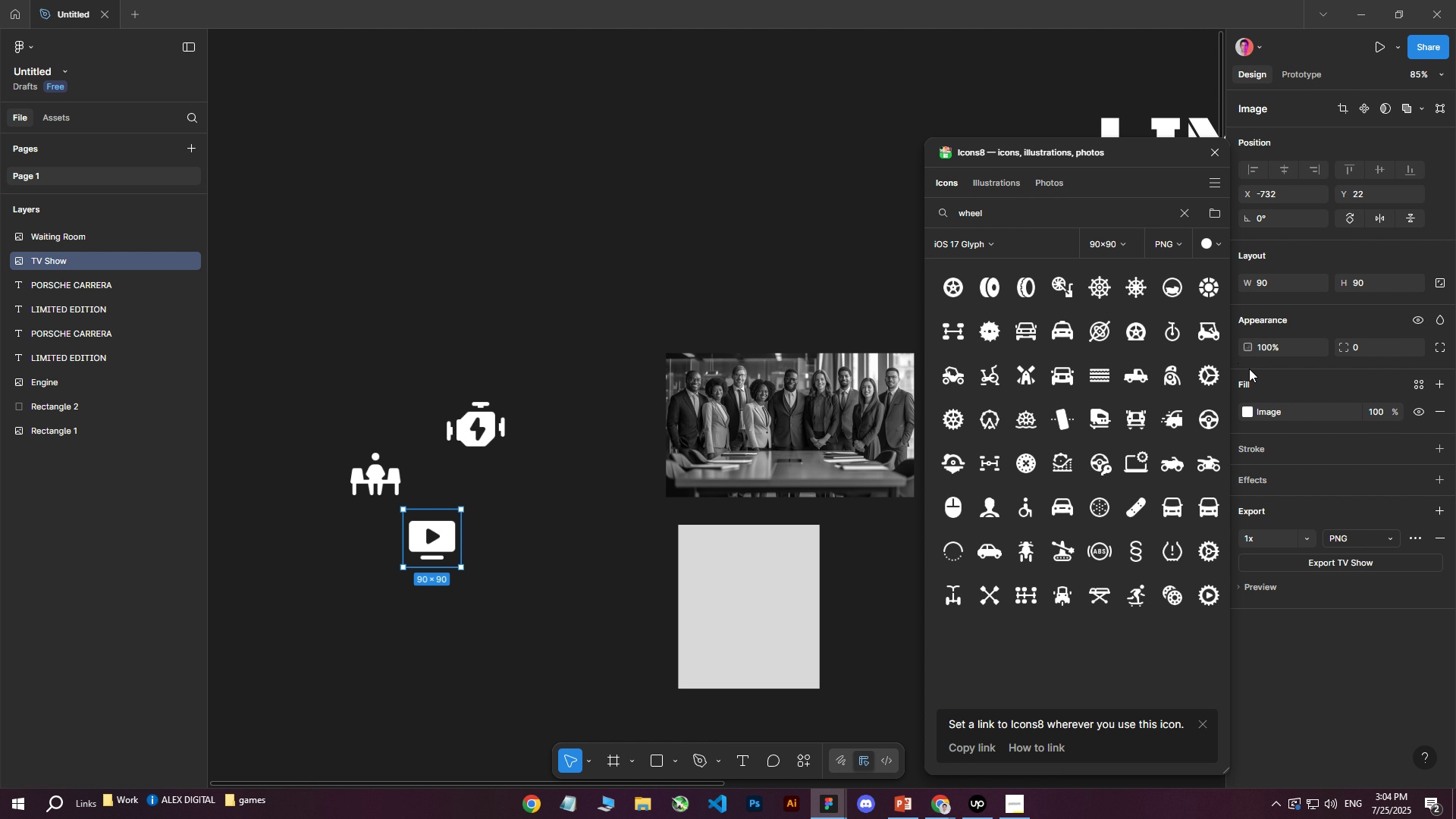 
key(Enter)
 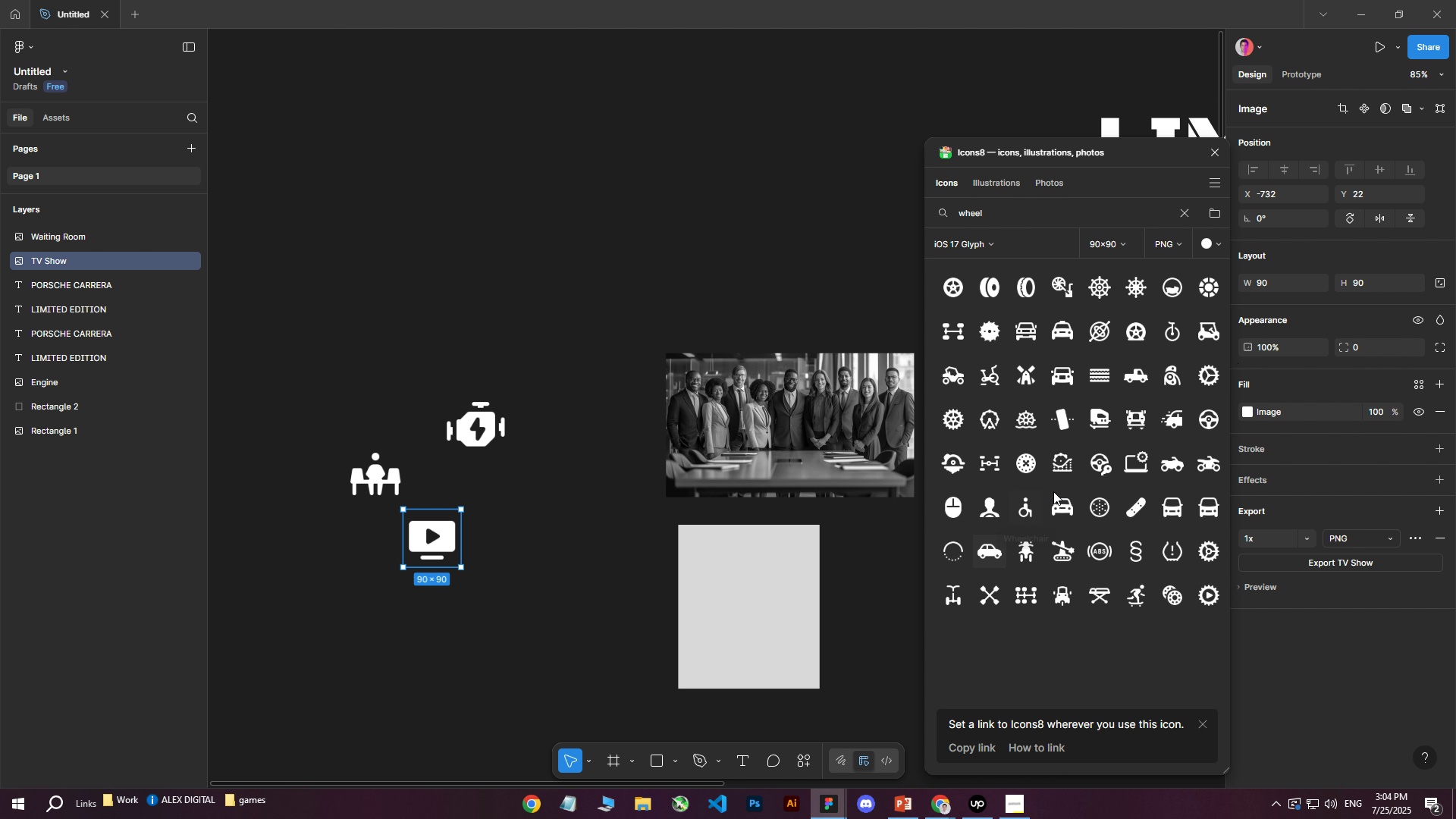 
wait(10.47)
 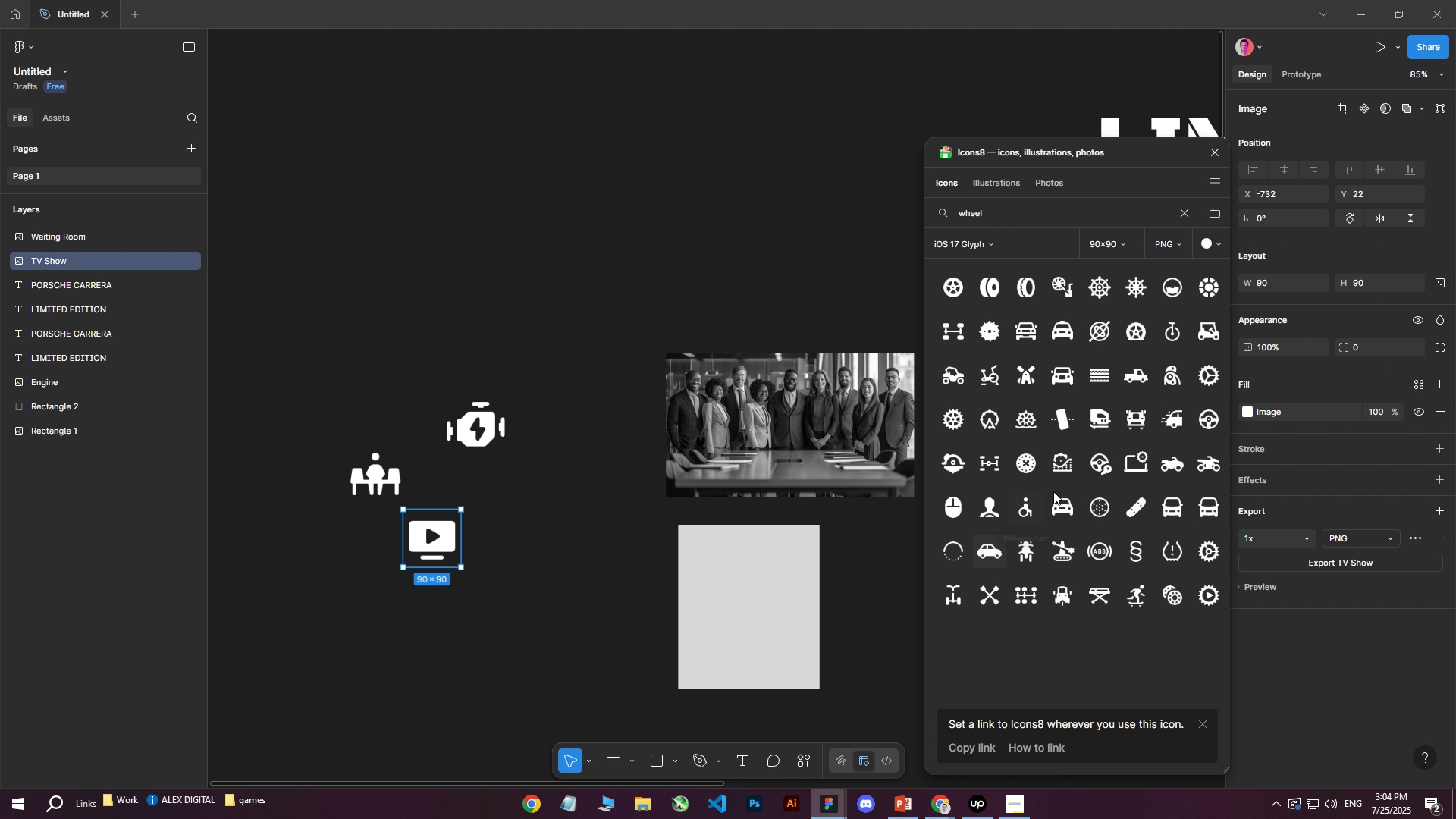 
left_click_drag(start_coordinate=[1020, 206], to_coordinate=[861, 209])
 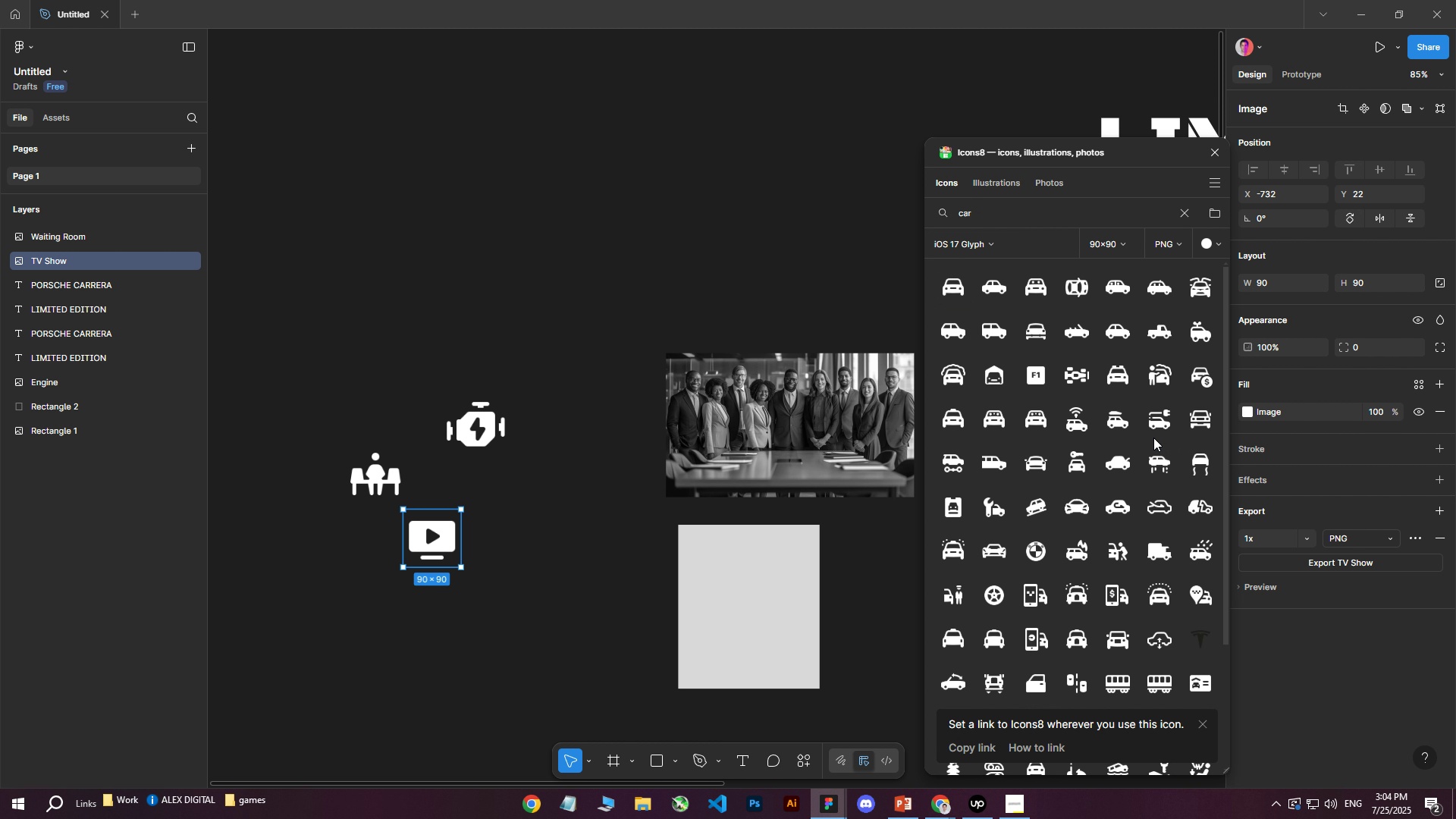 
type(car)
 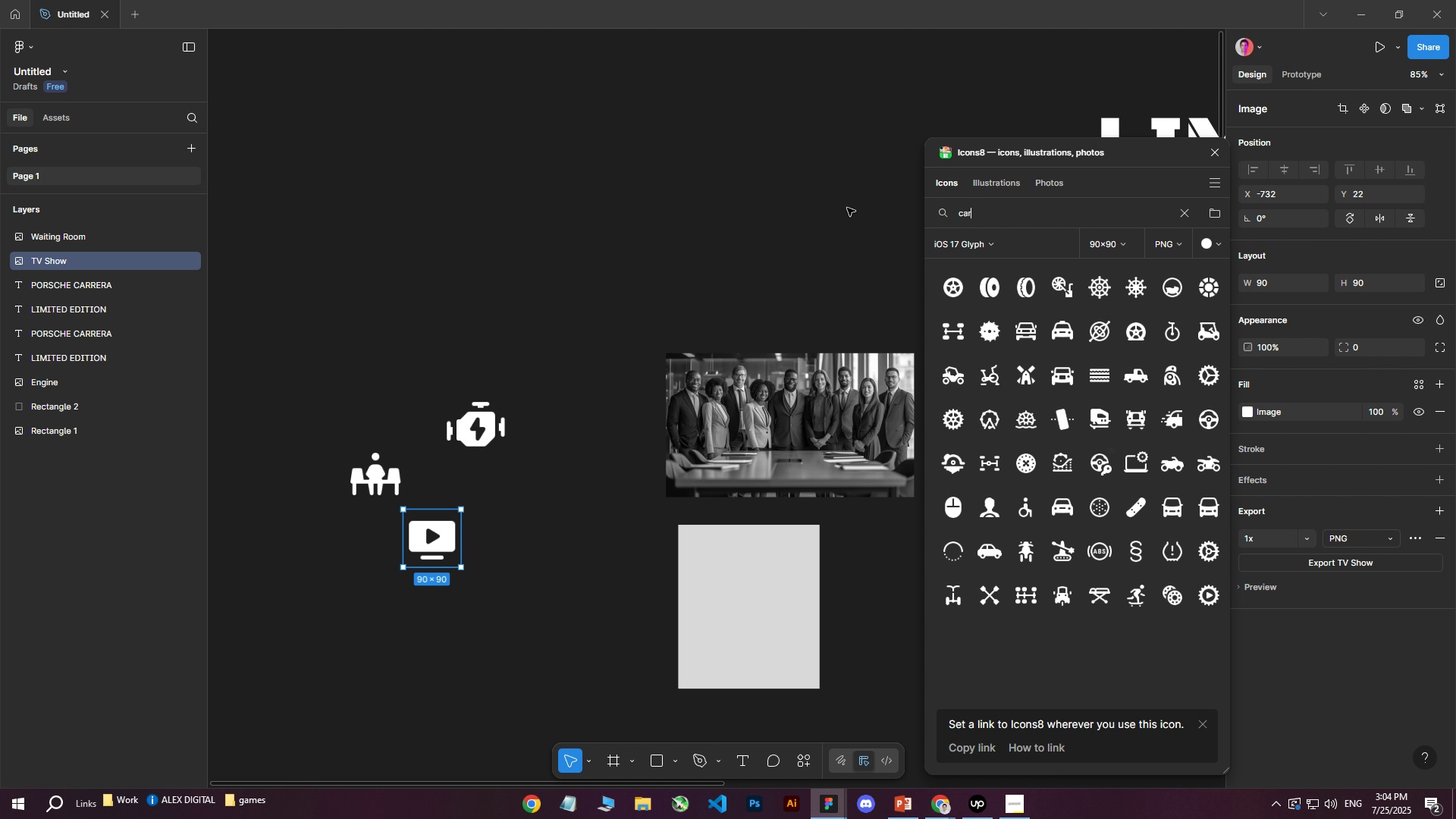 
key(Enter)
 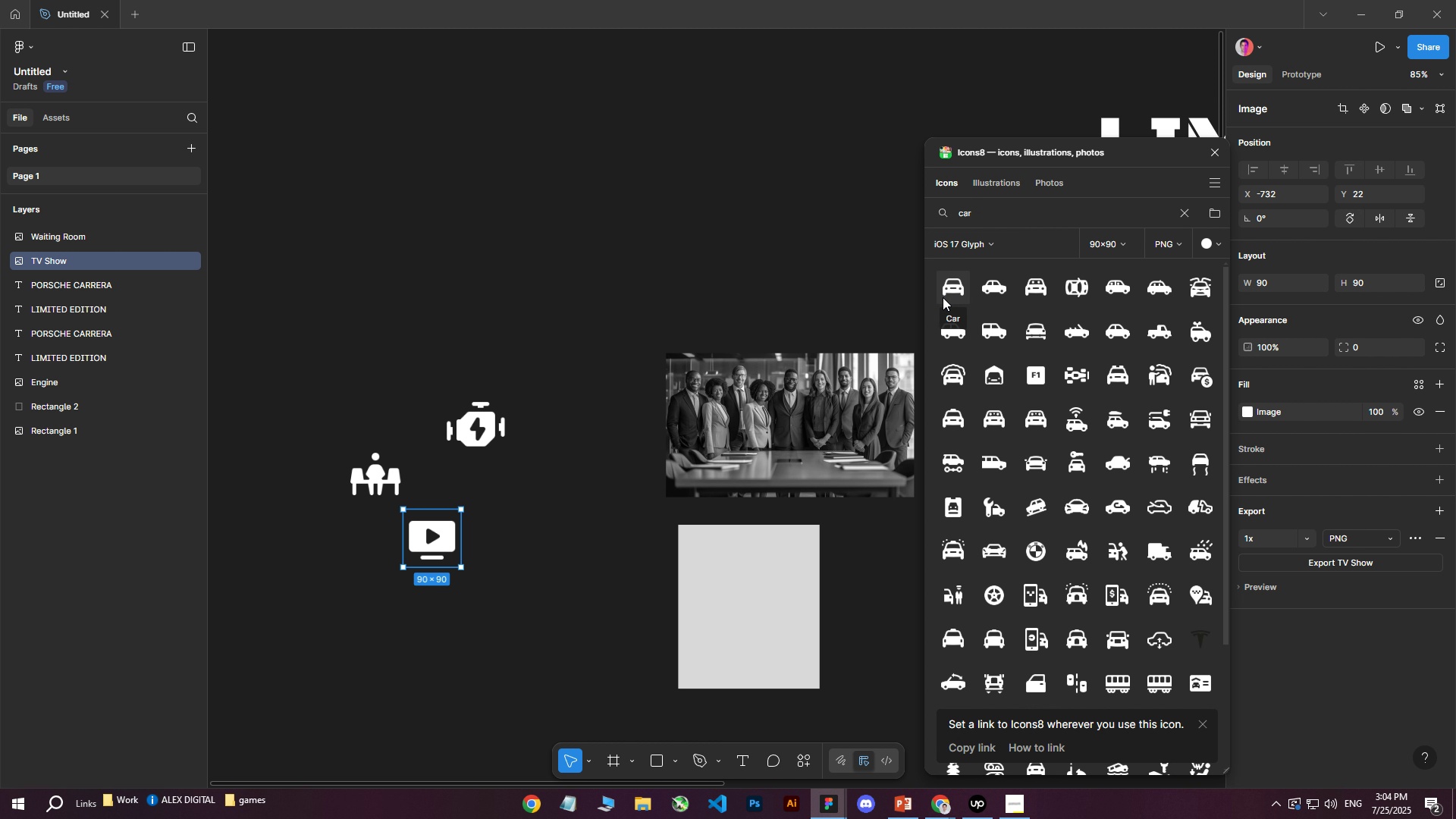 
scroll: coordinate [1150, 426], scroll_direction: down, amount: 4.0
 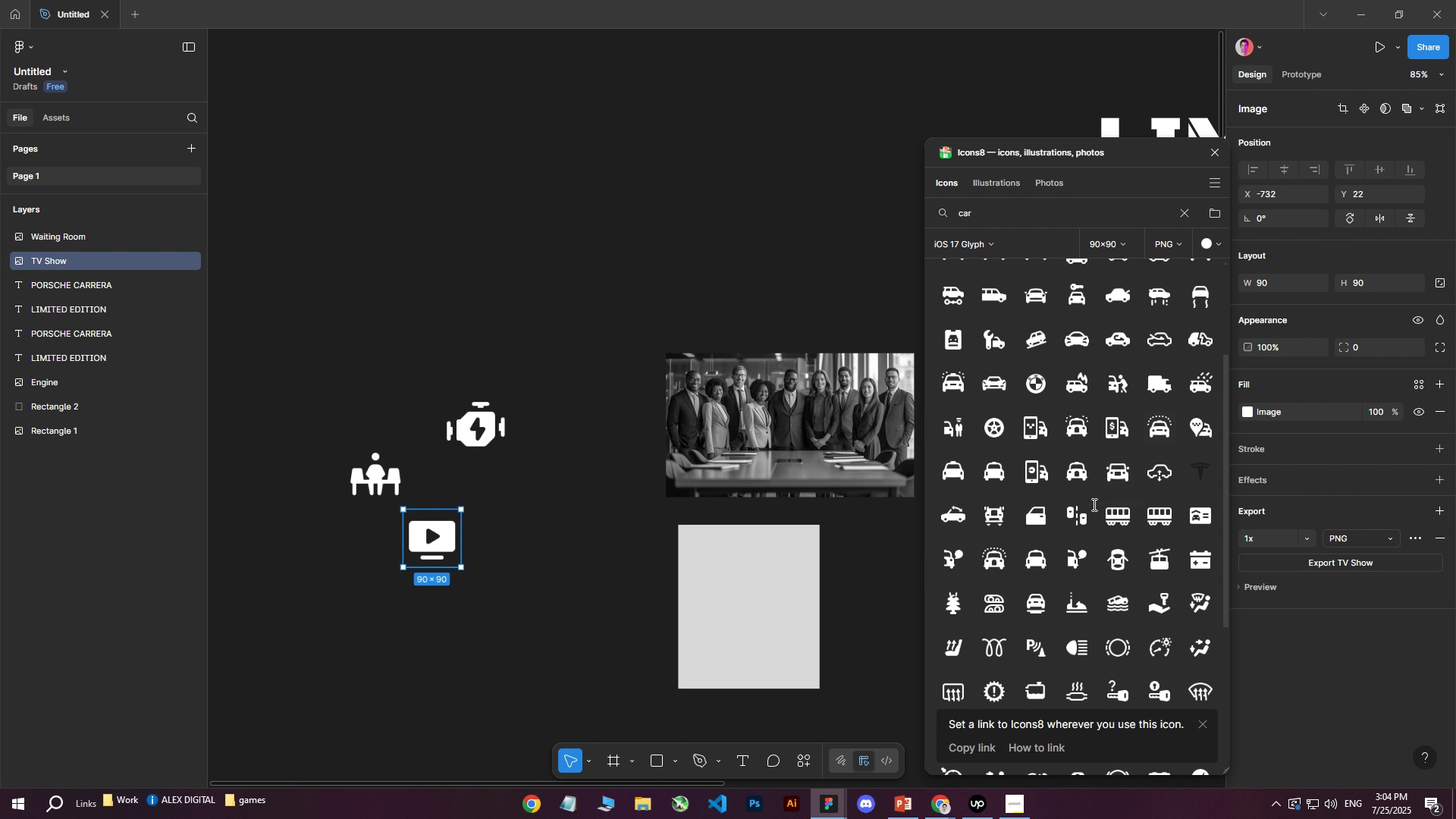 
wait(5.23)
 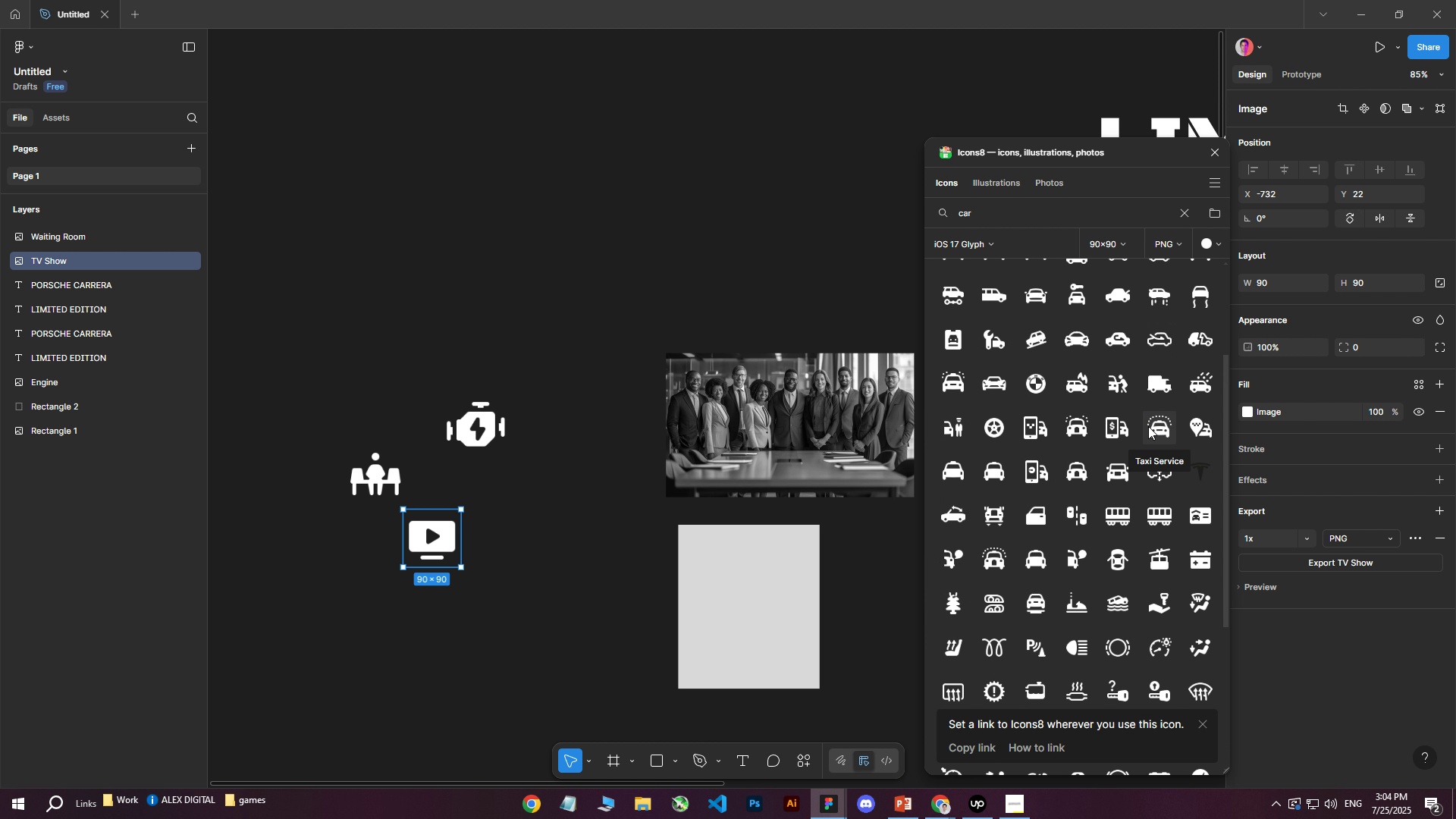 
scroll: coordinate [1075, 513], scroll_direction: down, amount: 5.0
 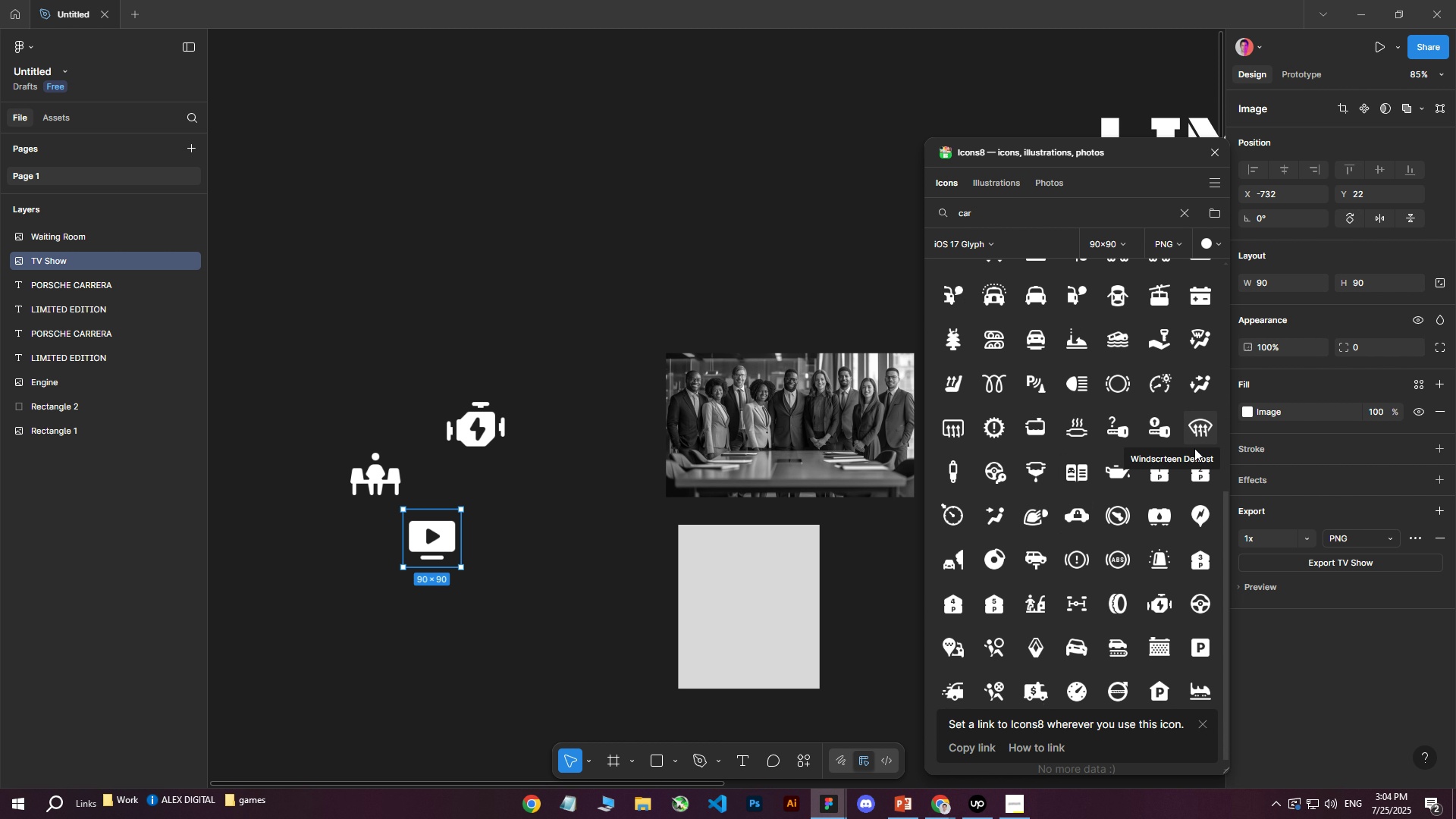 
left_click_drag(start_coordinate=[1195, 608], to_coordinate=[325, 557])
 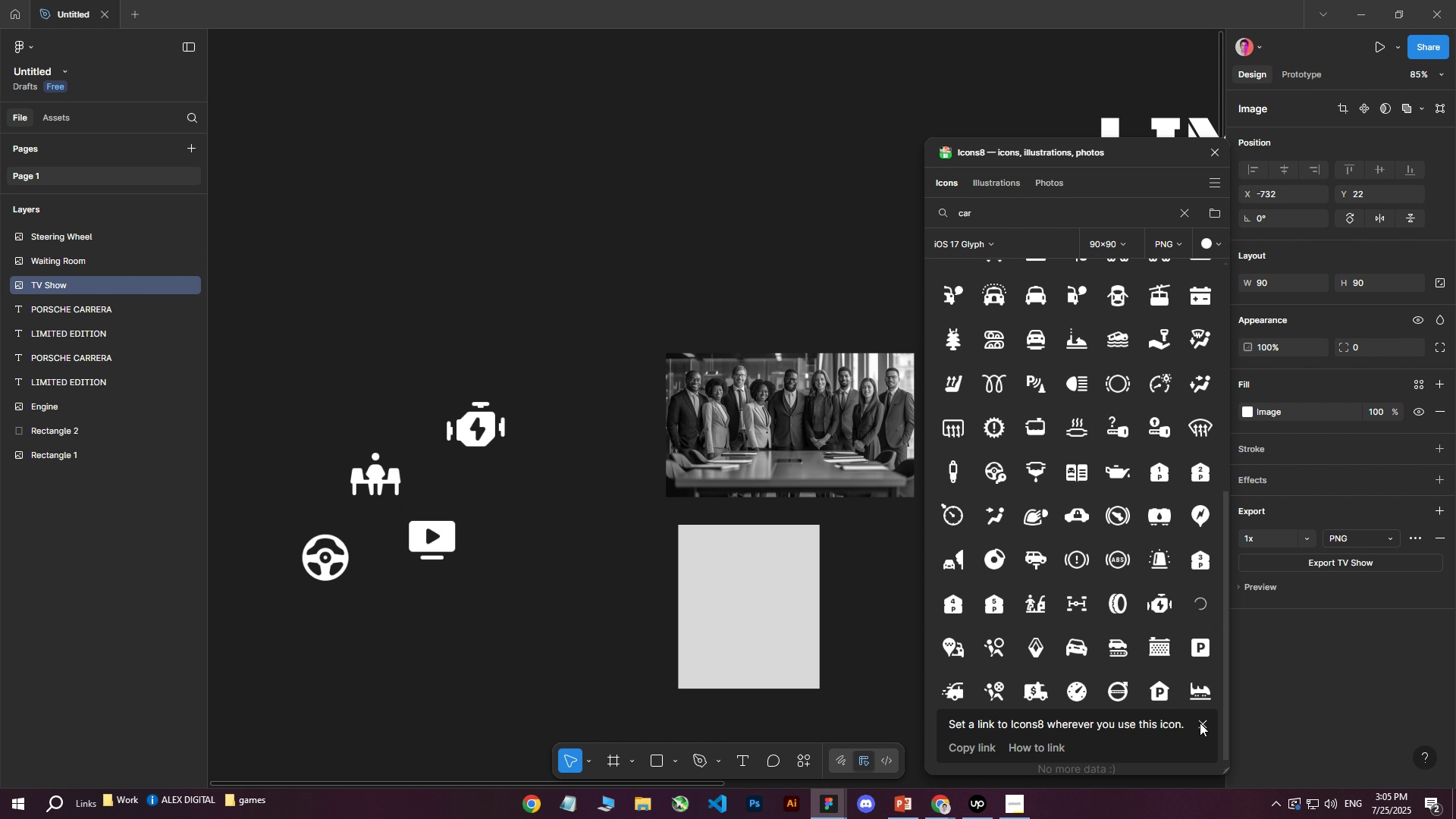 
left_click([1202, 724])
 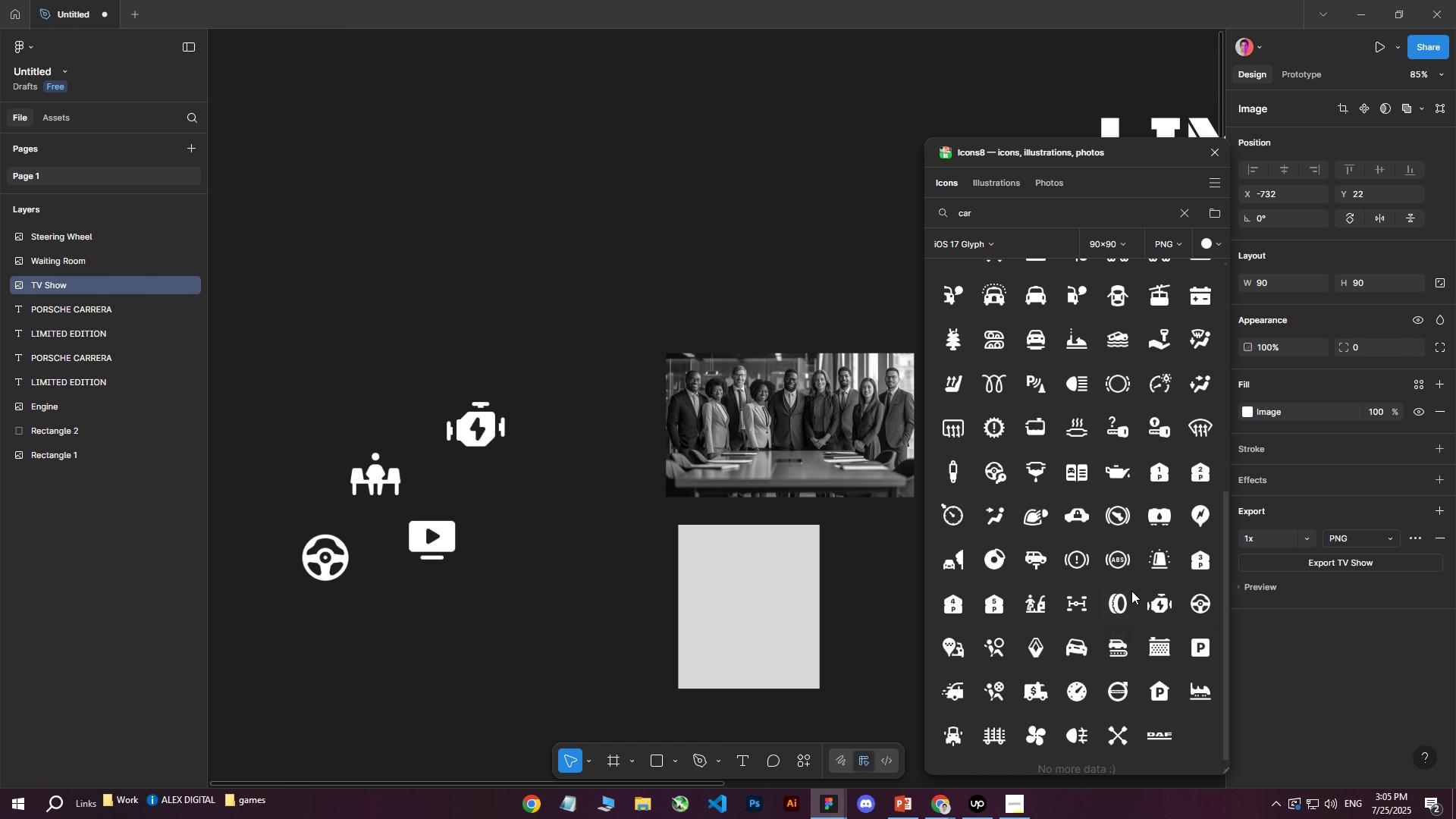 
scroll: coordinate [1111, 578], scroll_direction: down, amount: 3.0
 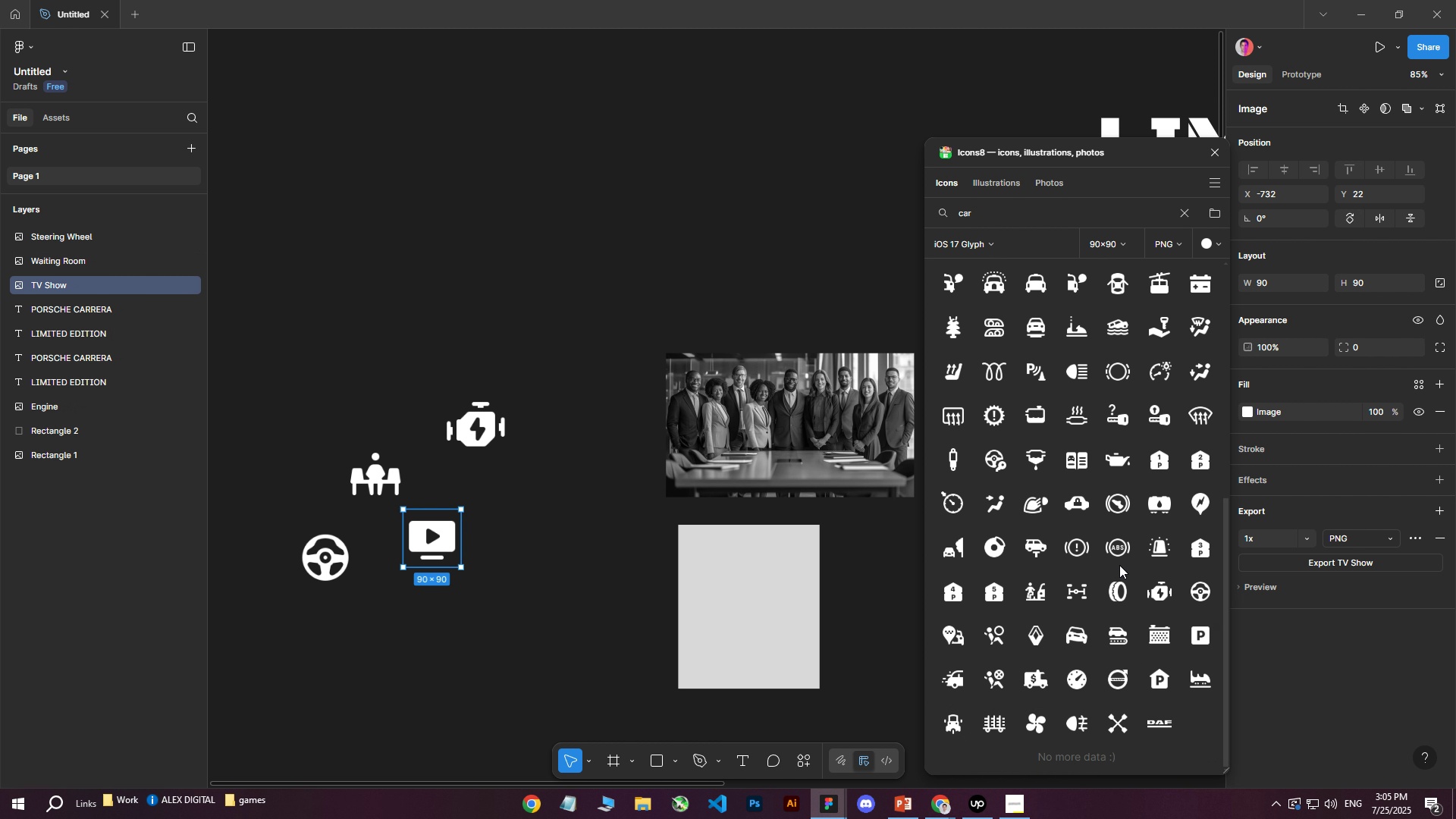 
left_click_drag(start_coordinate=[997, 626], to_coordinate=[410, 604])
 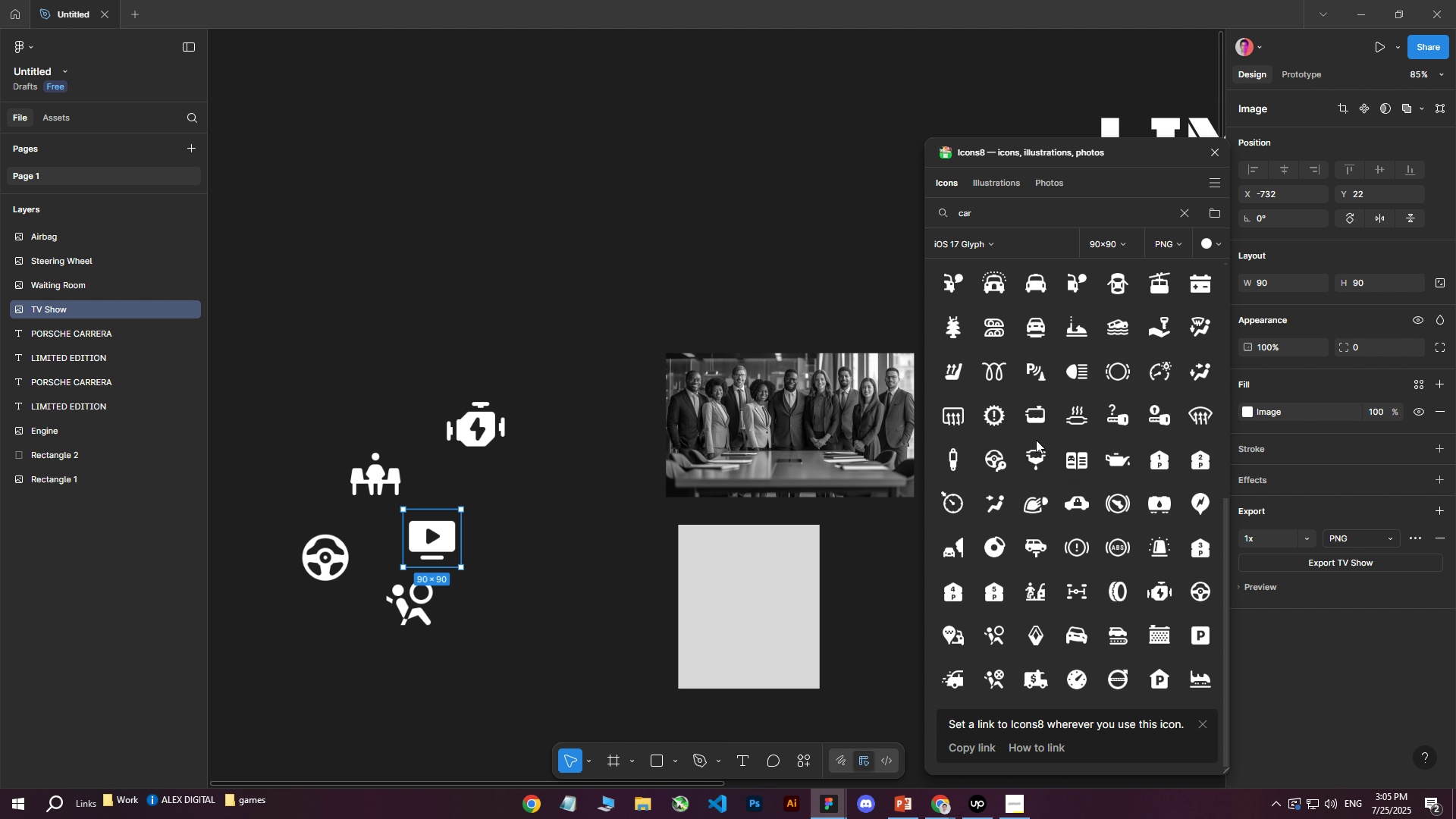 
wait(5.59)
 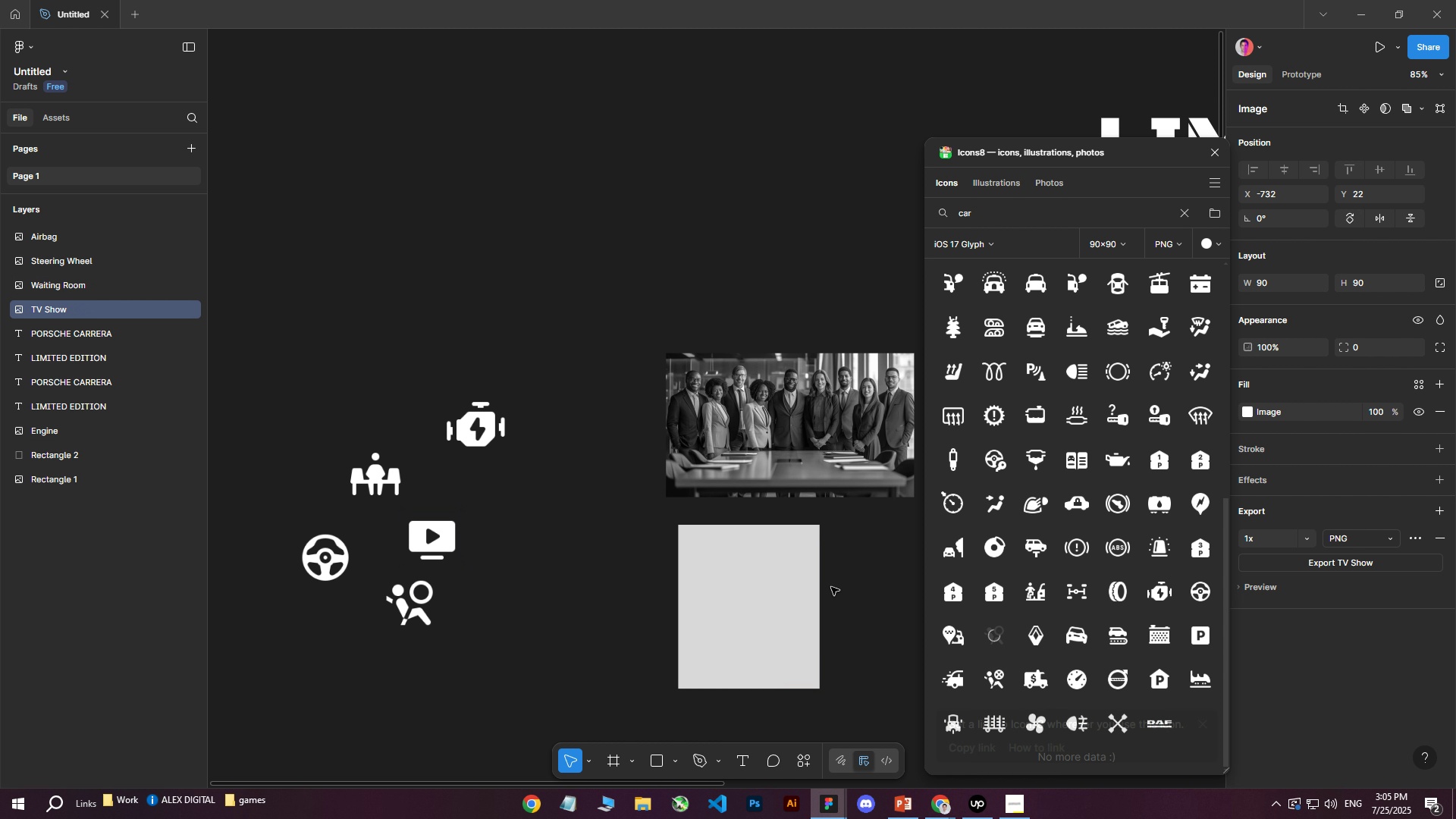 
scroll: coordinate [1051, 397], scroll_direction: up, amount: 2.0
 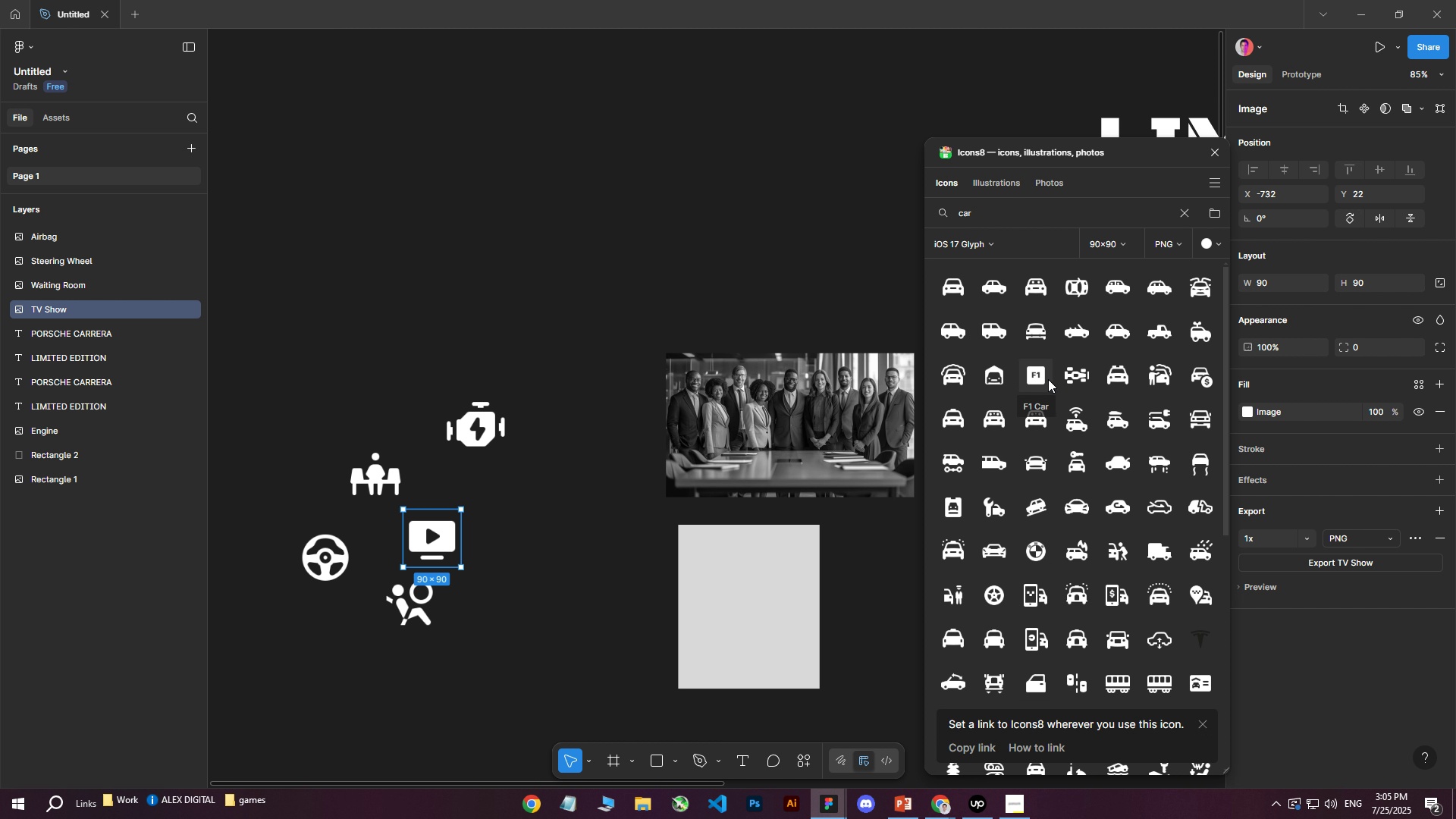 
left_click([1025, 216])
 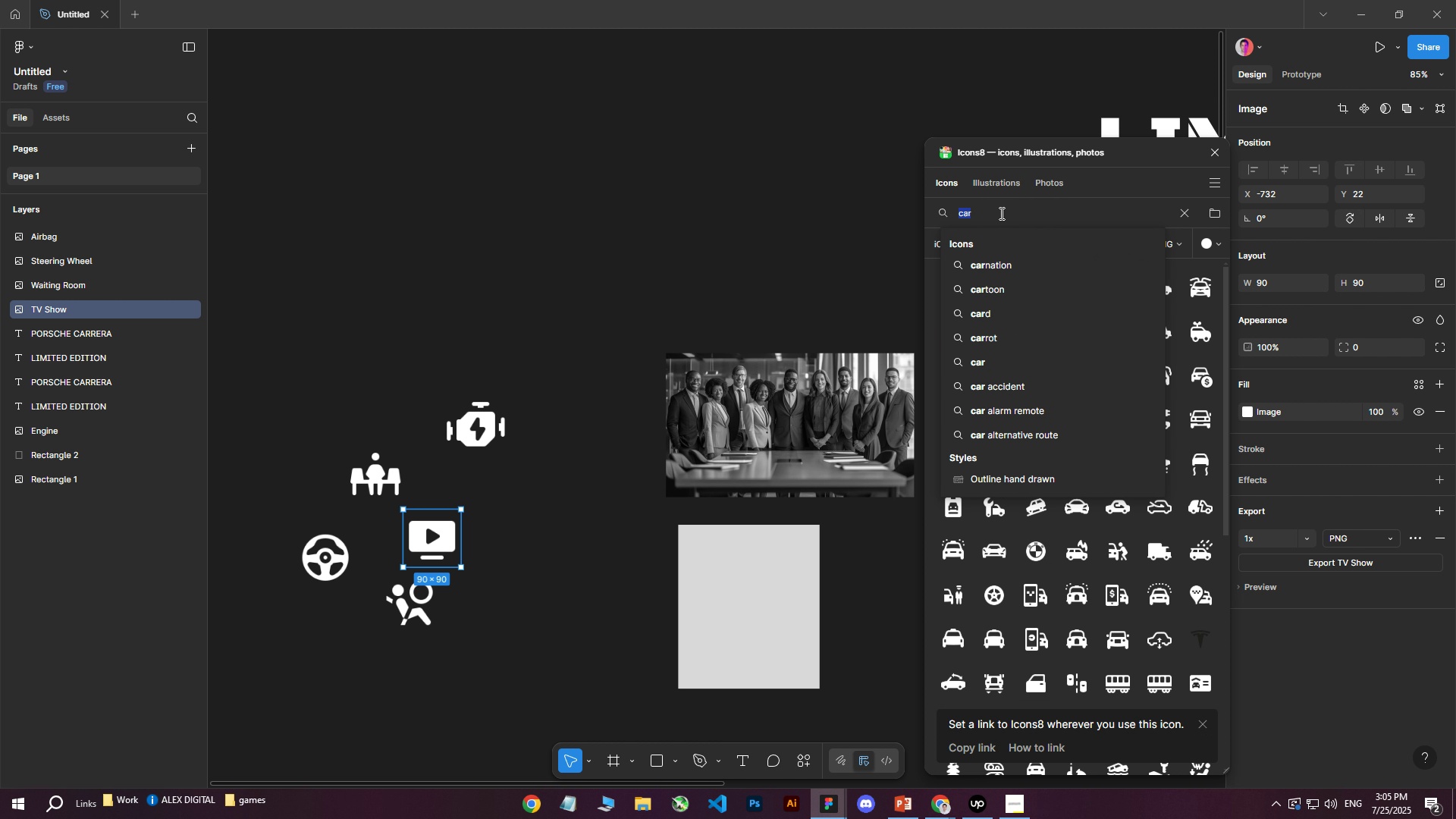 
left_click_drag(start_coordinate=[1025, 216], to_coordinate=[916, 208])
 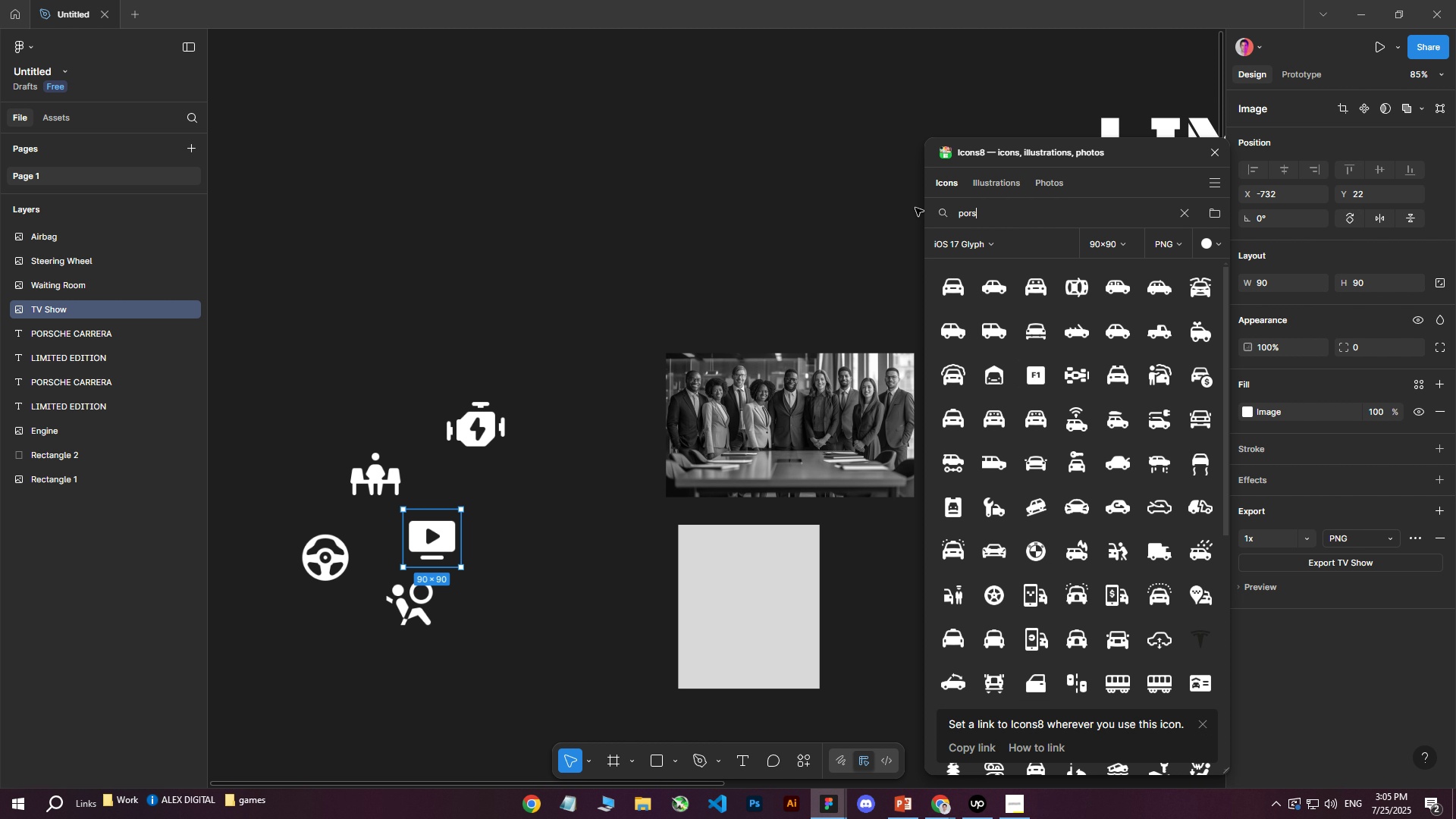 
type(porsche)
 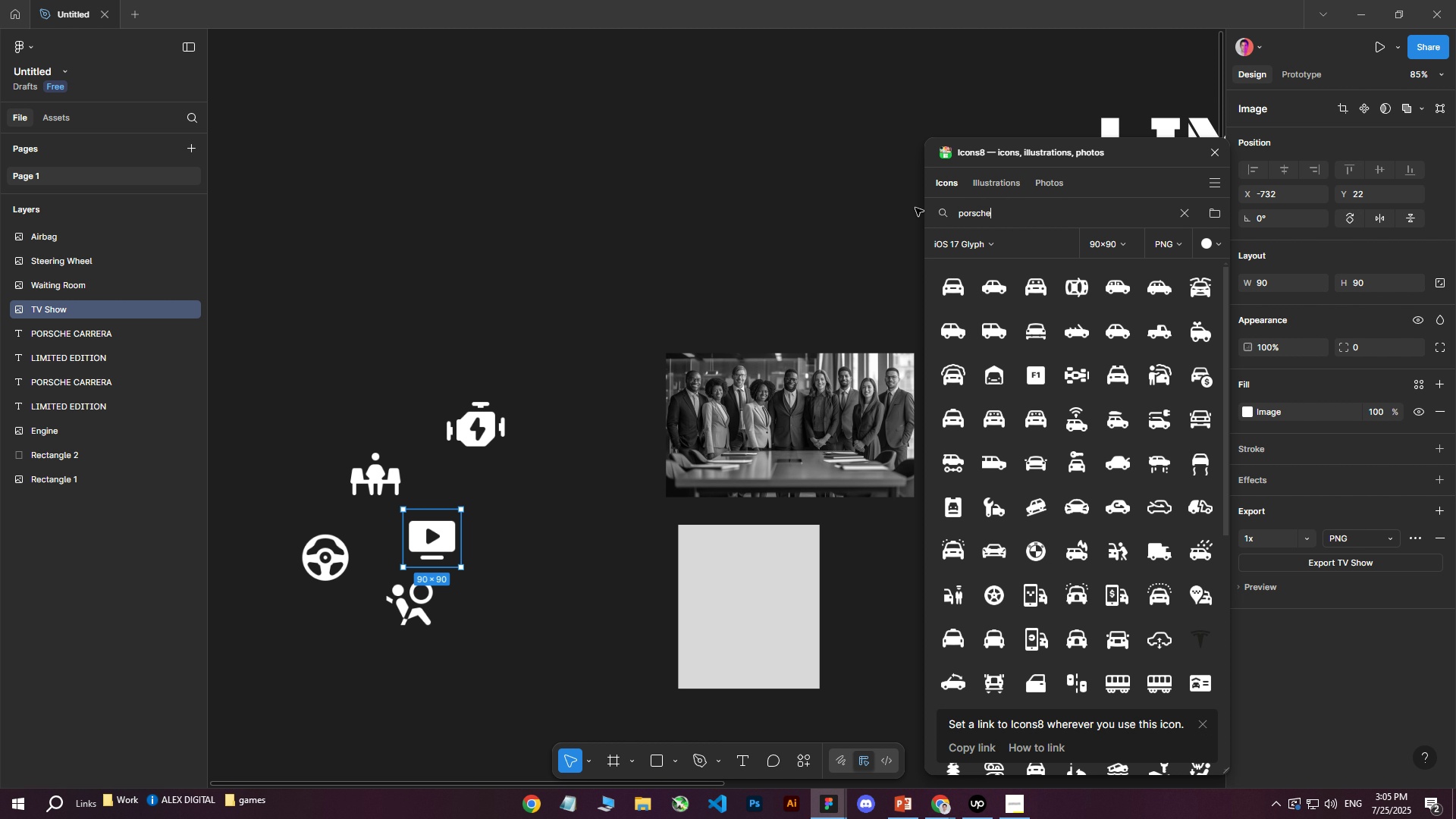 
key(Enter)
 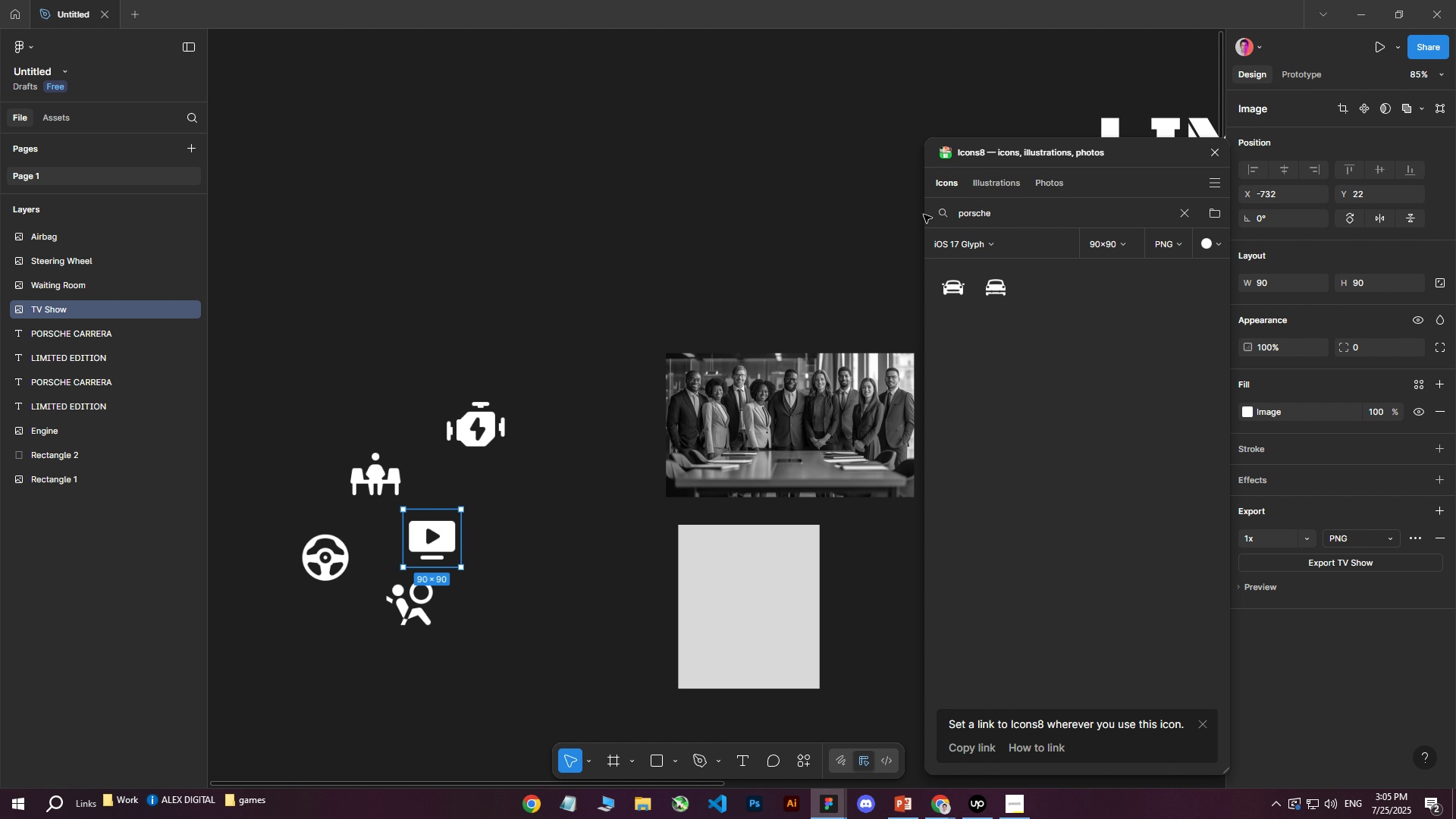 
left_click_drag(start_coordinate=[959, 279], to_coordinate=[397, 417])
 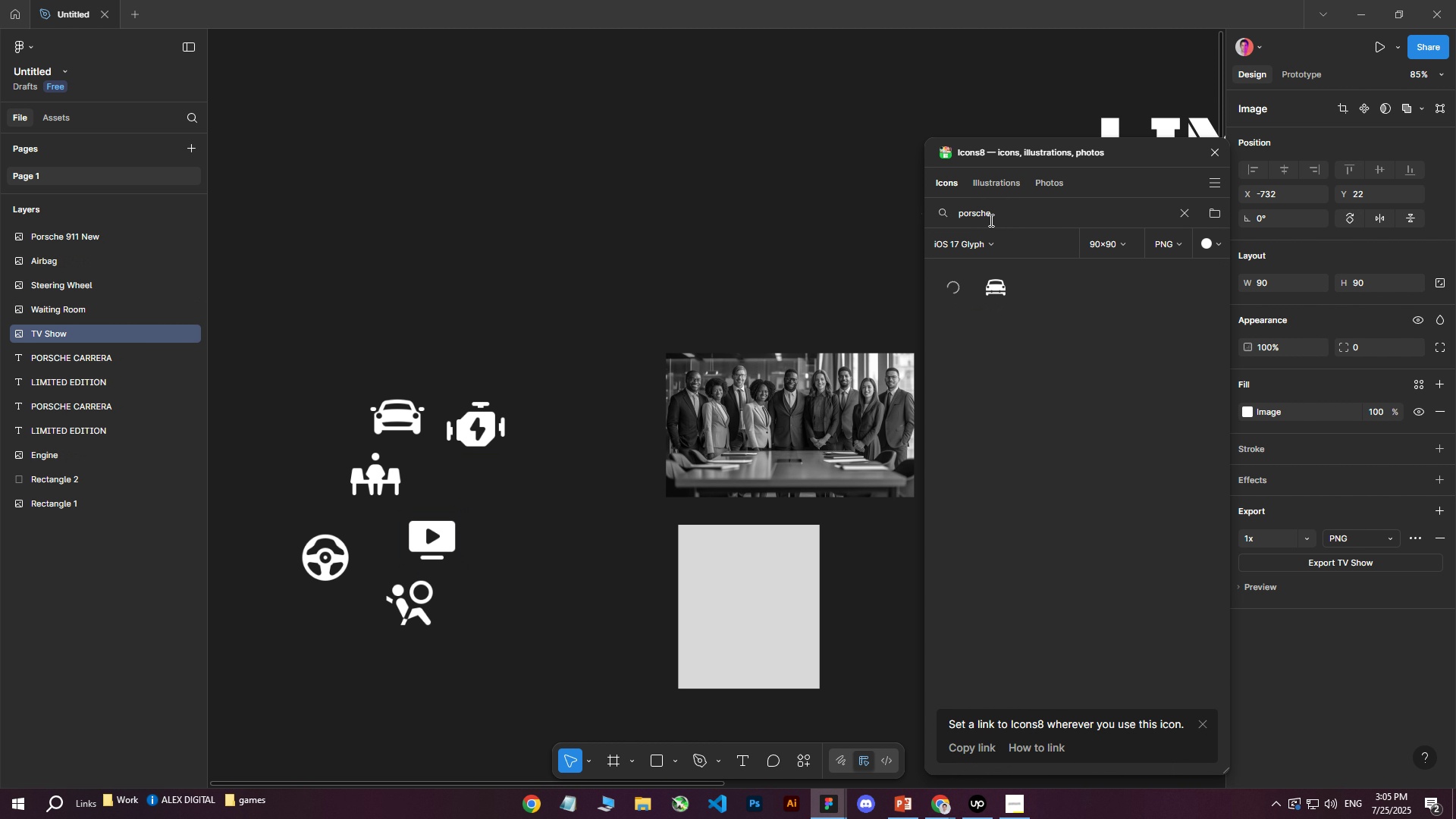 
left_click_drag(start_coordinate=[1003, 218], to_coordinate=[893, 220])
 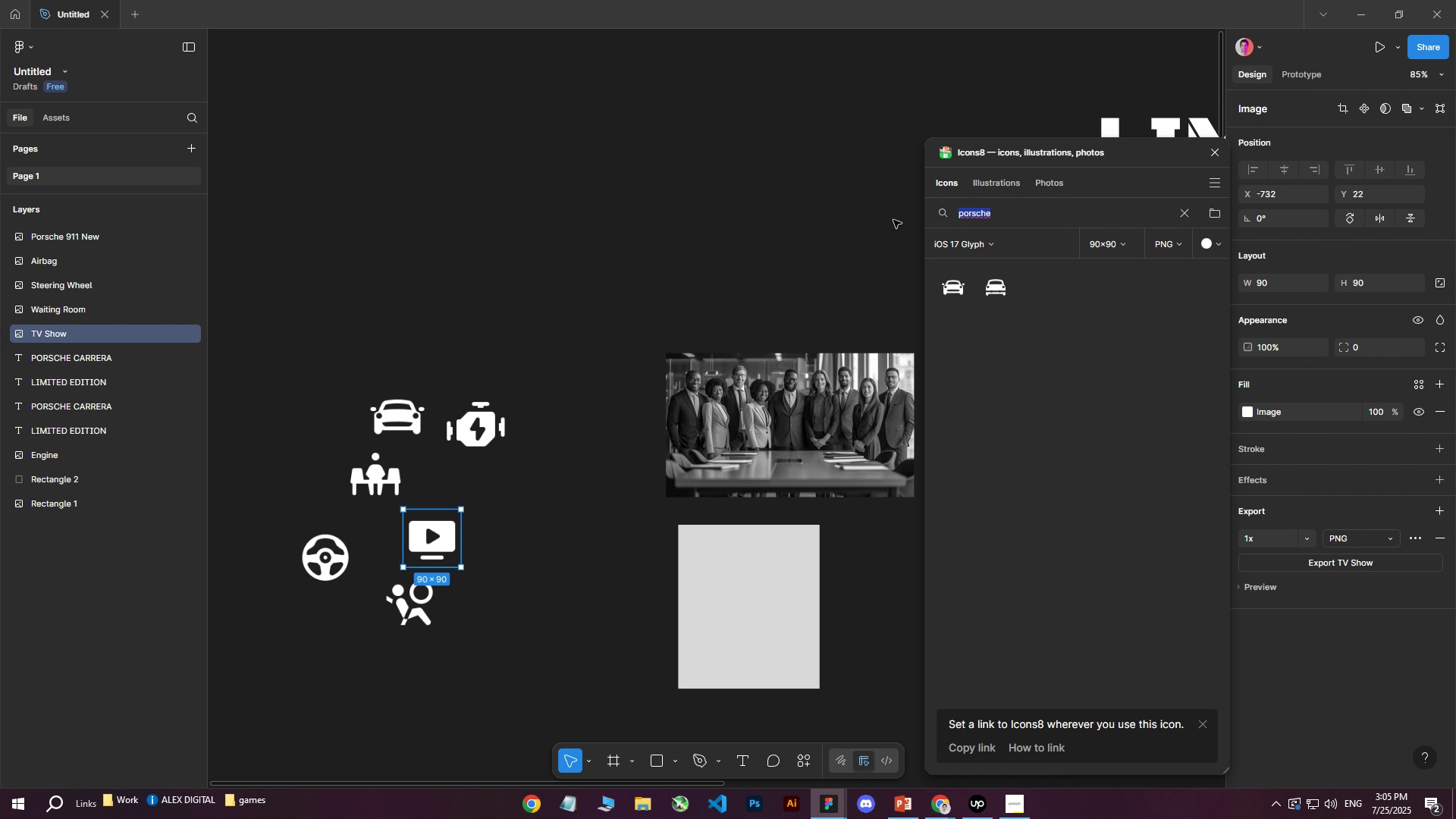 
key(Backspace)
type(command table in car)
 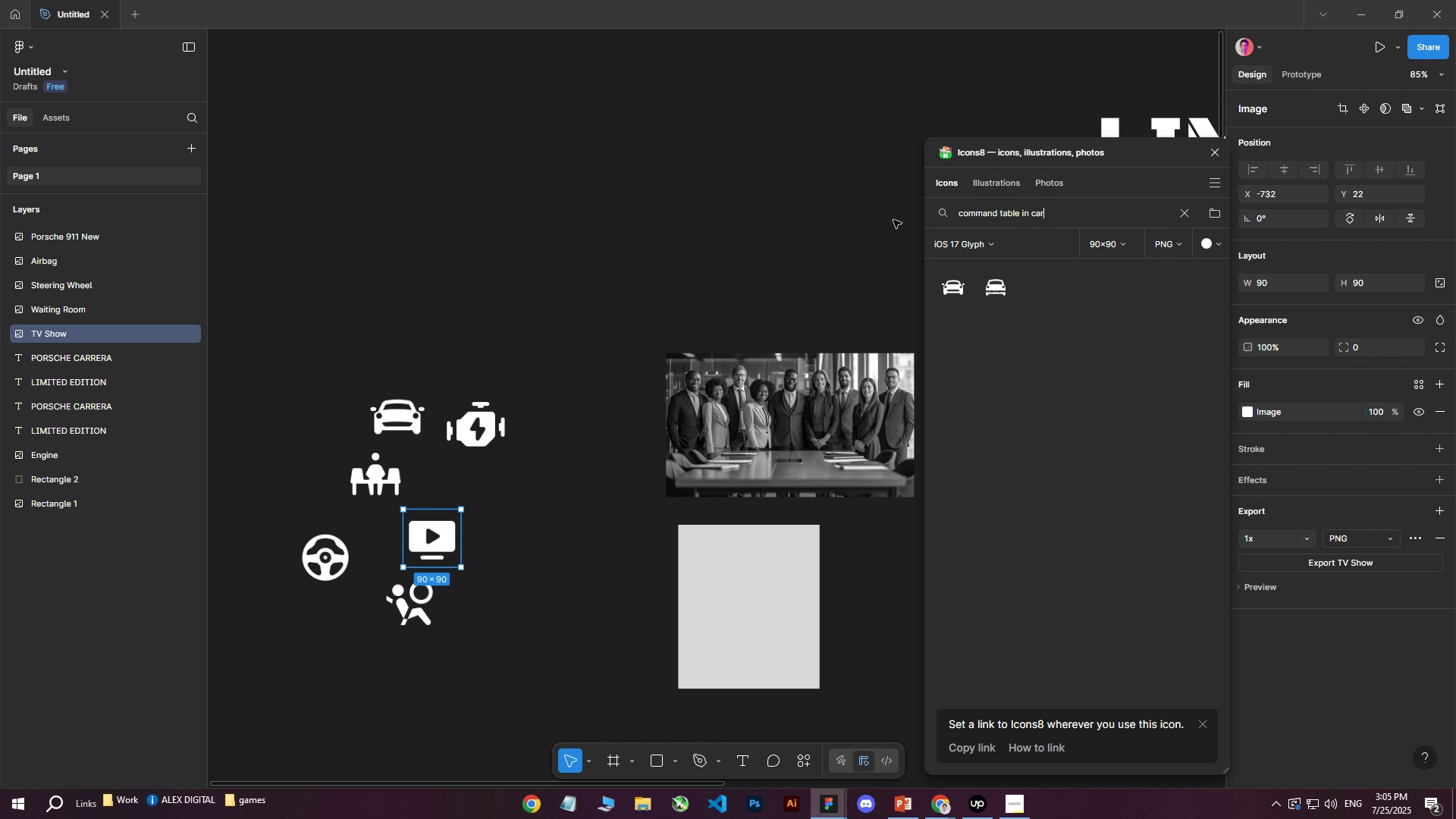 
key(Enter)
 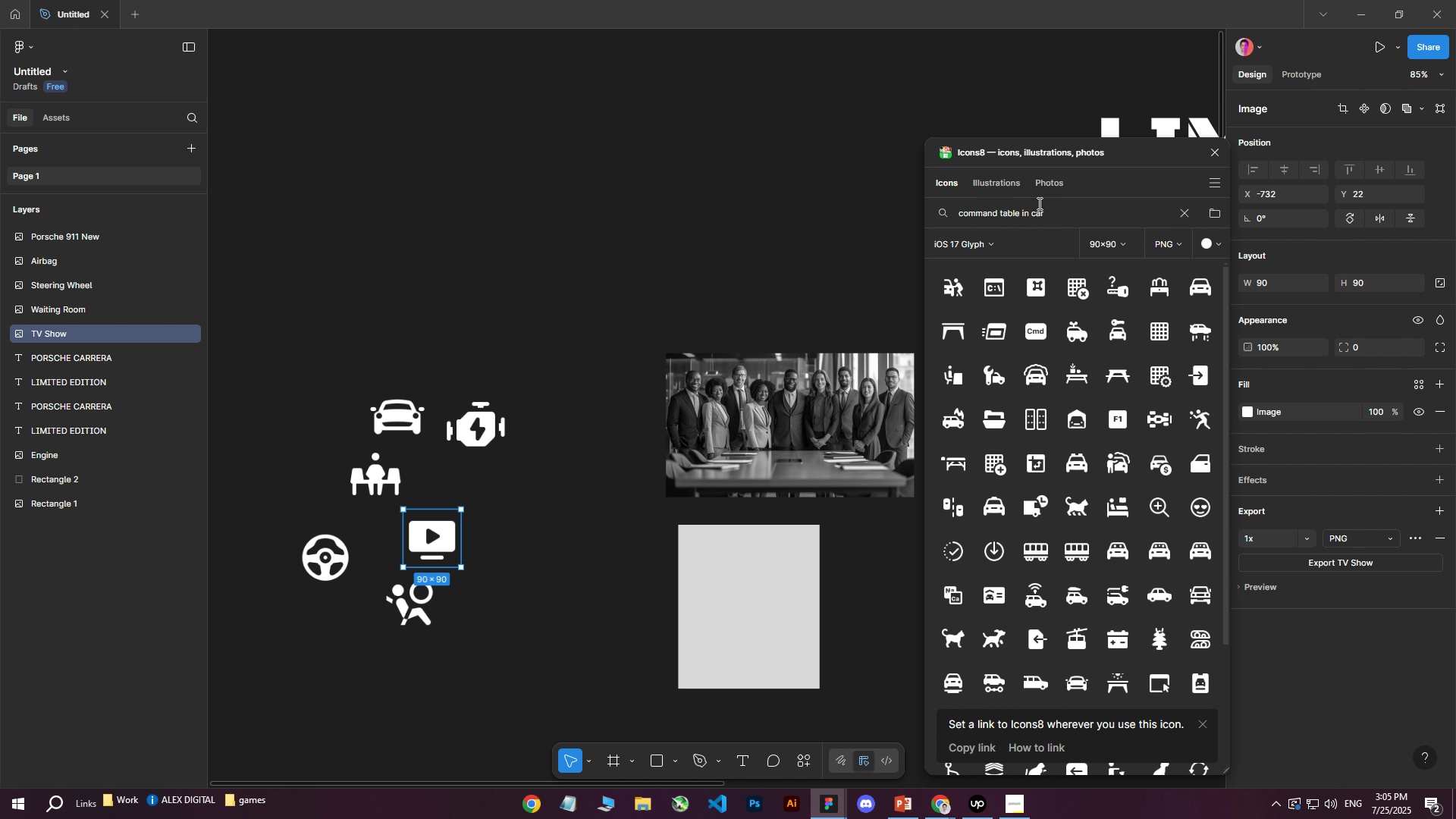 
wait(5.9)
 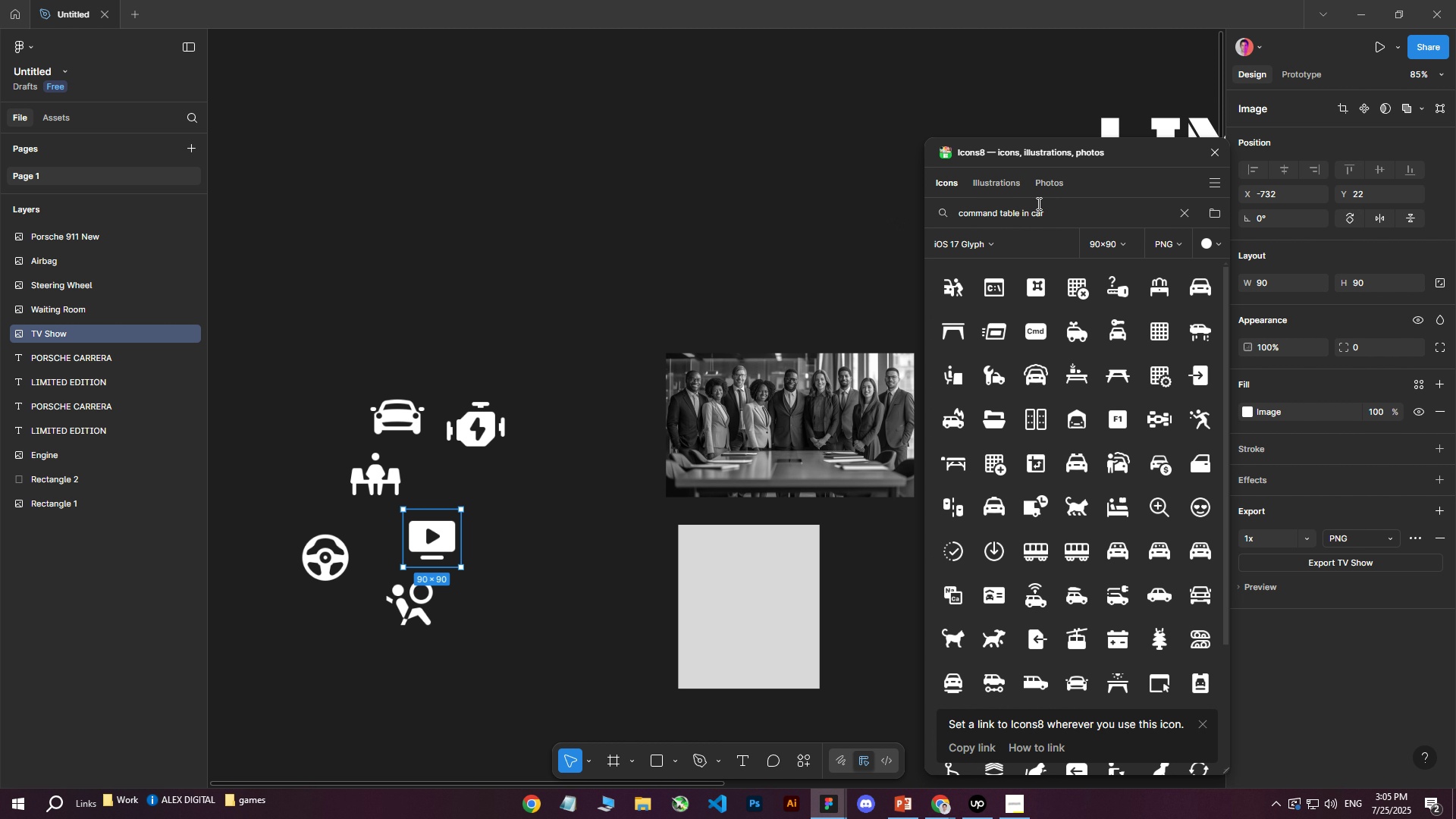 
left_click_drag(start_coordinate=[1059, 214], to_coordinate=[877, 223])
 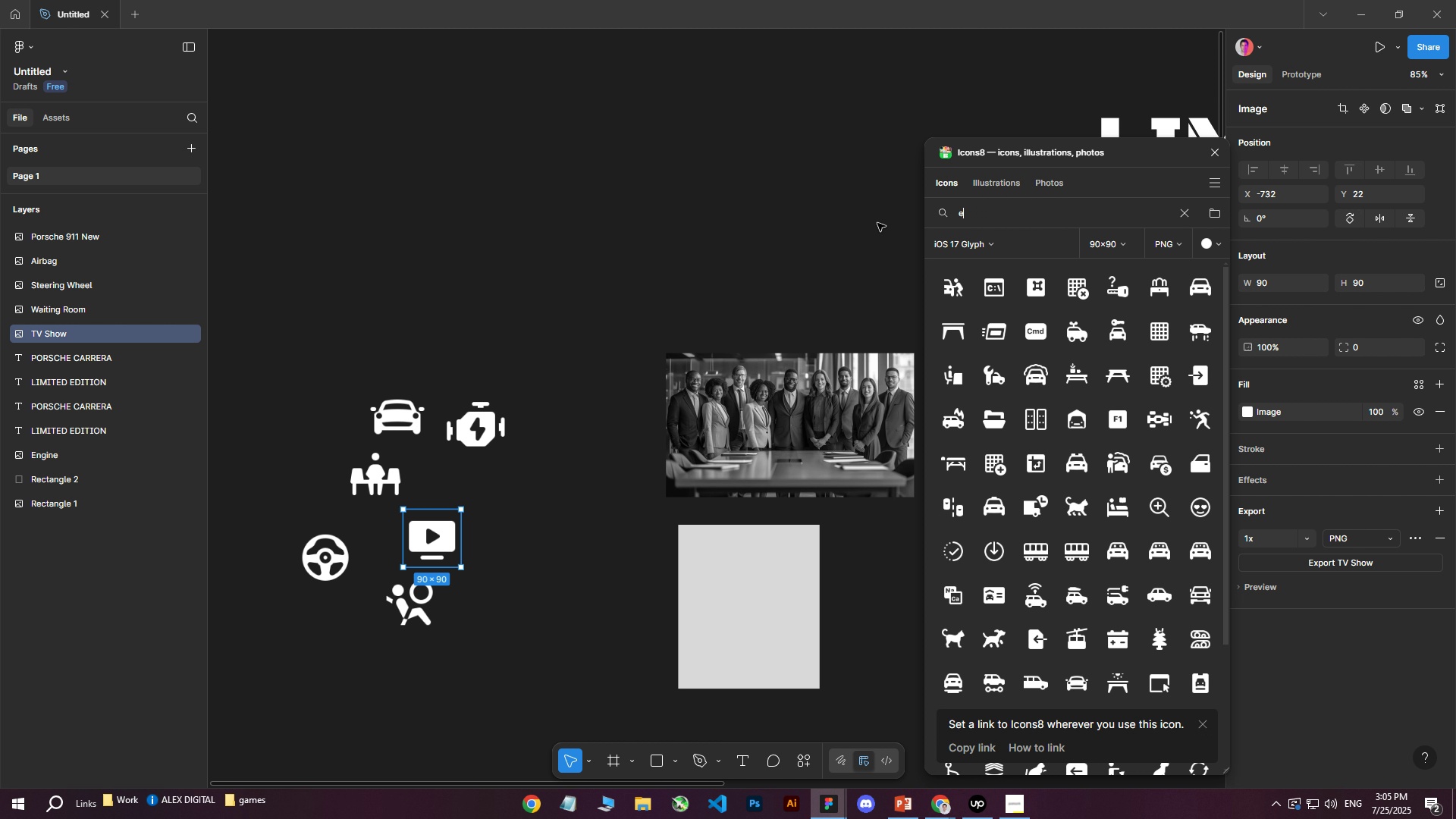 
type(engine)
 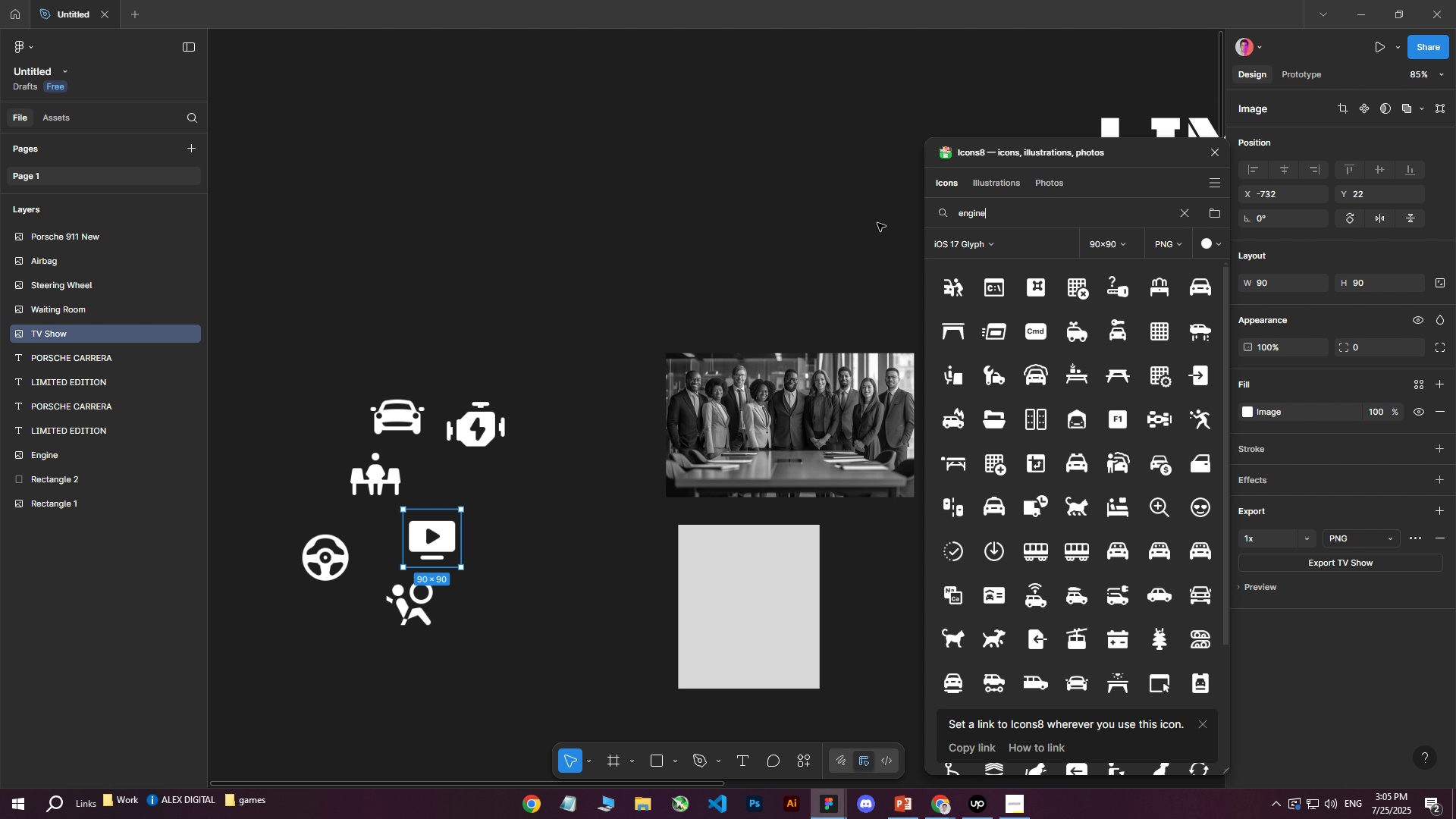 
key(Enter)
 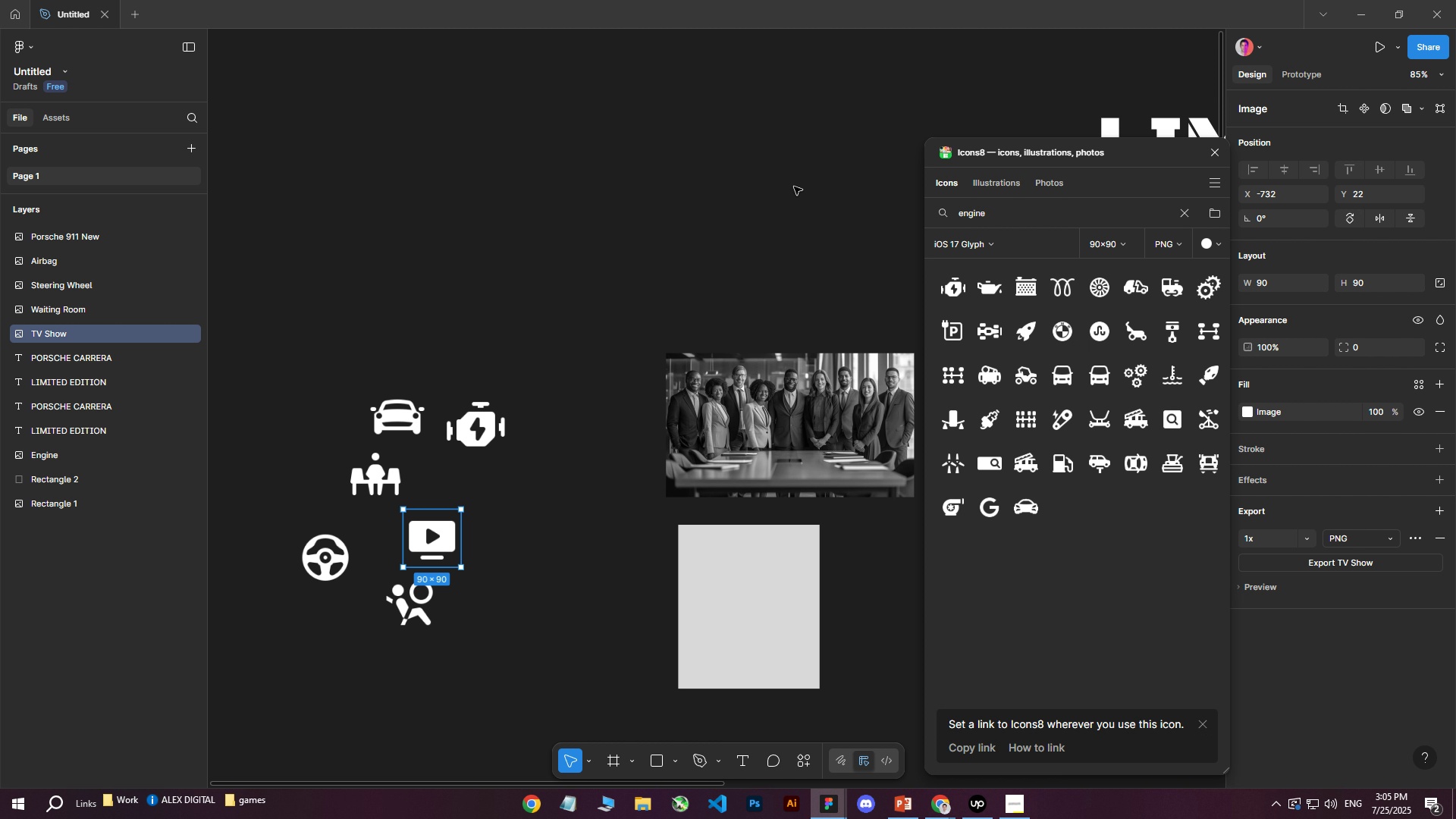 
wait(8.53)
 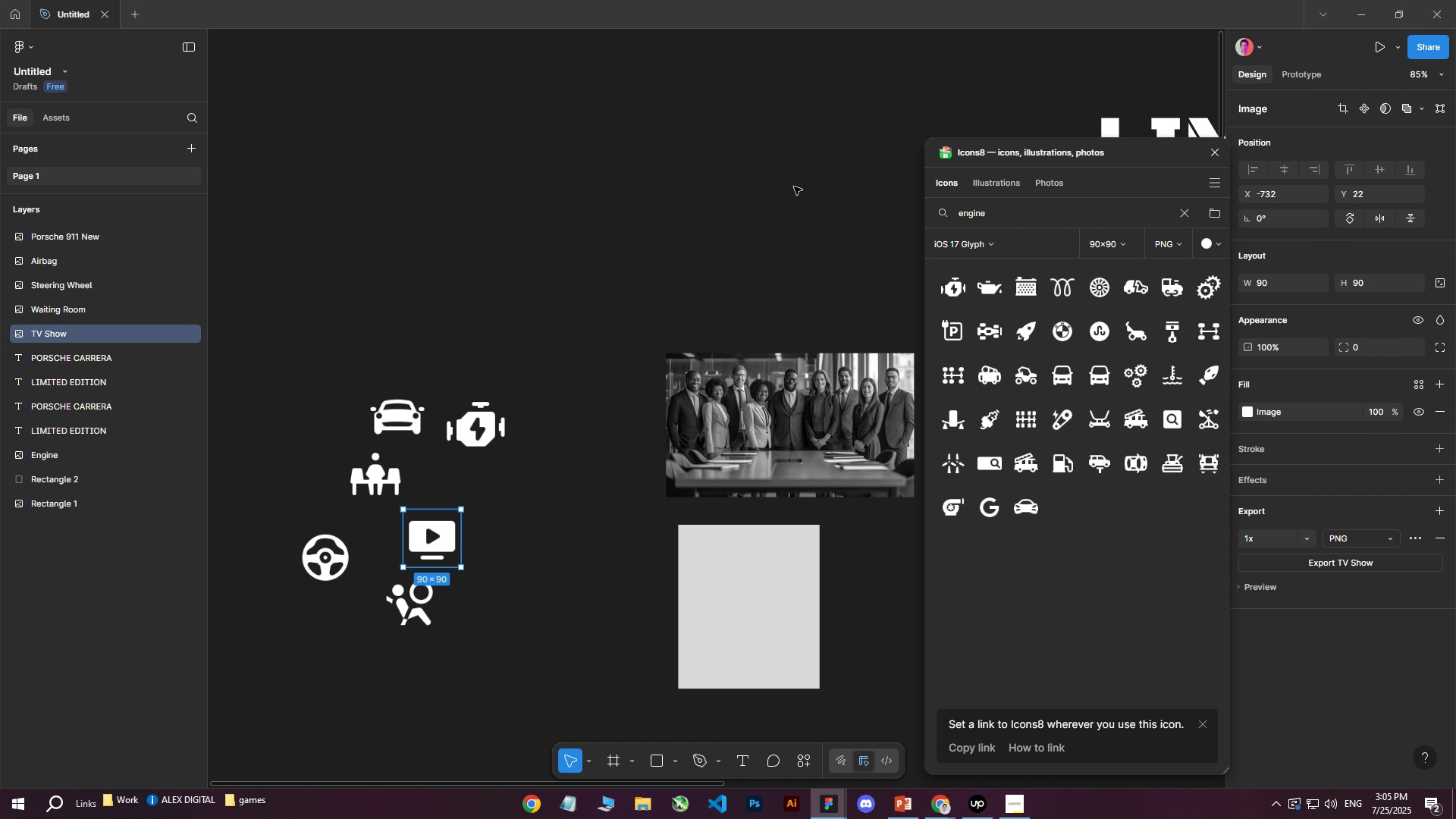 
left_click([585, 272])
 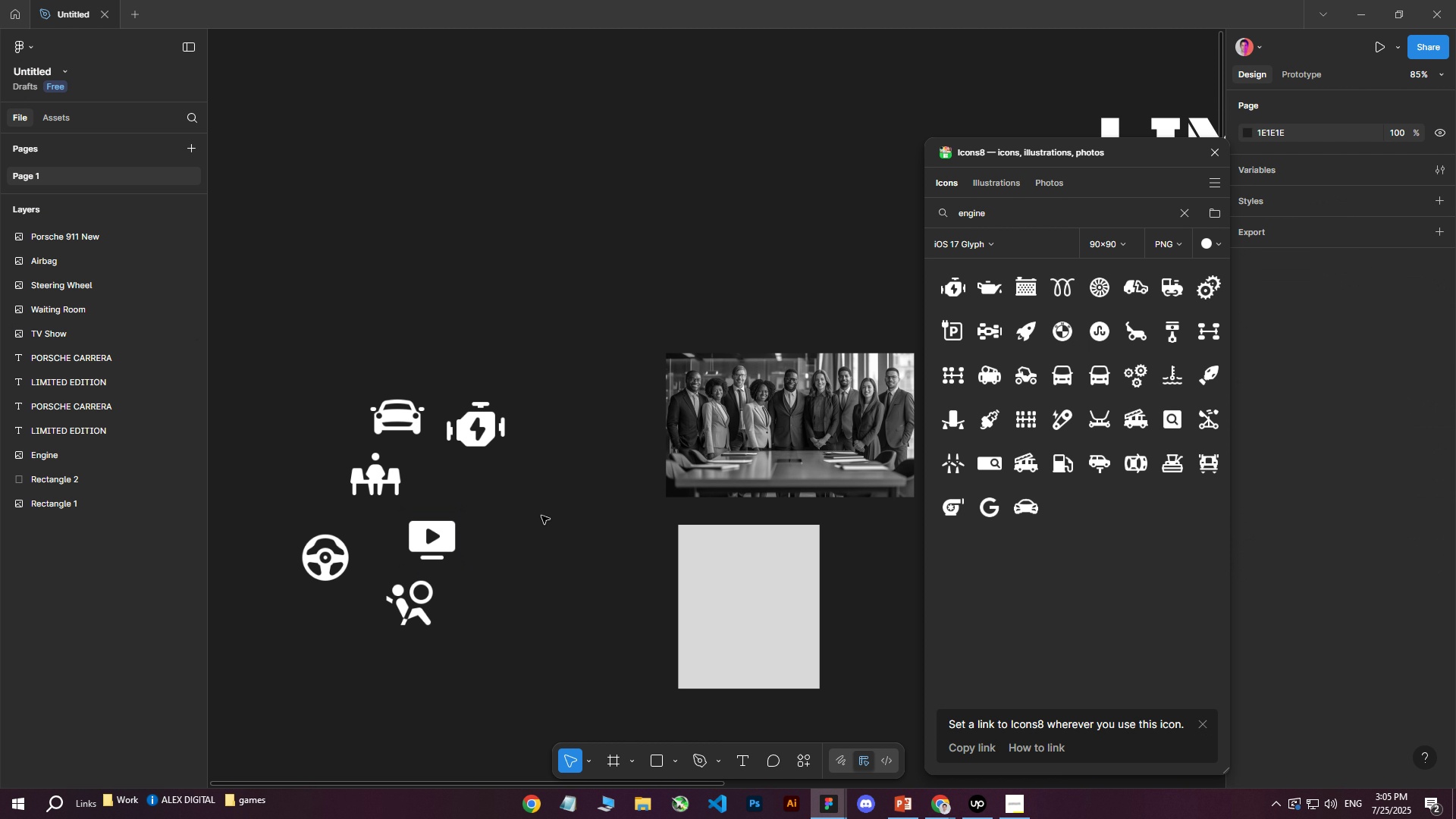 
left_click([408, 425])
 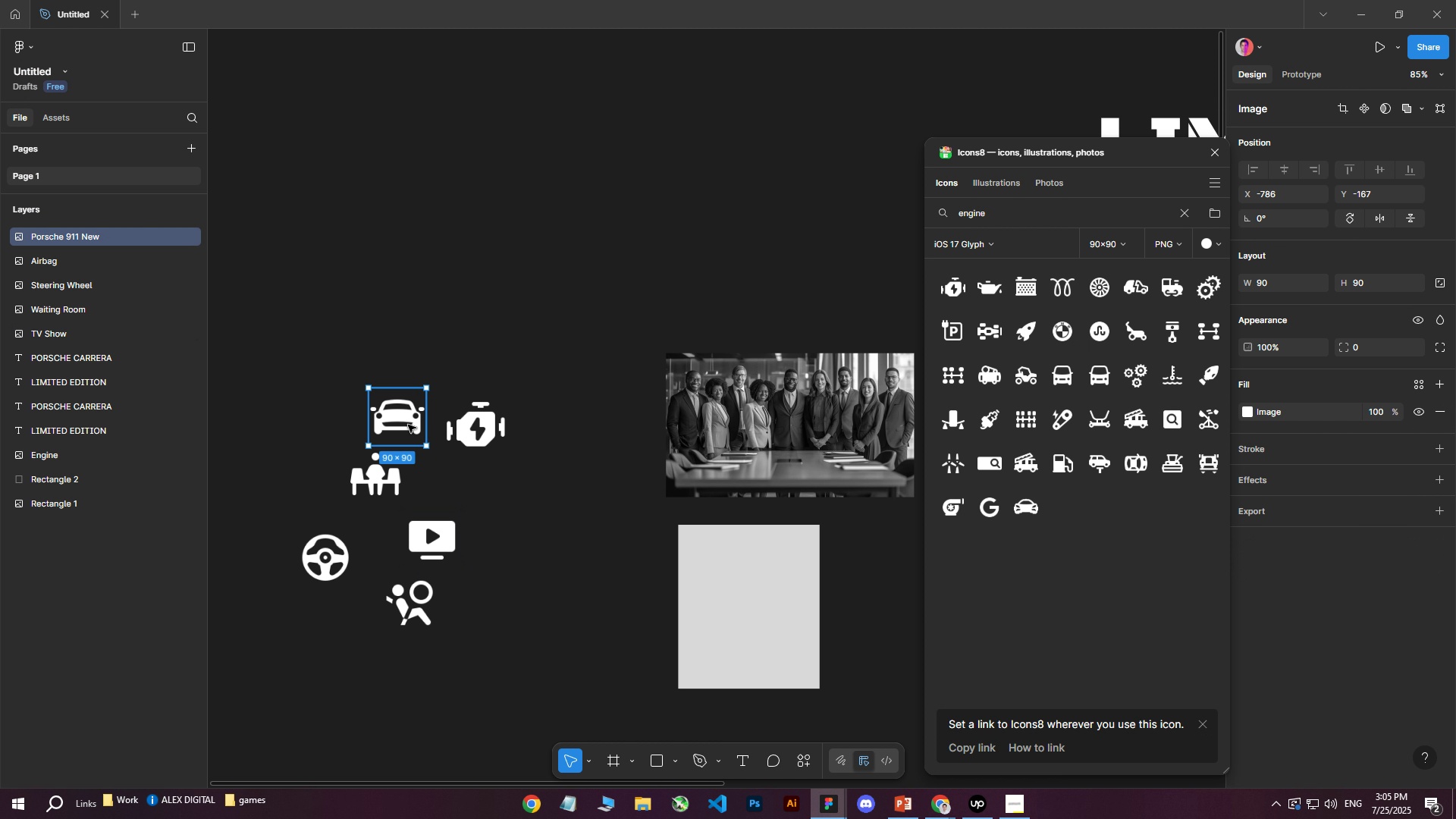 
right_click([408, 425])
 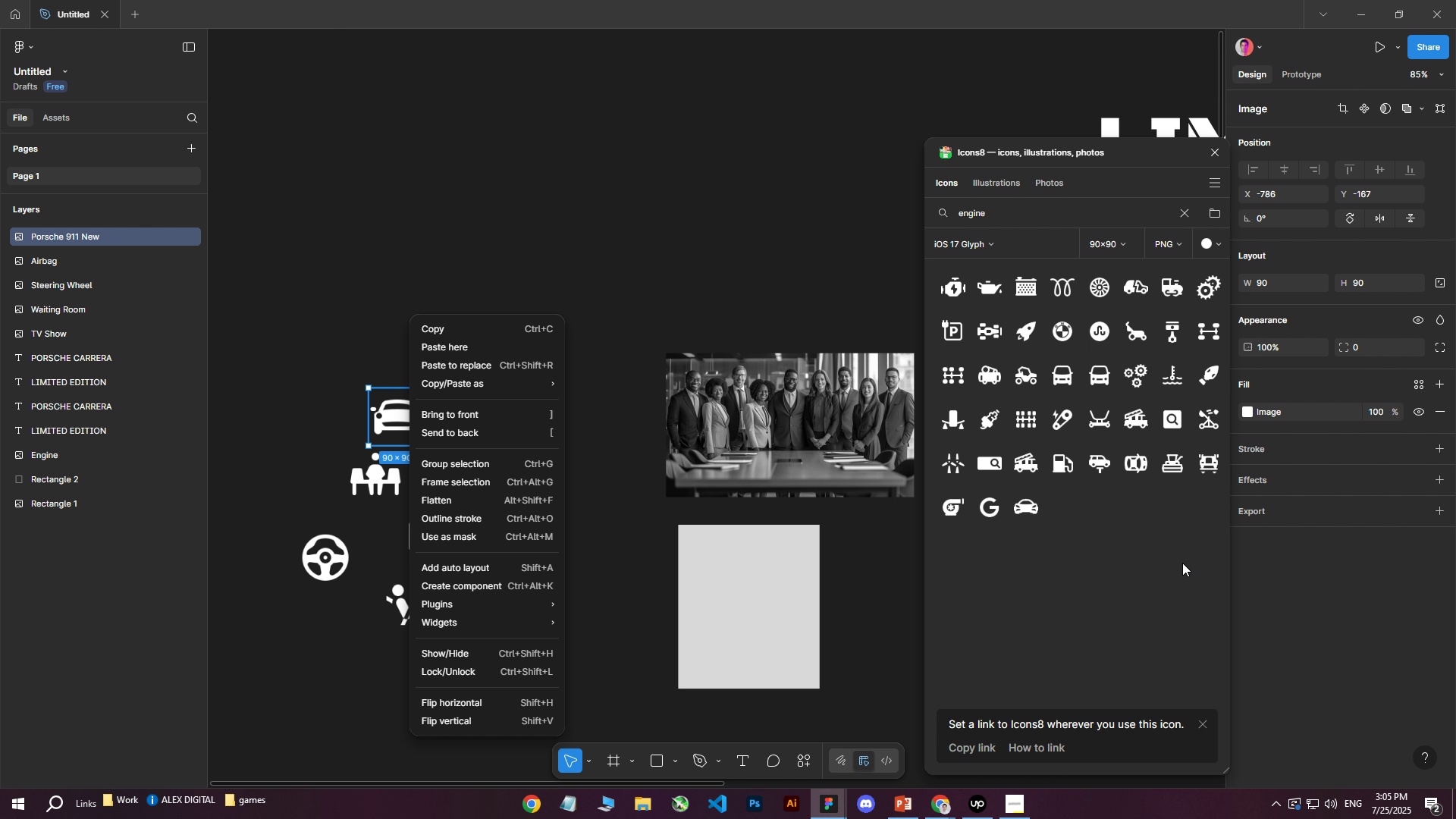 
double_click([1290, 510])
 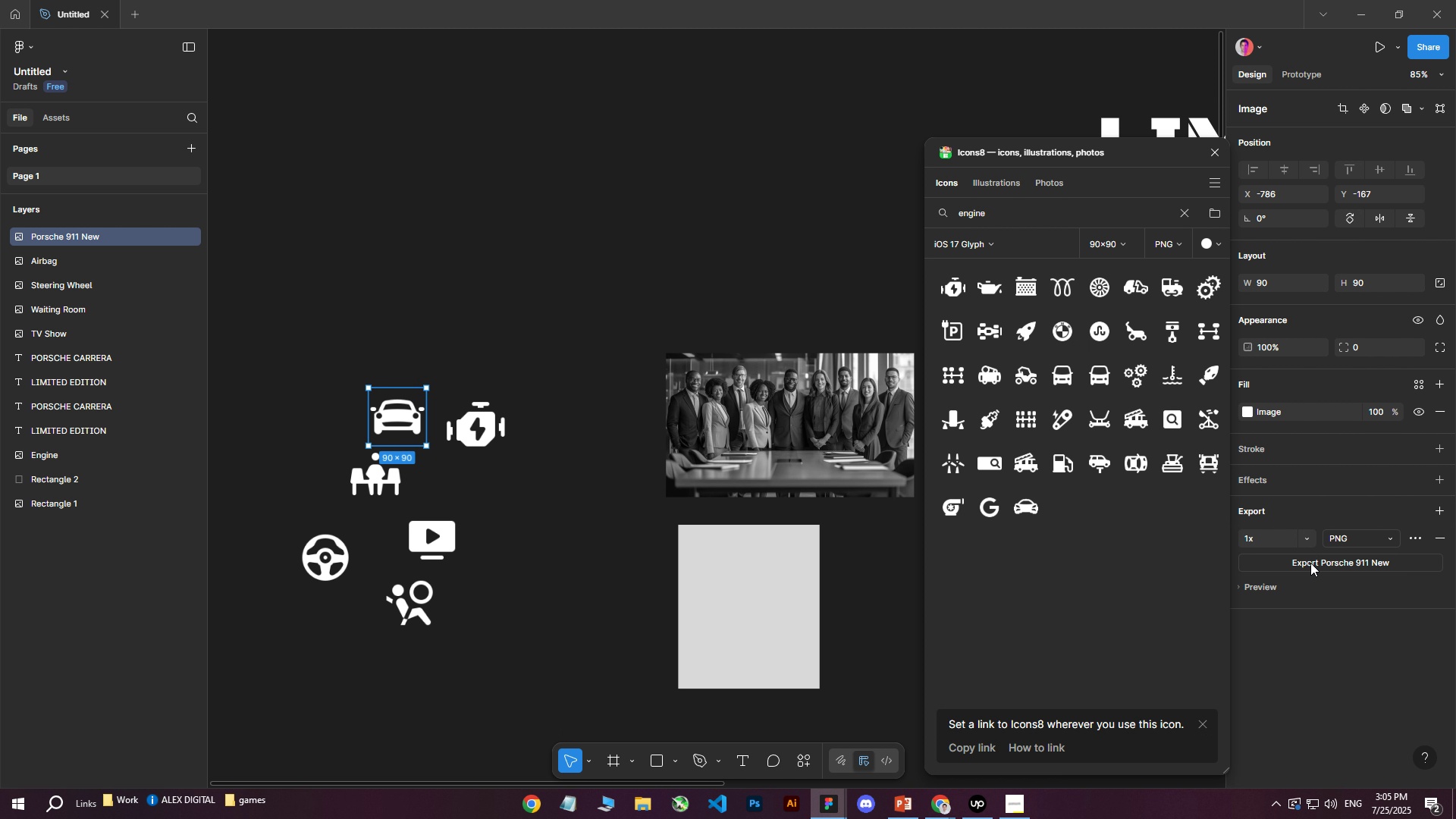 
left_click([1310, 563])
 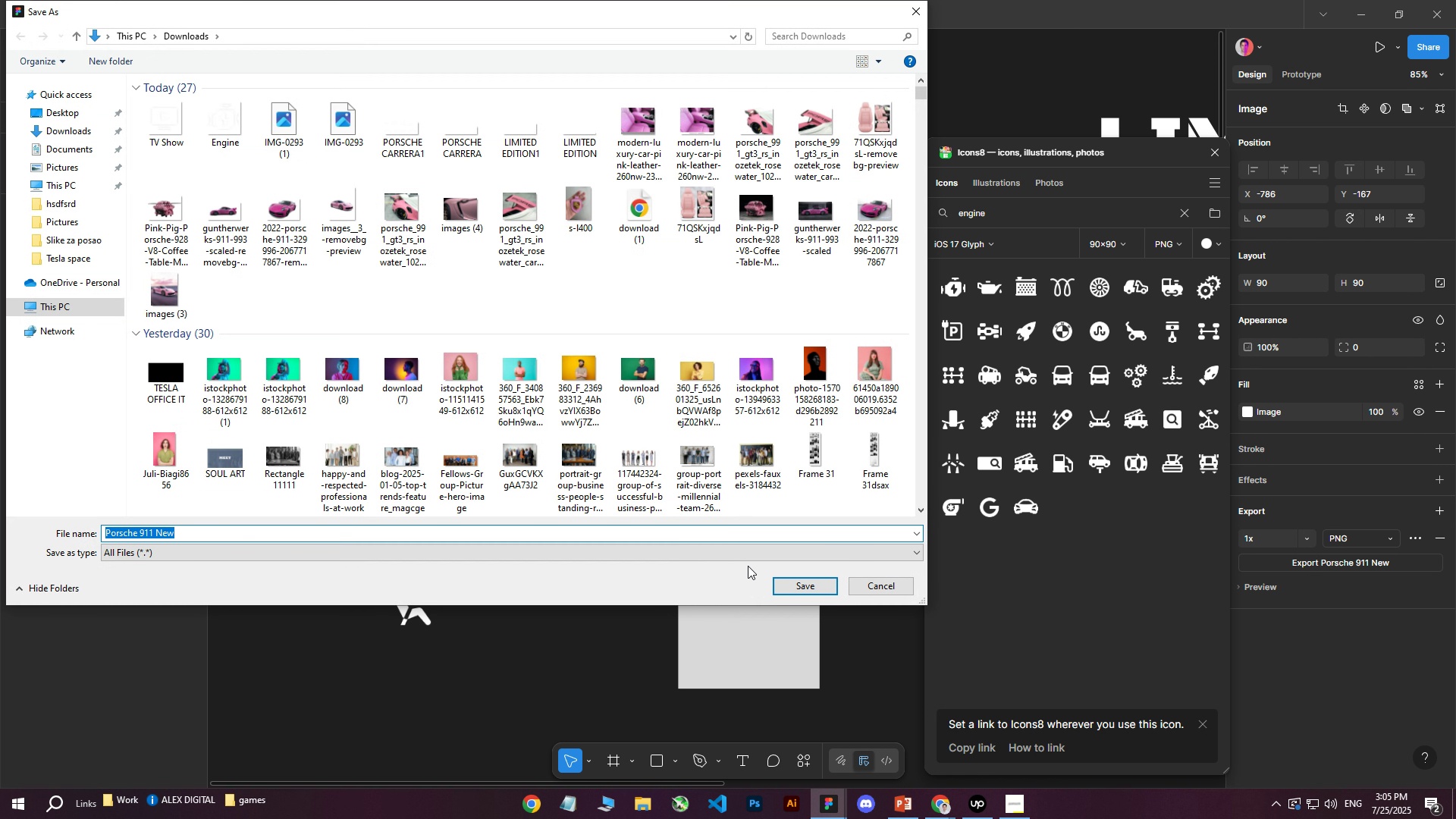 
left_click([812, 588])
 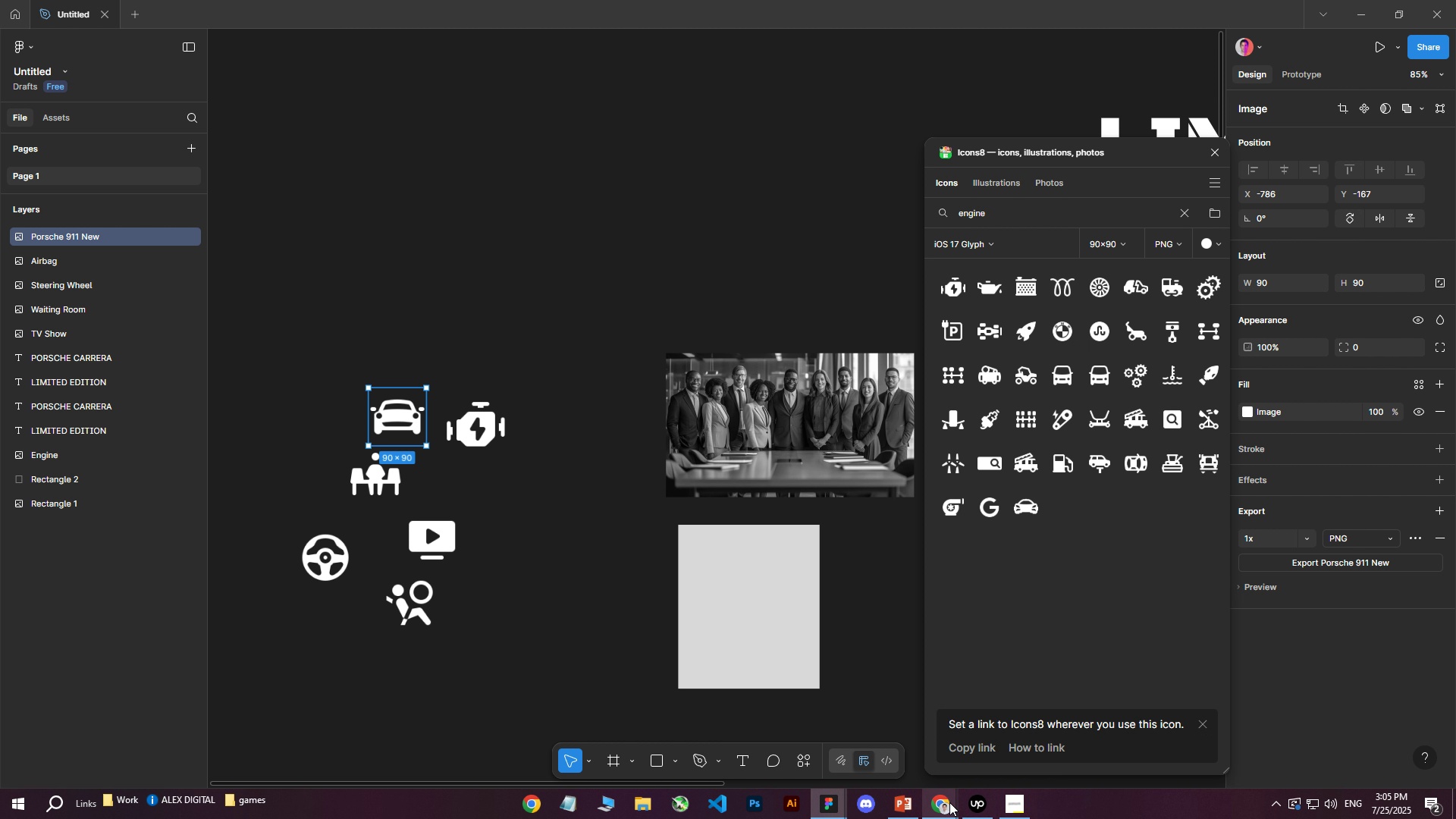 
mouse_move([979, 802])
 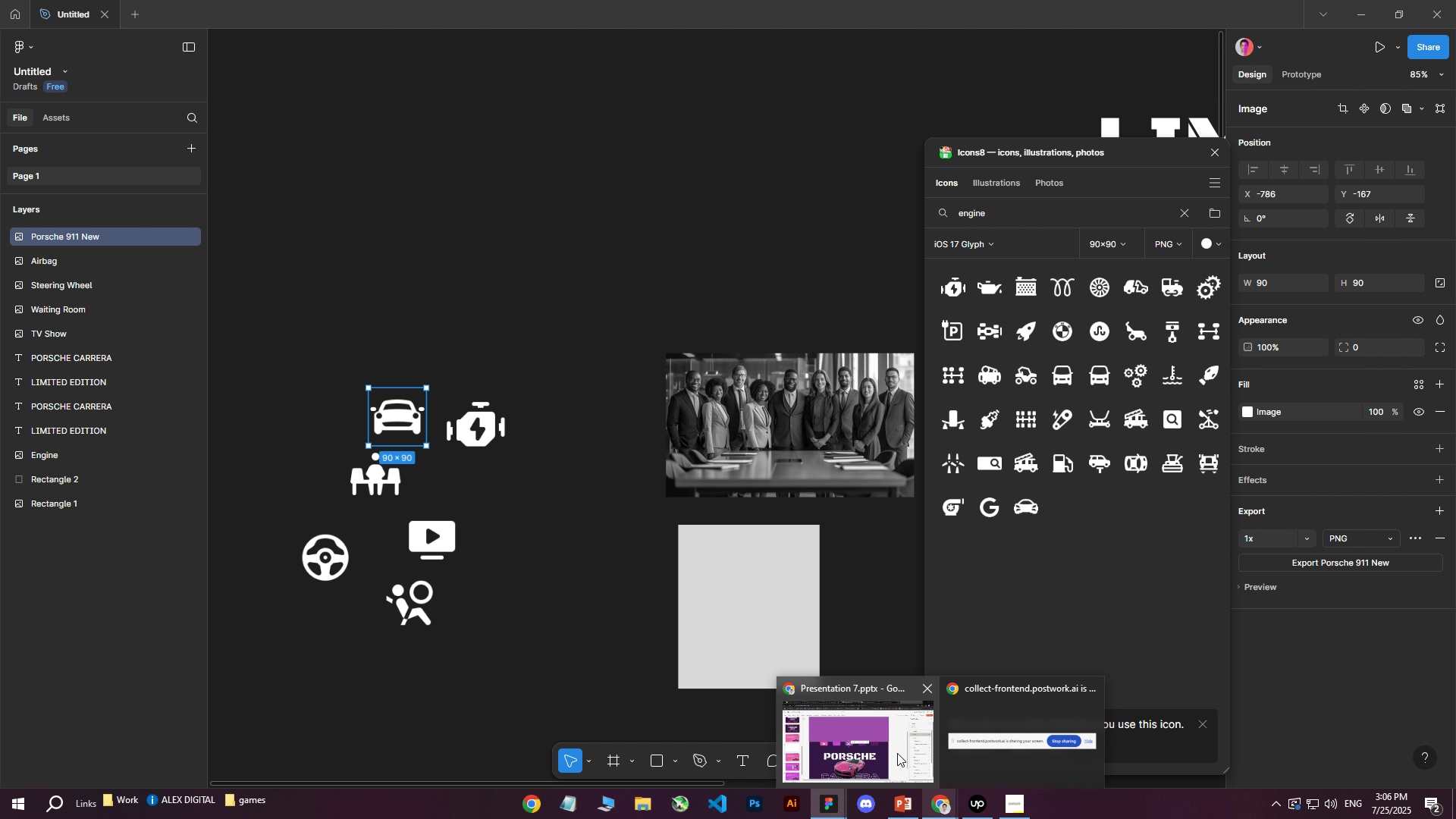 
left_click([889, 750])
 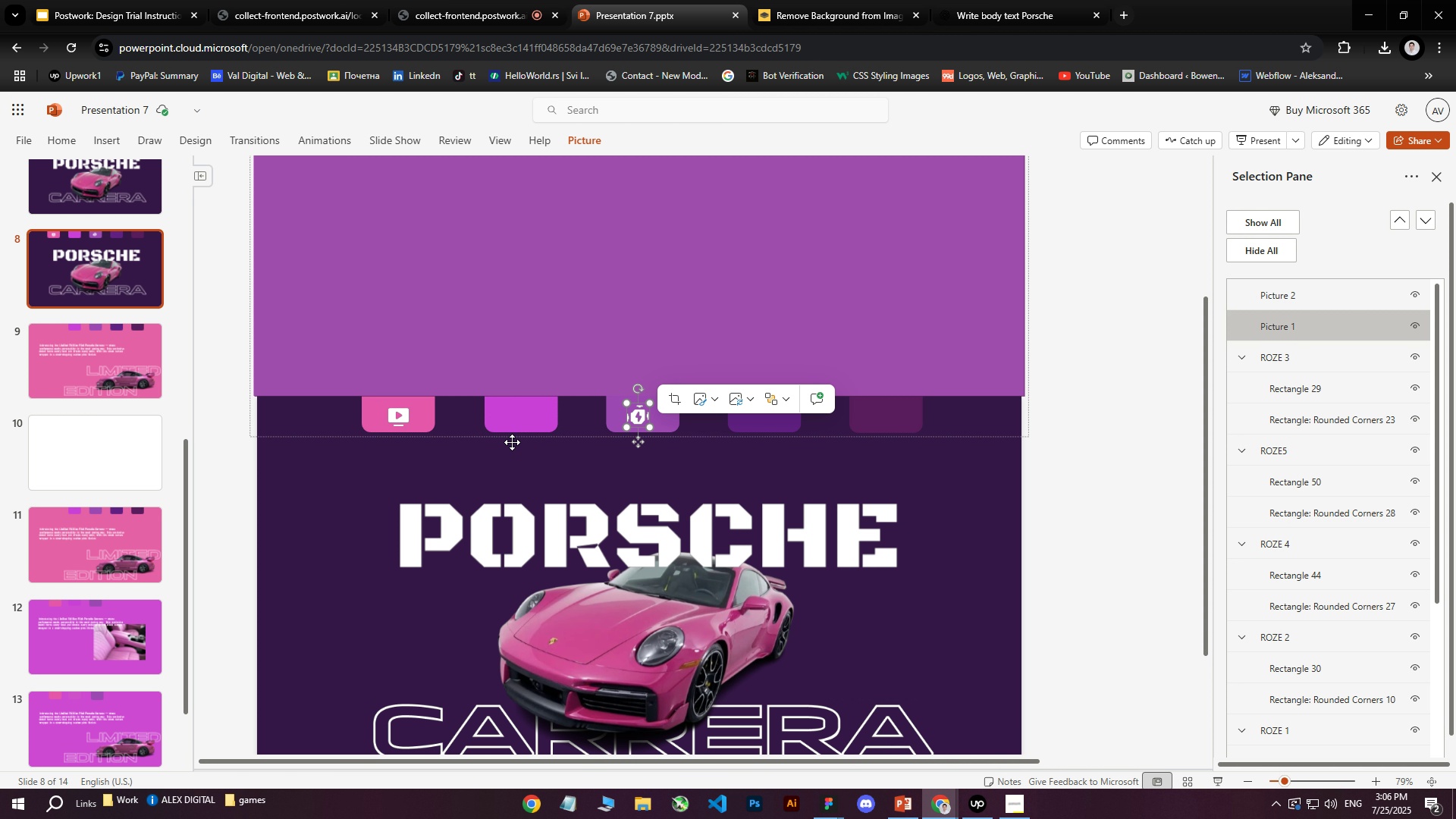 
left_click([406, 413])
 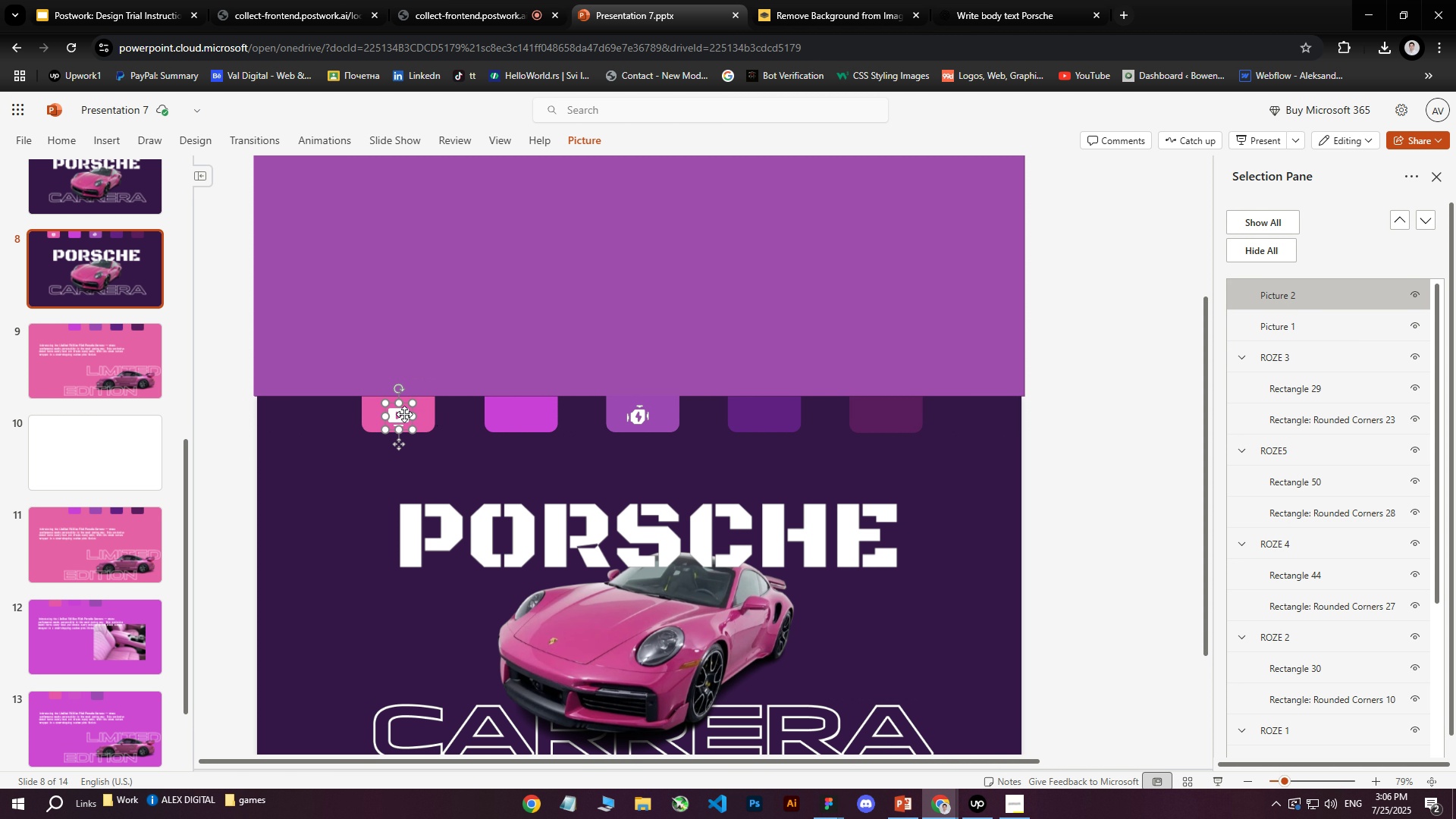 
left_click_drag(start_coordinate=[404, 414], to_coordinate=[1072, 450])
 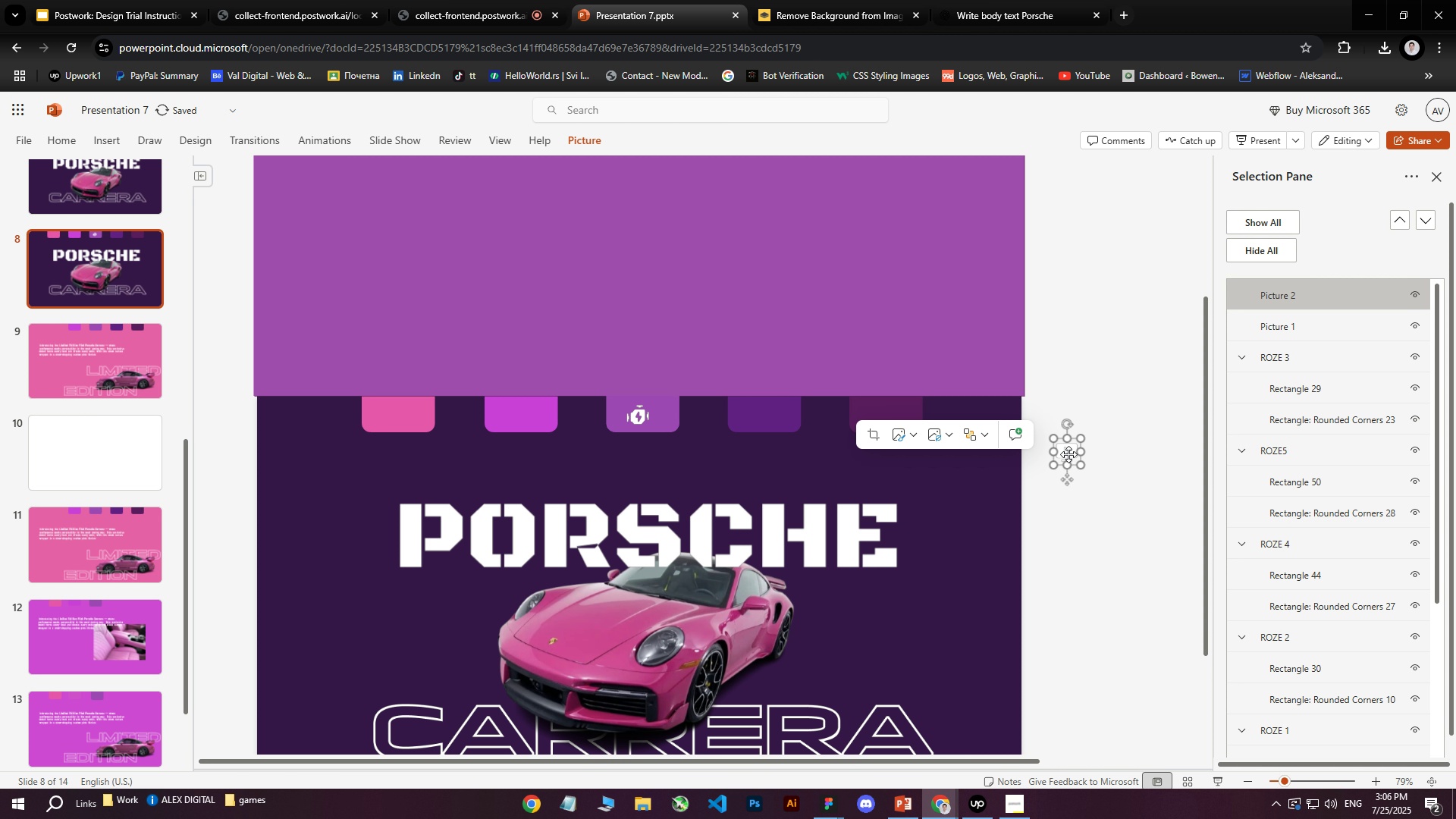 
left_click_drag(start_coordinate=[1069, 450], to_coordinate=[763, 417])
 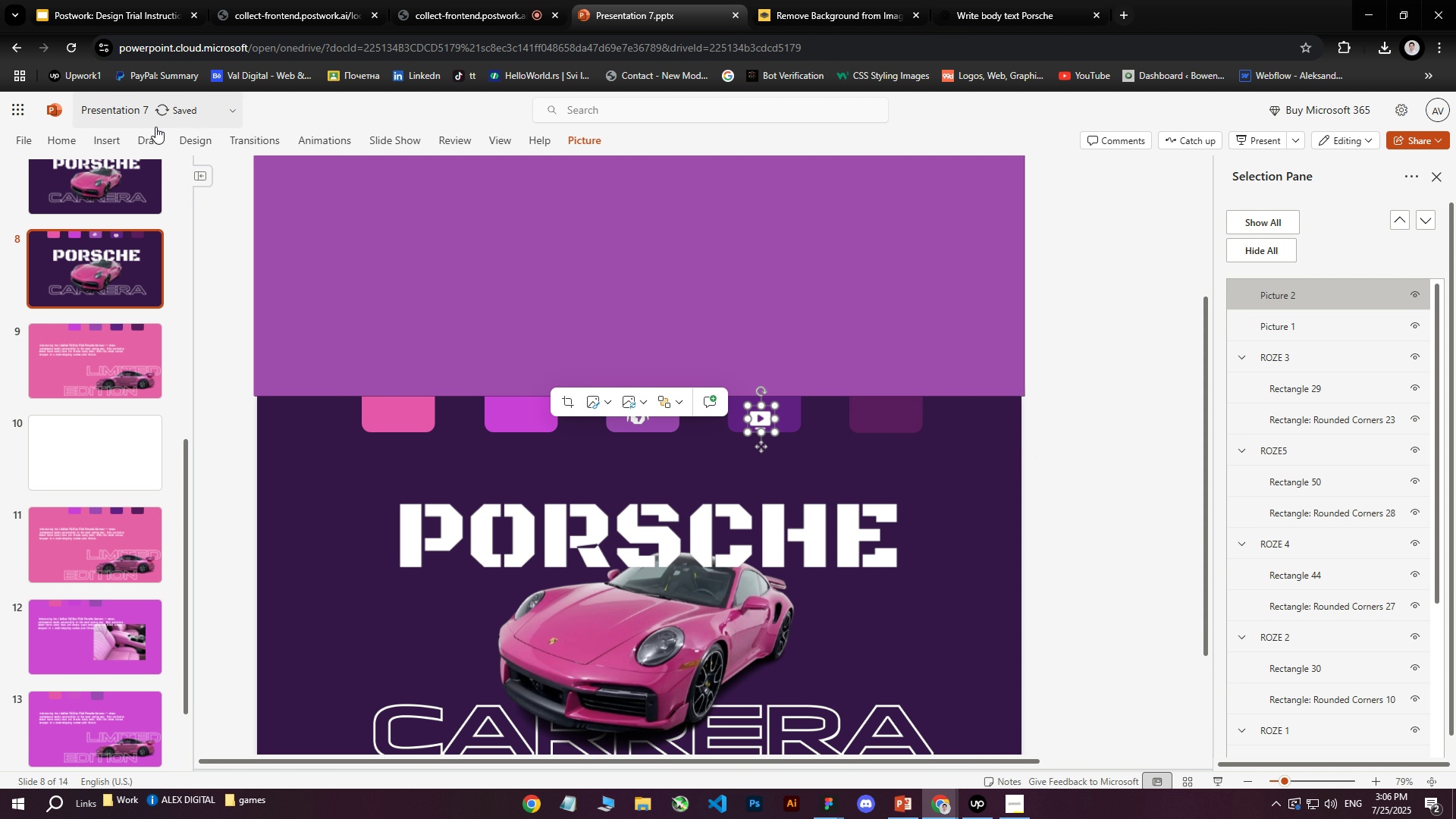 
left_click([115, 143])
 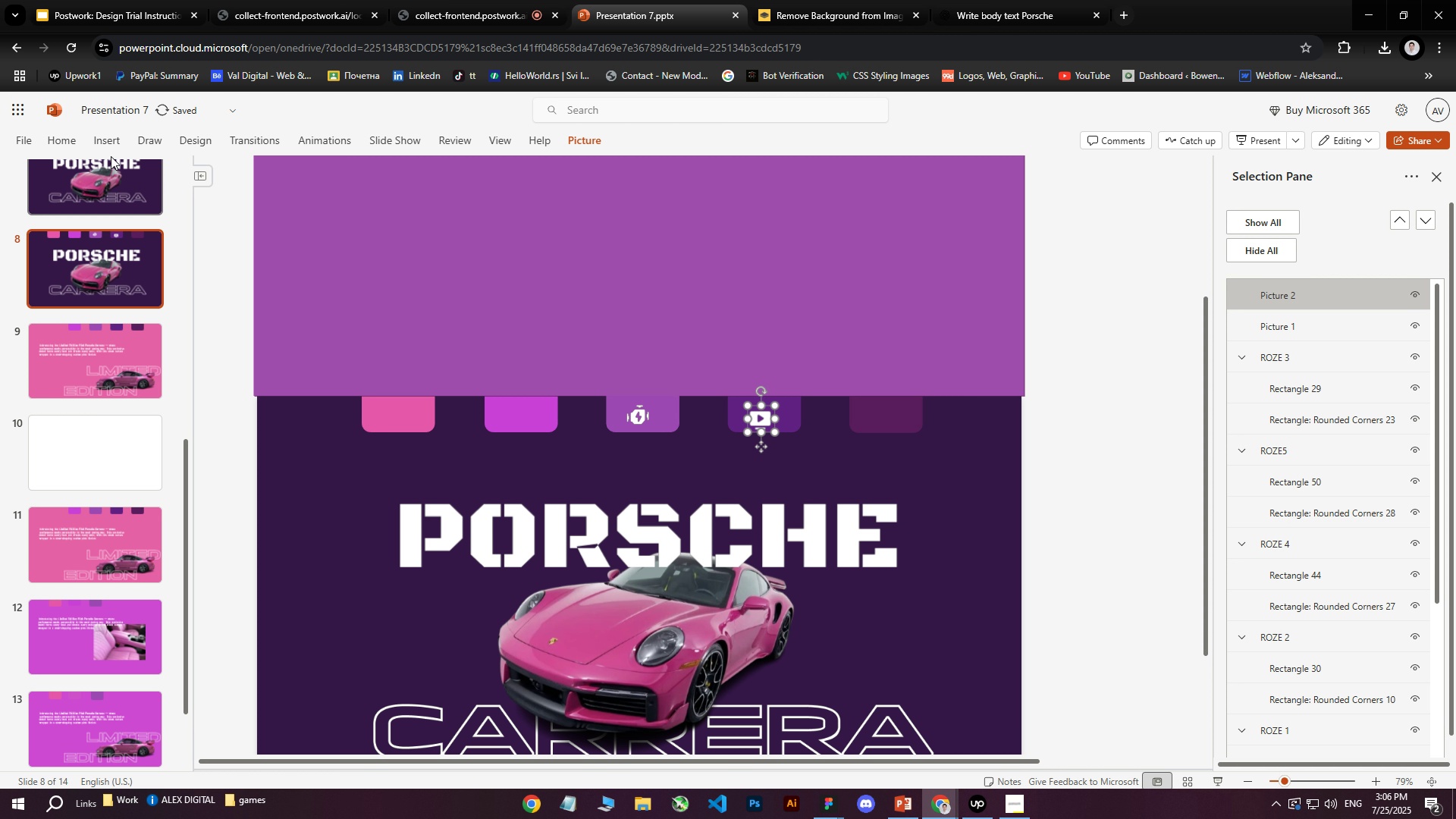 
left_click([91, 134])
 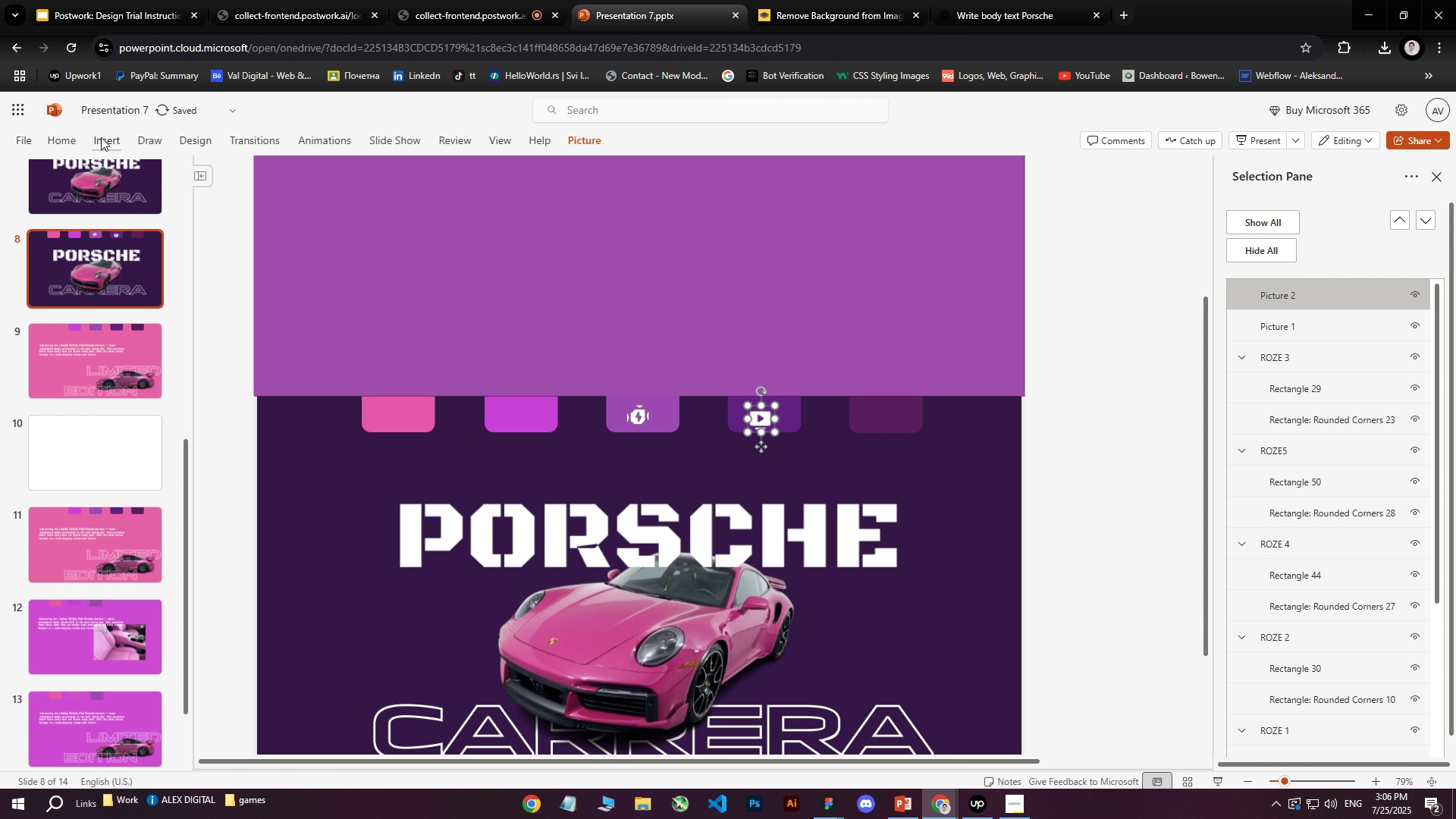 
double_click([102, 137])
 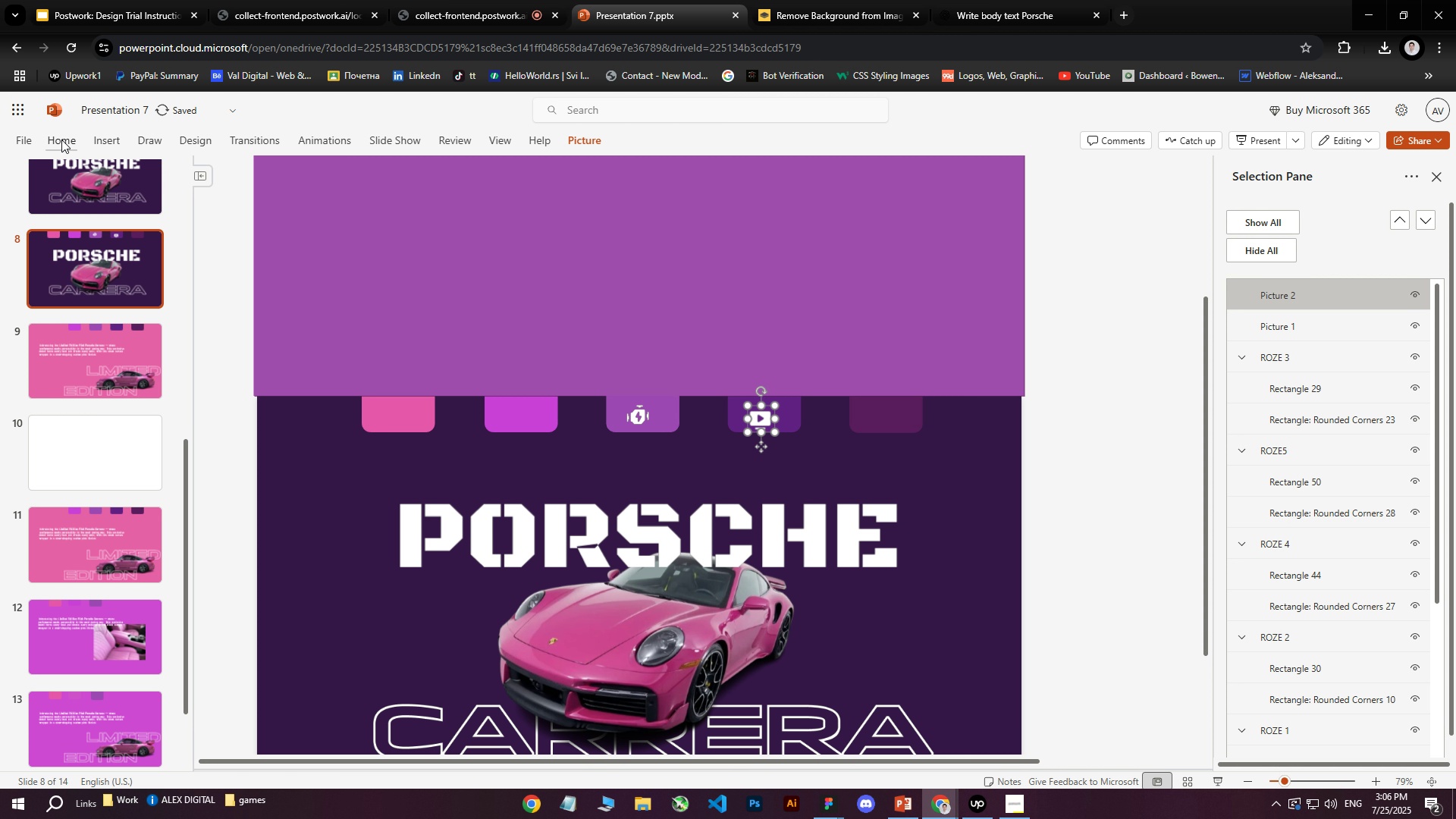 
triple_click([61, 140])
 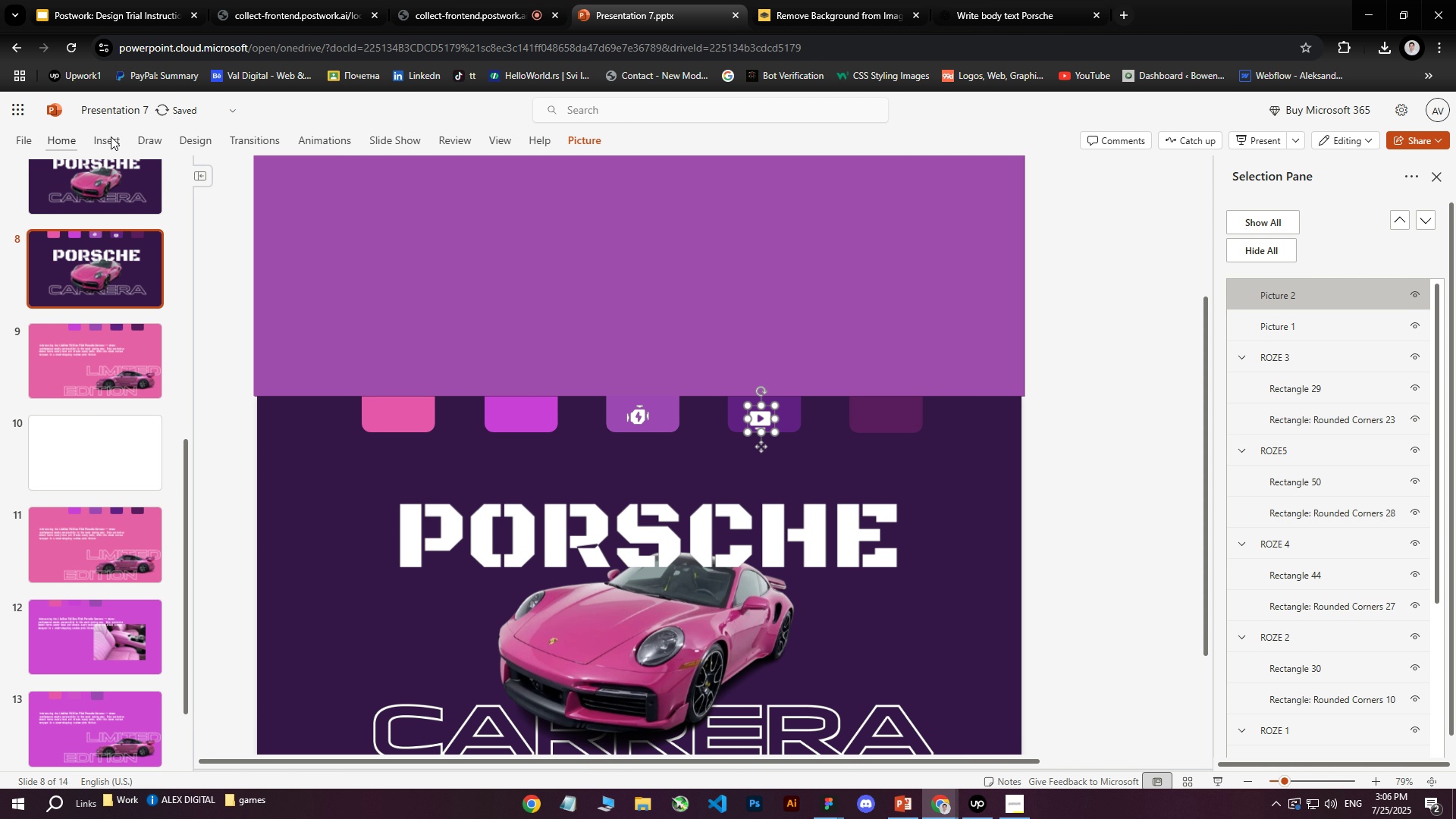 
triple_click([117, 136])
 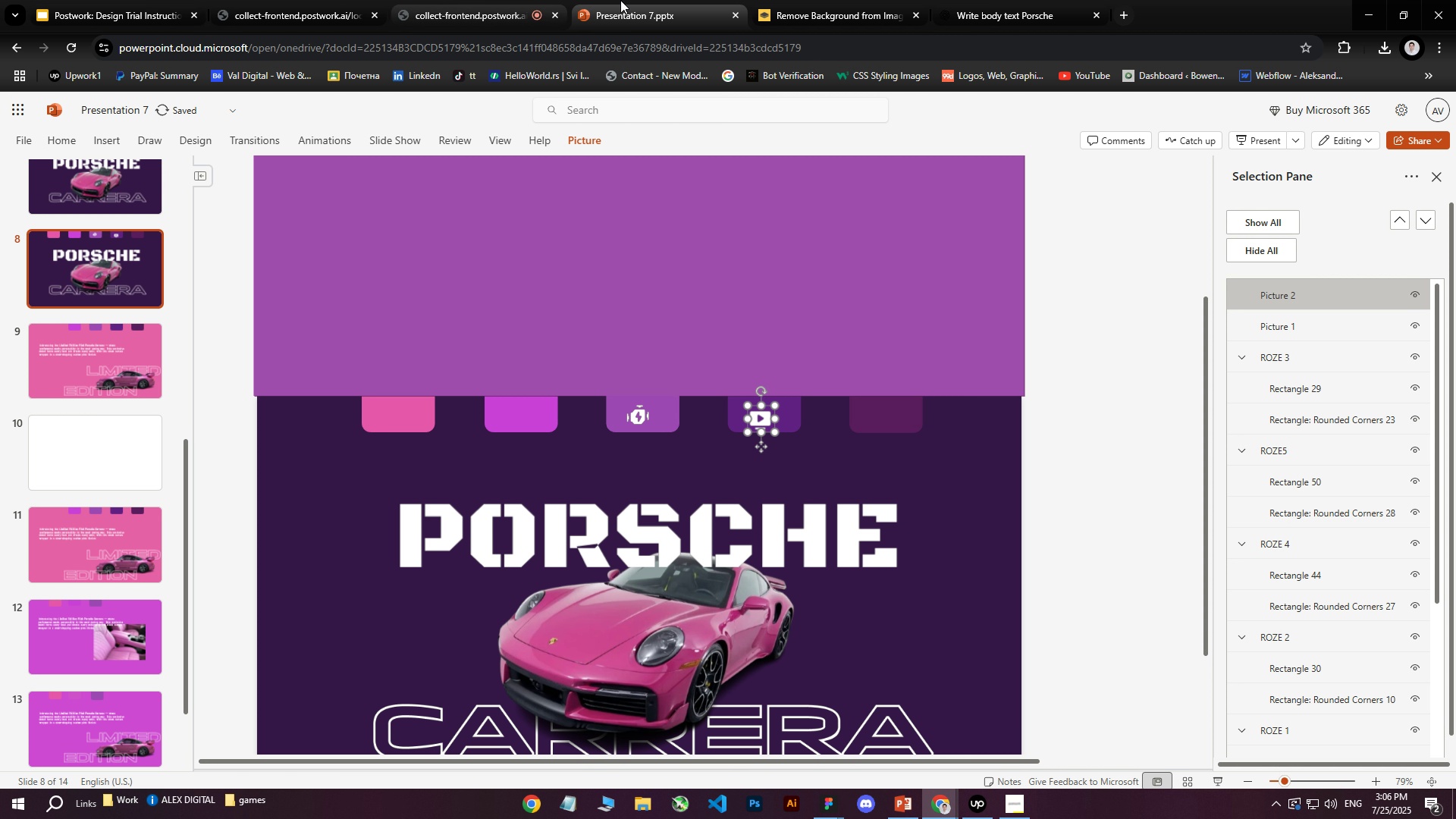 
left_click([673, 0])
 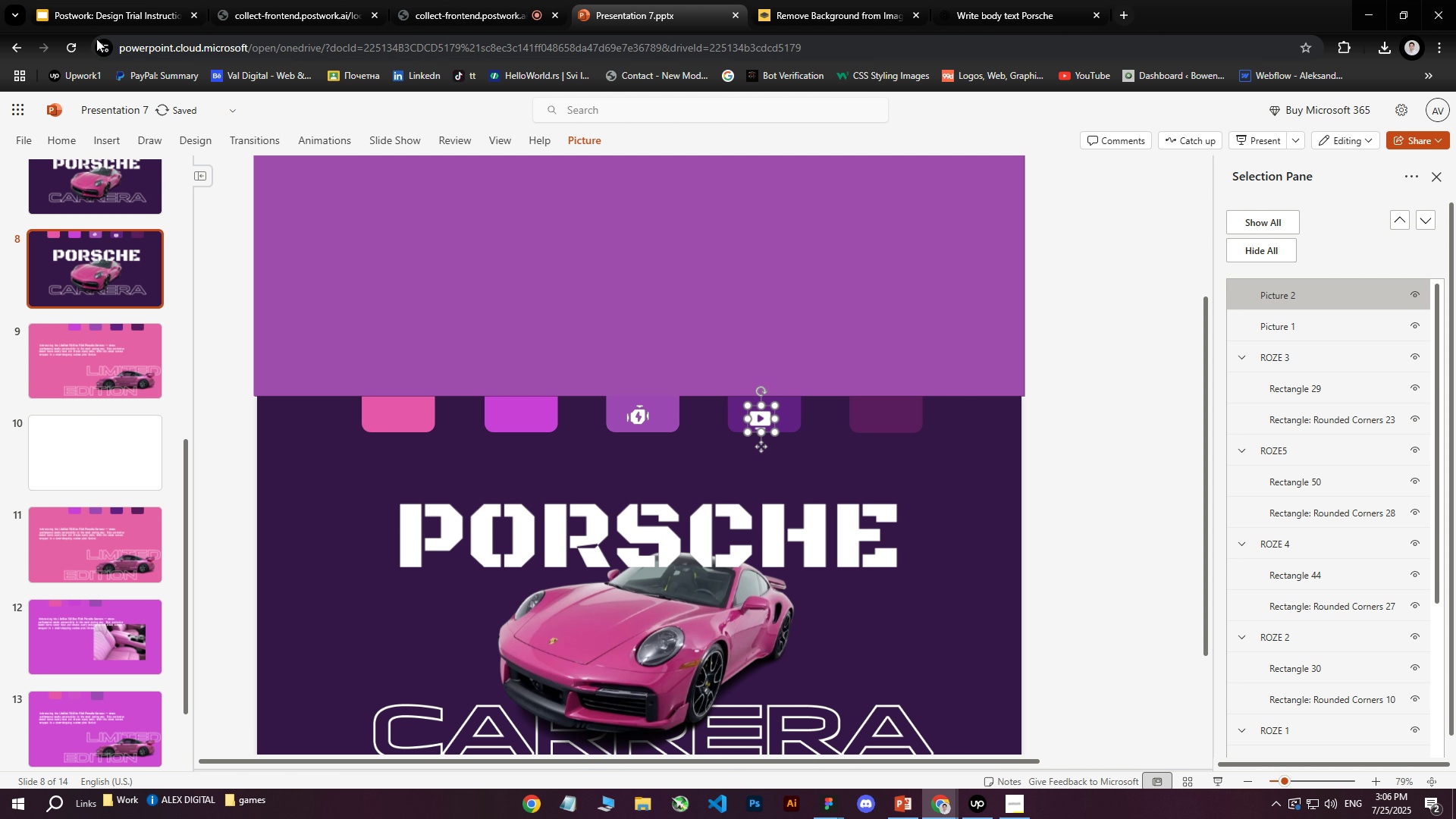 
left_click([74, 46])
 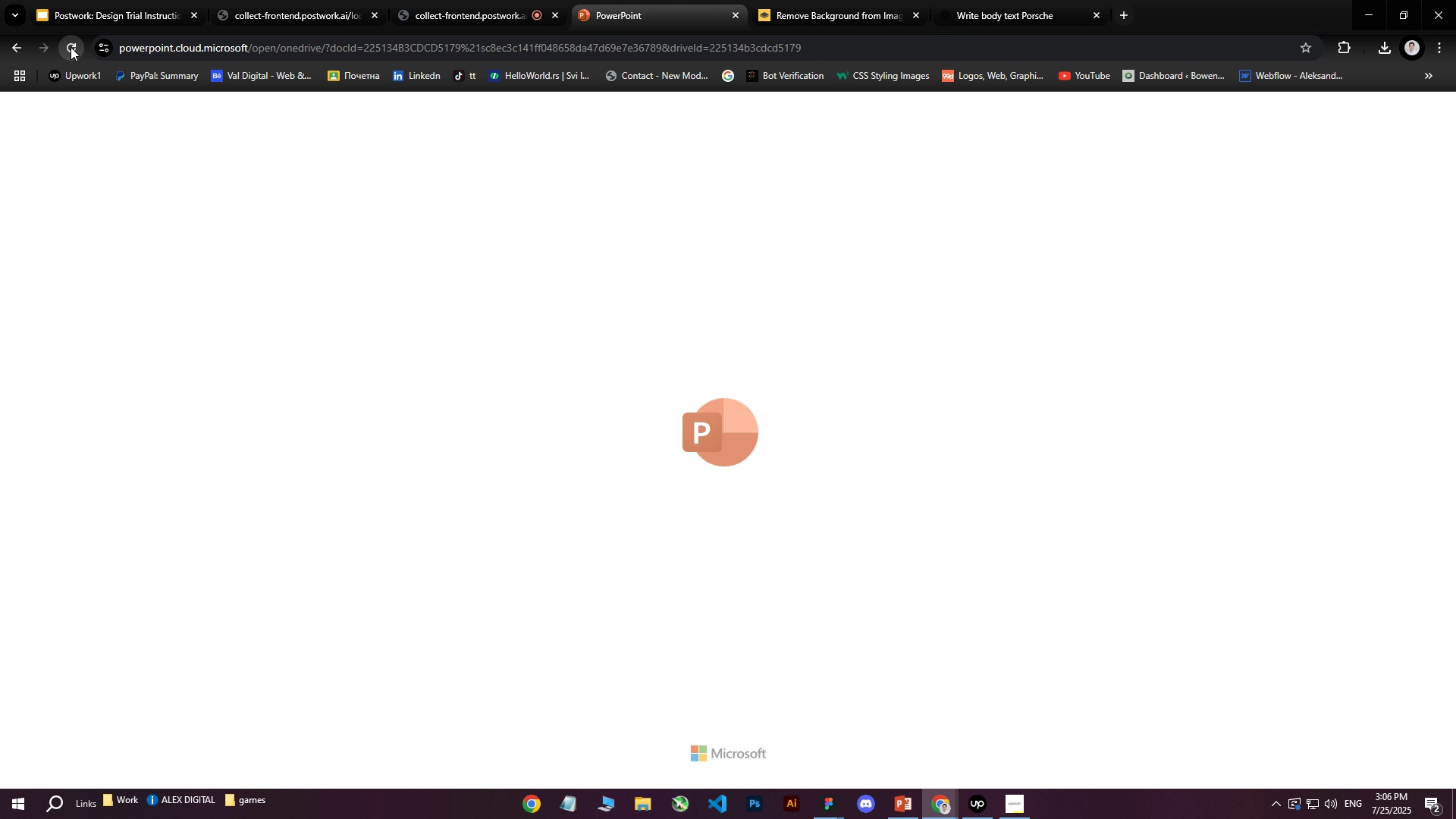 
wait(10.38)
 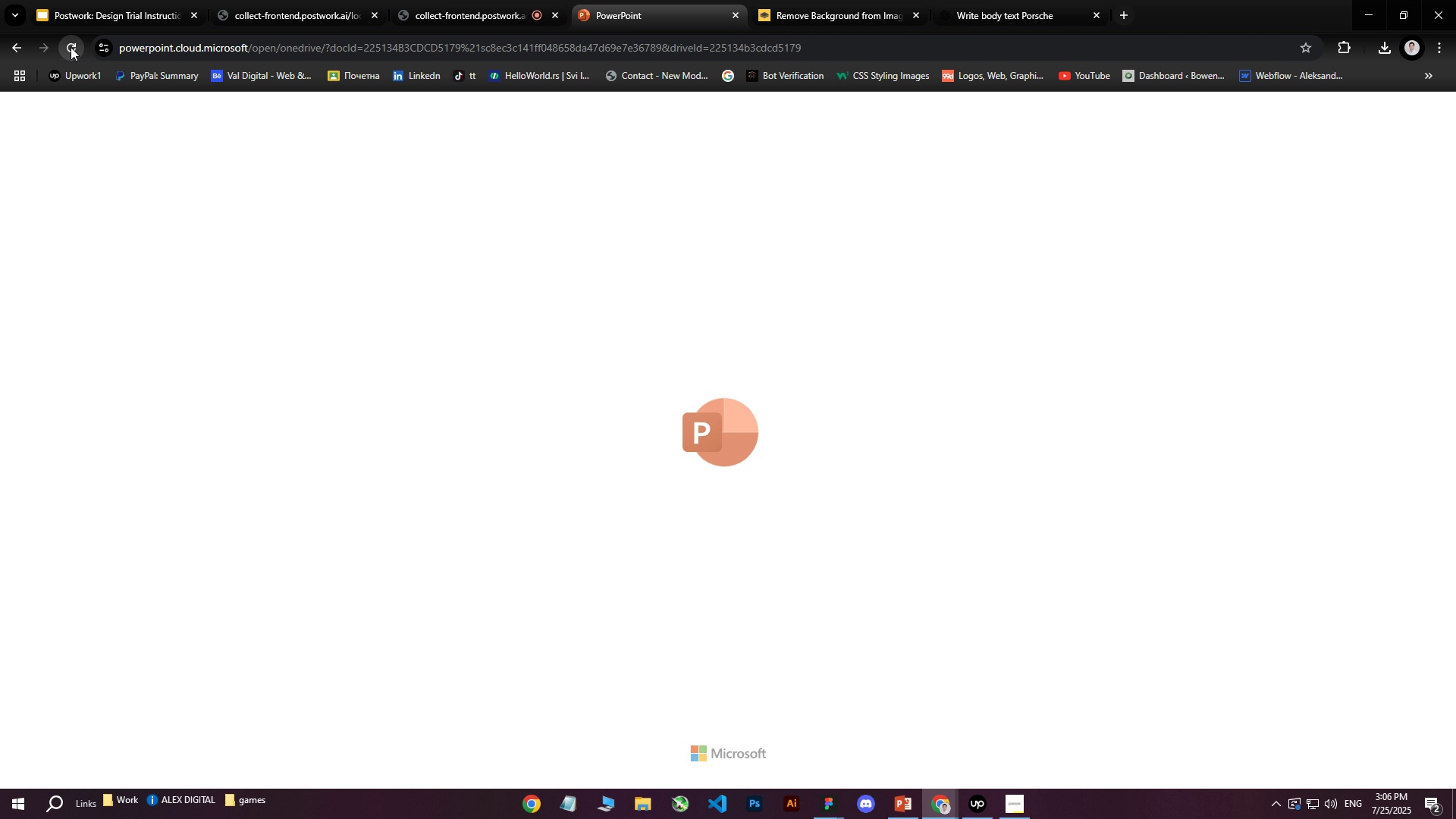 
left_click([71, 47])
 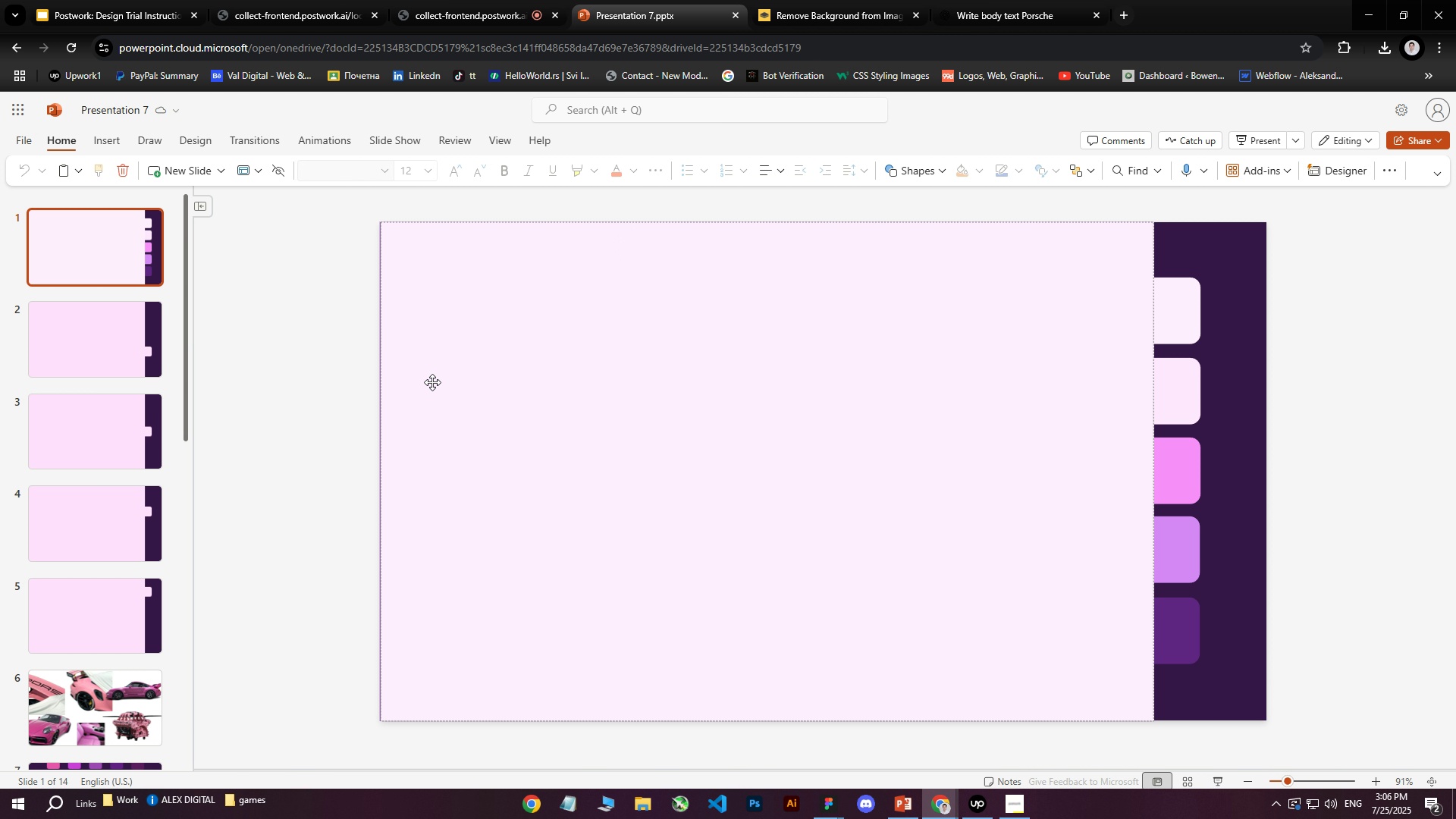 
mouse_move([648, 242])
 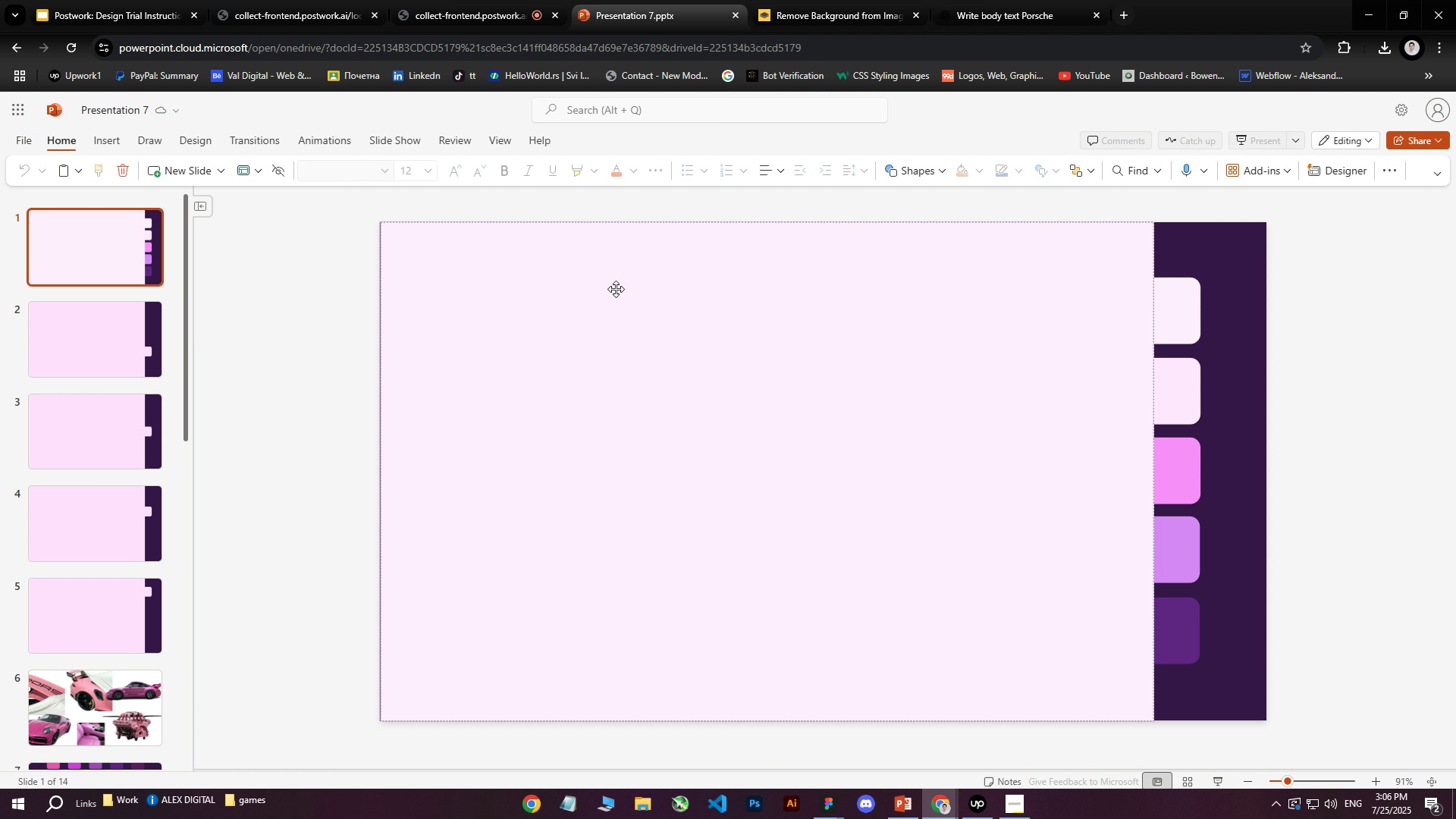 
scroll: coordinate [141, 481], scroll_direction: down, amount: 1.0
 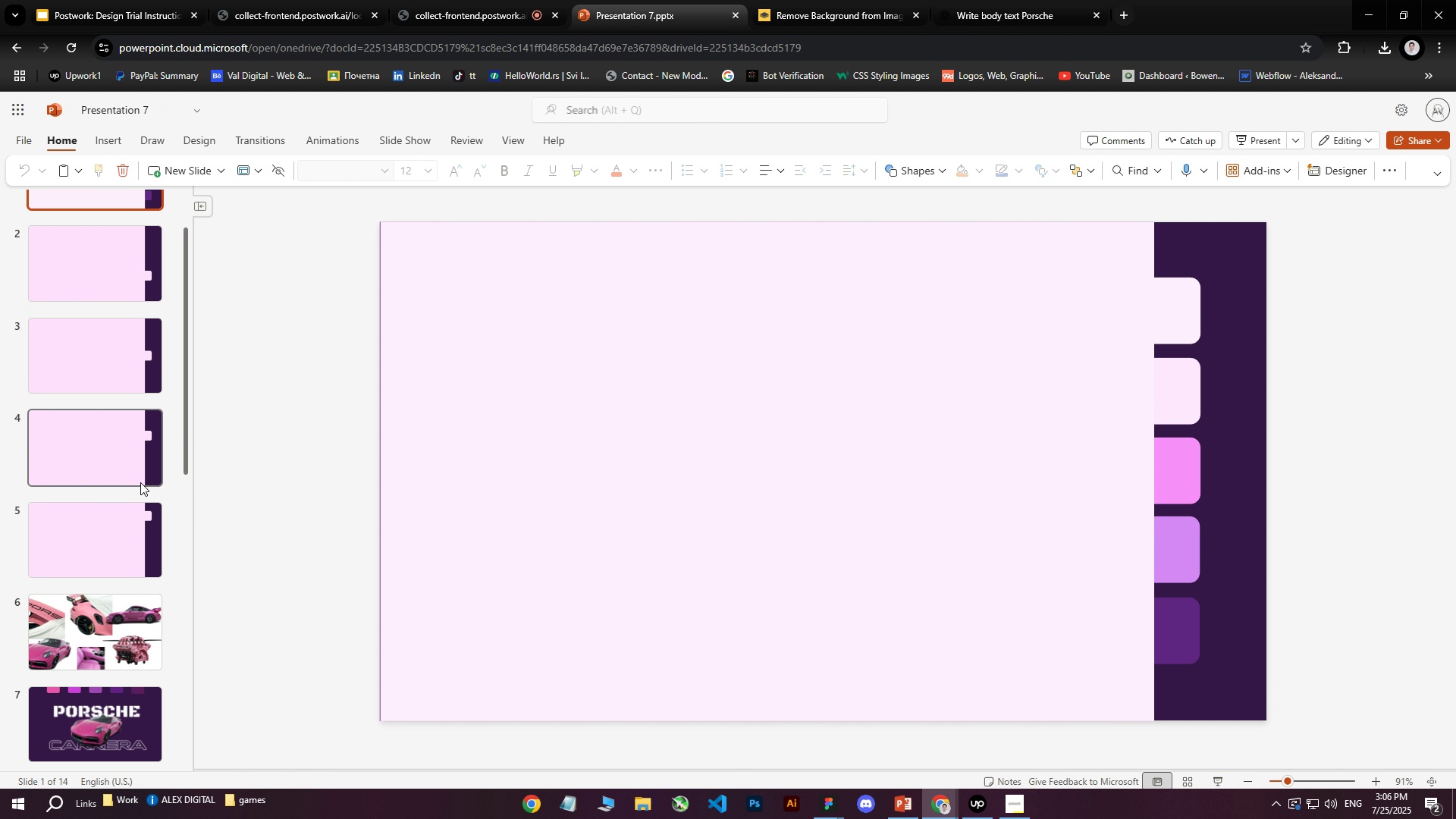 
scroll: coordinate [128, 463], scroll_direction: up, amount: 4.0
 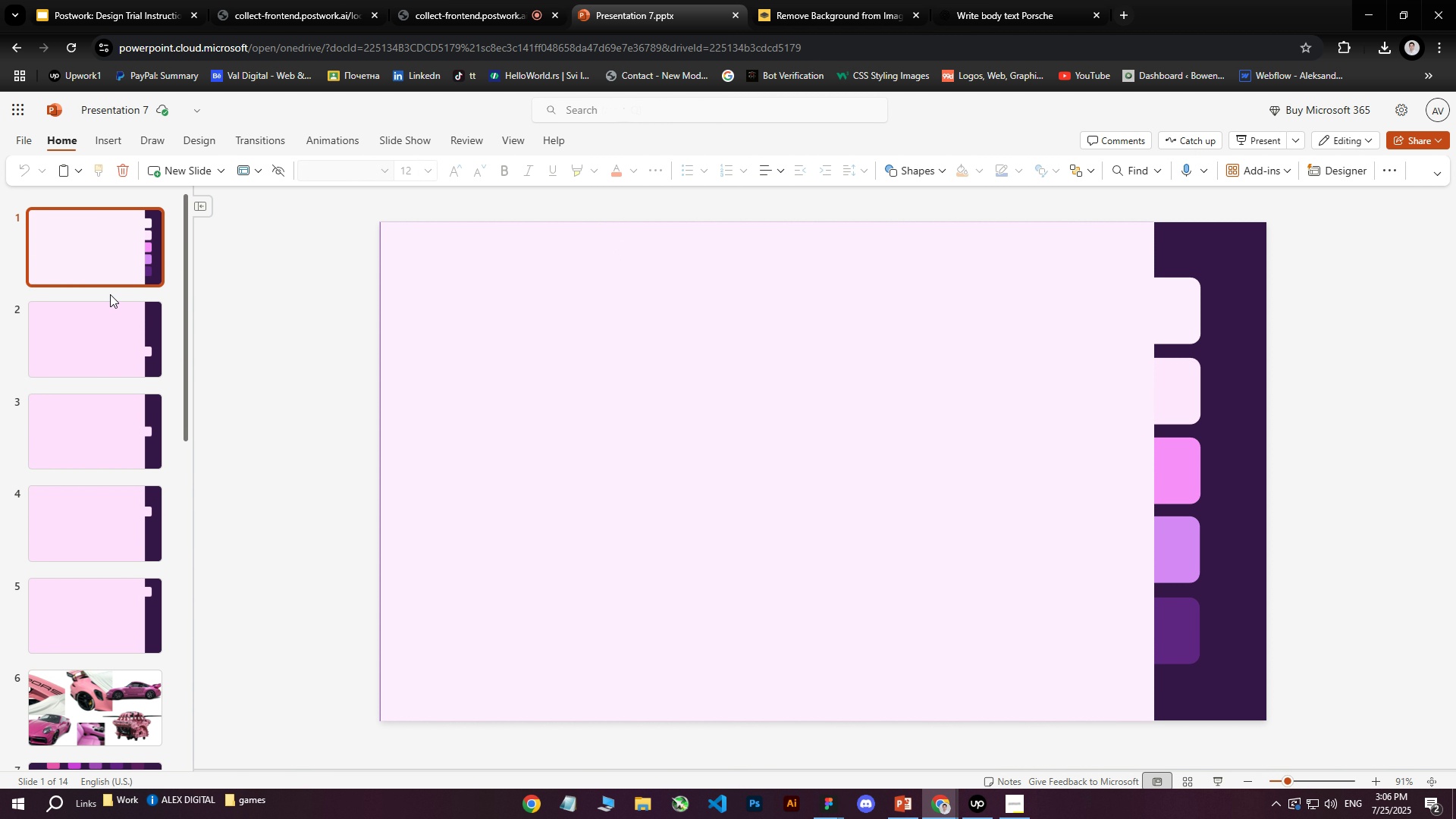 
scroll: coordinate [109, 420], scroll_direction: none, amount: 0.0
 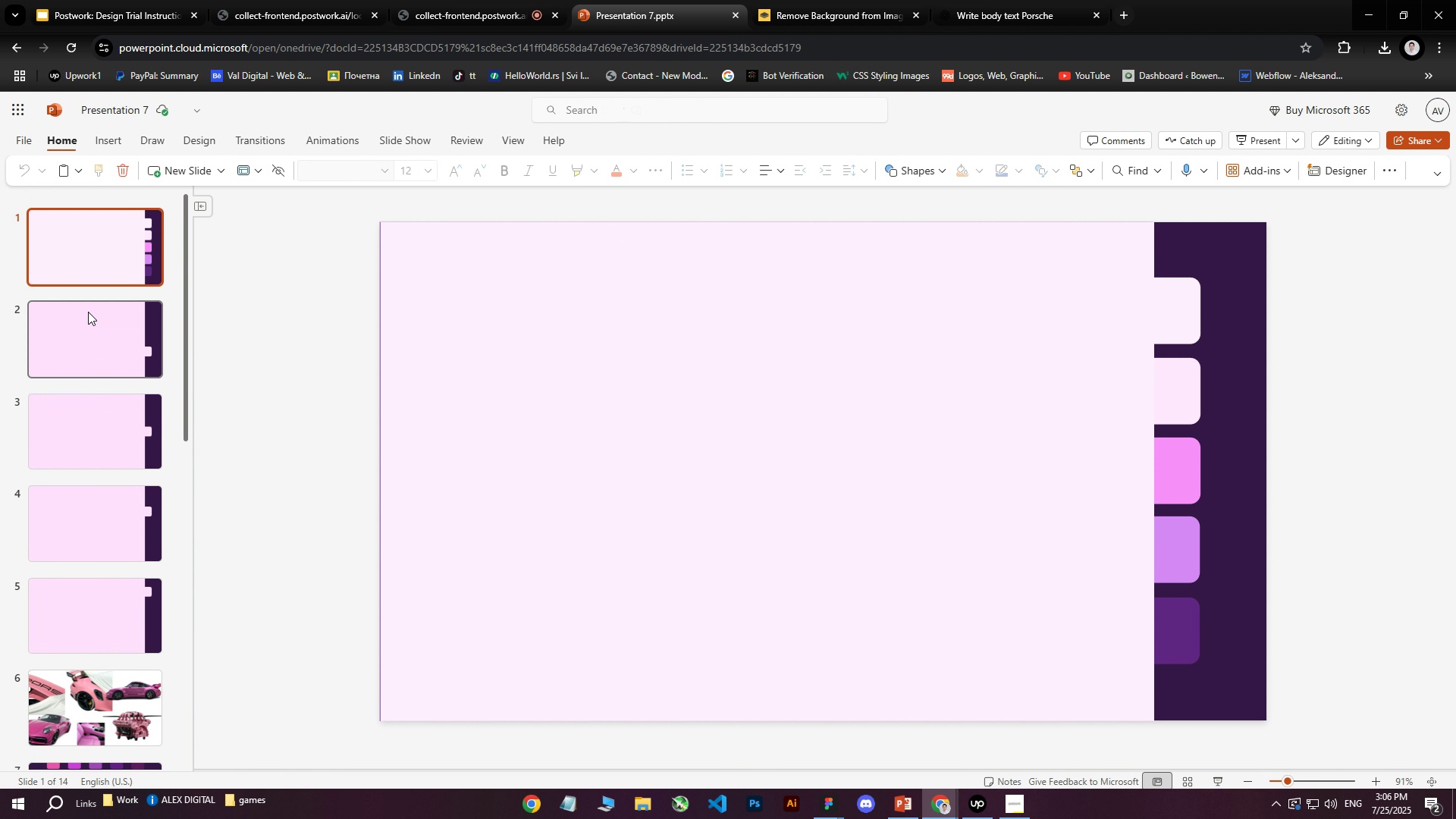 
left_click([90, 284])
 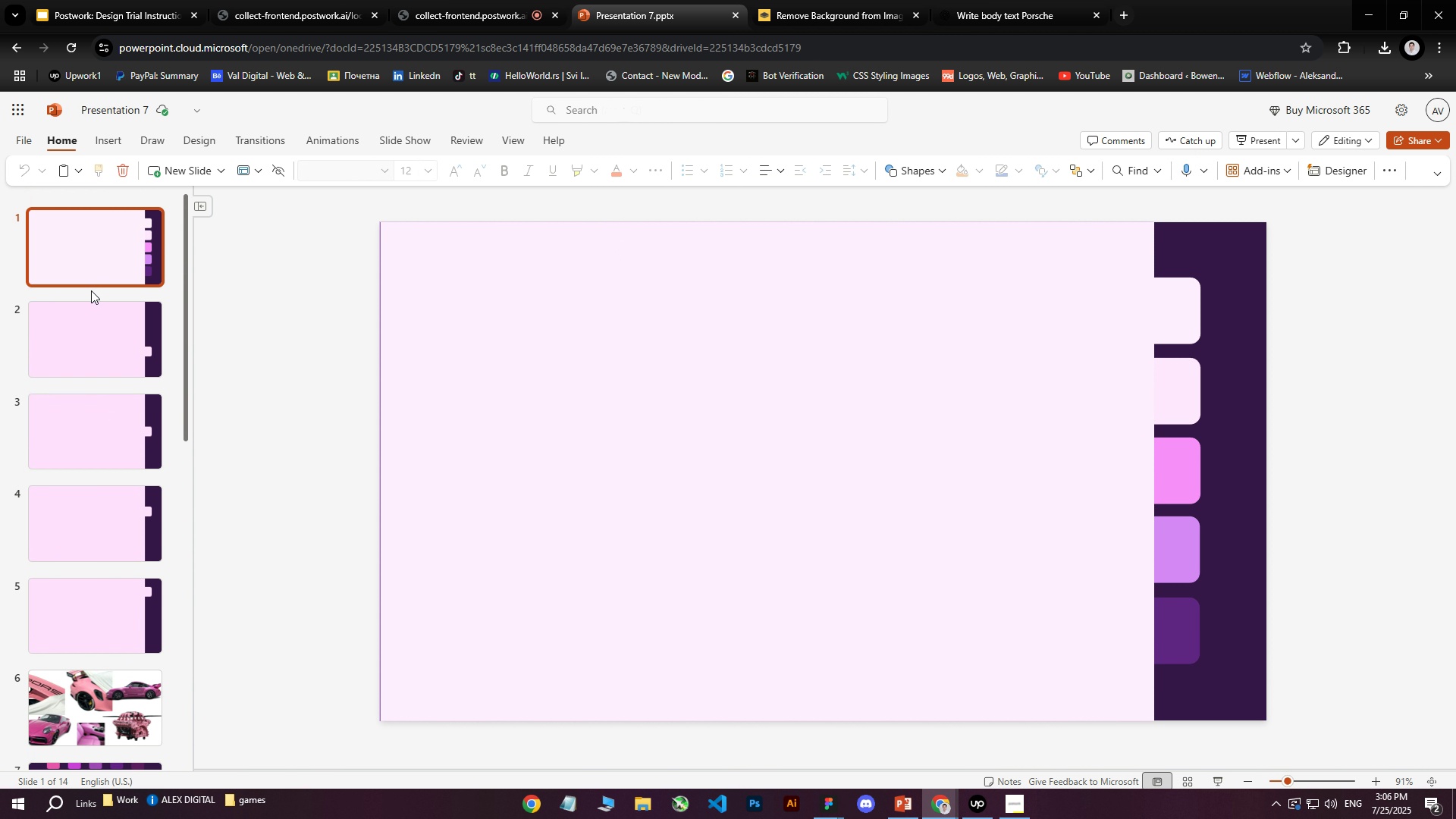 
key(Delete)
 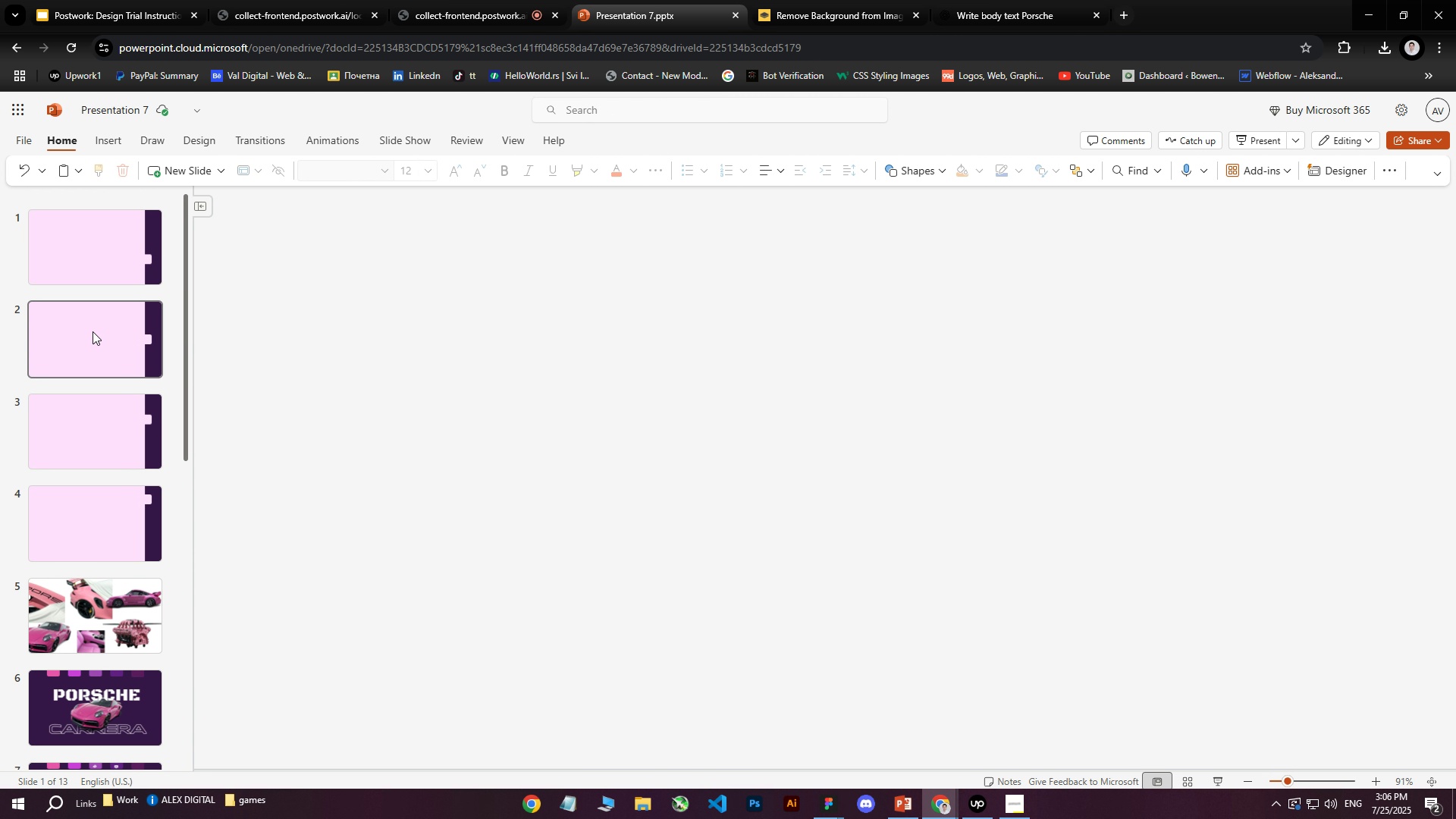 
left_click([93, 331])
 